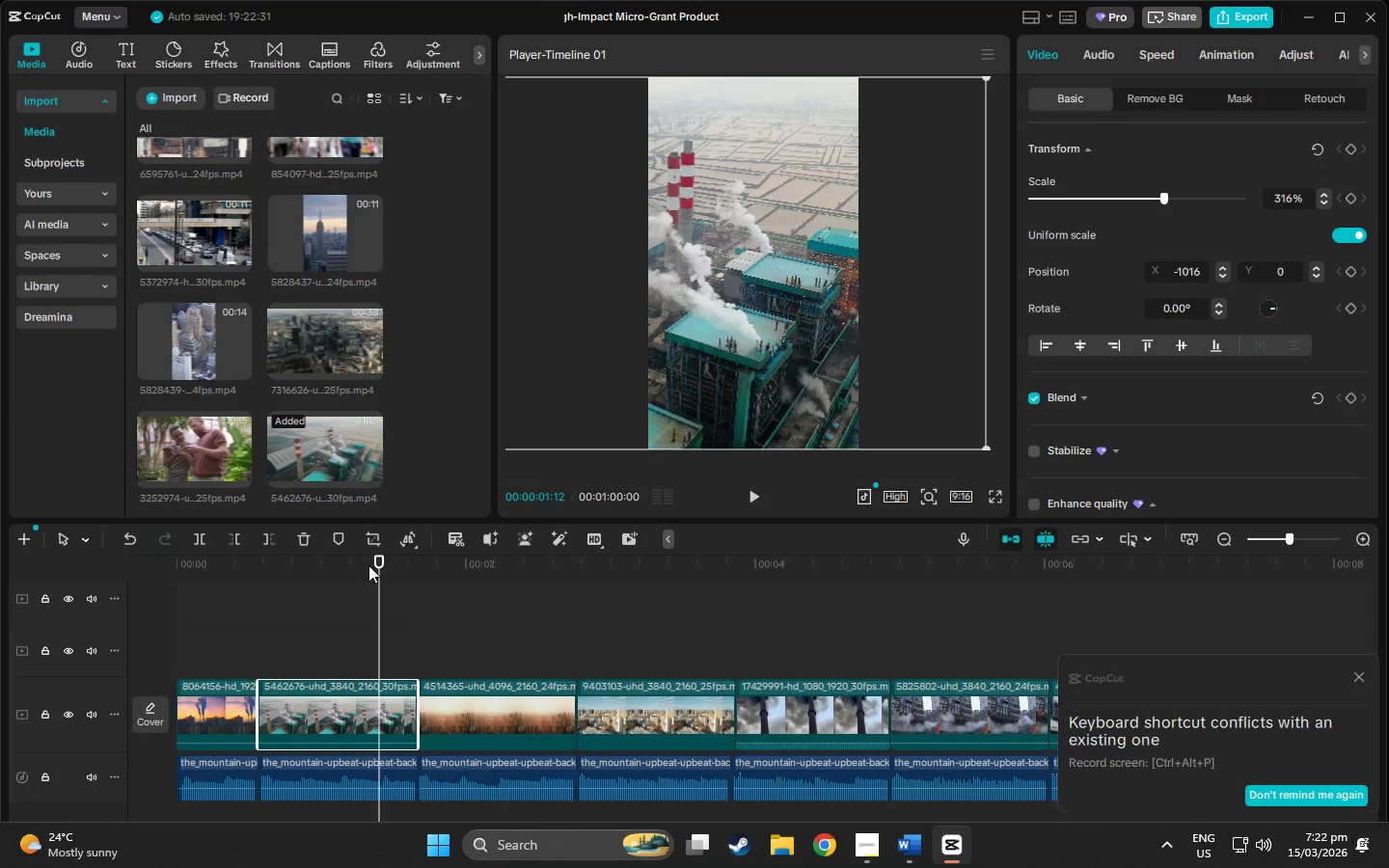 
left_click_drag(start_coordinate=[378, 565], to_coordinate=[465, 580])
 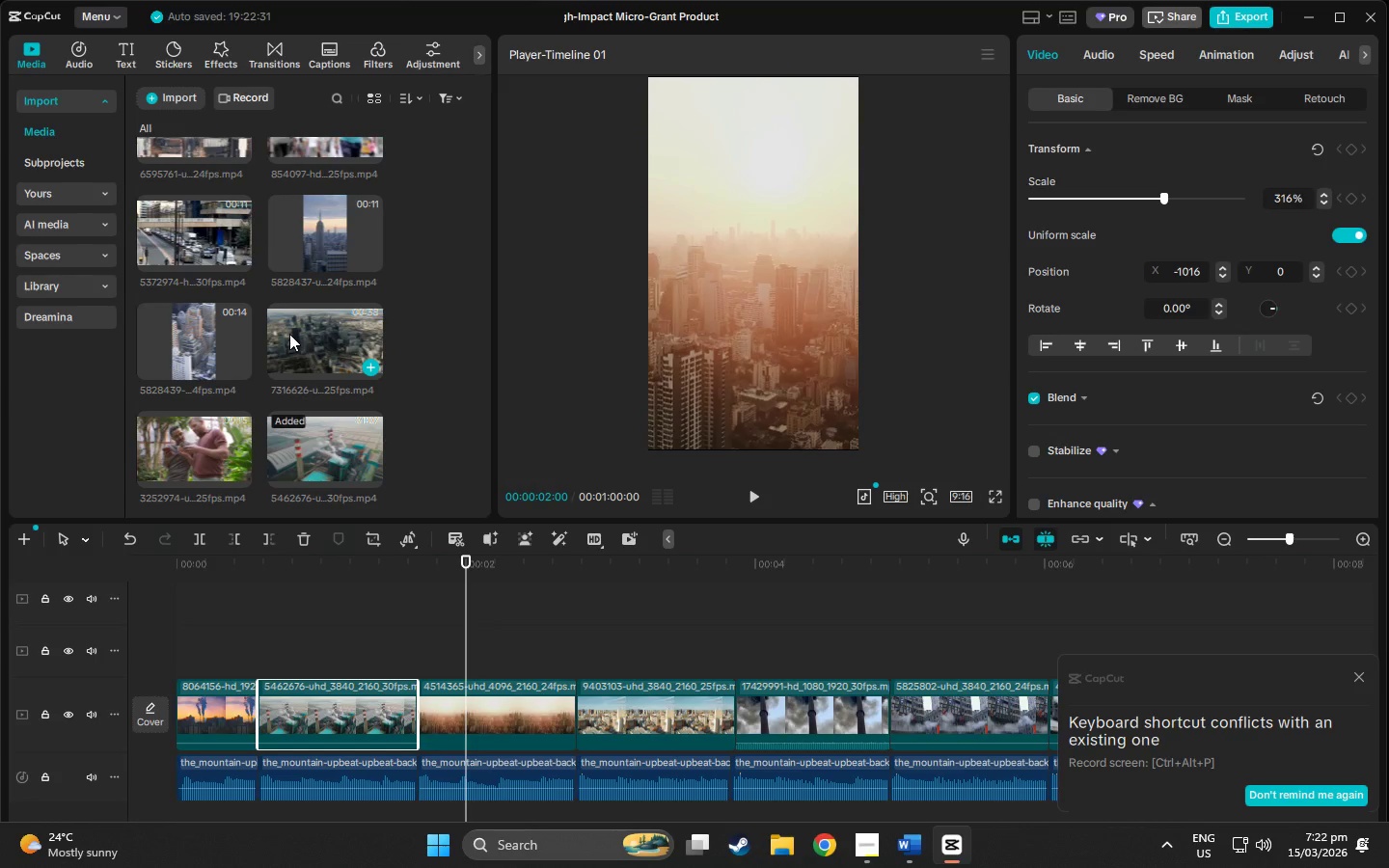 
left_click([289, 334])
 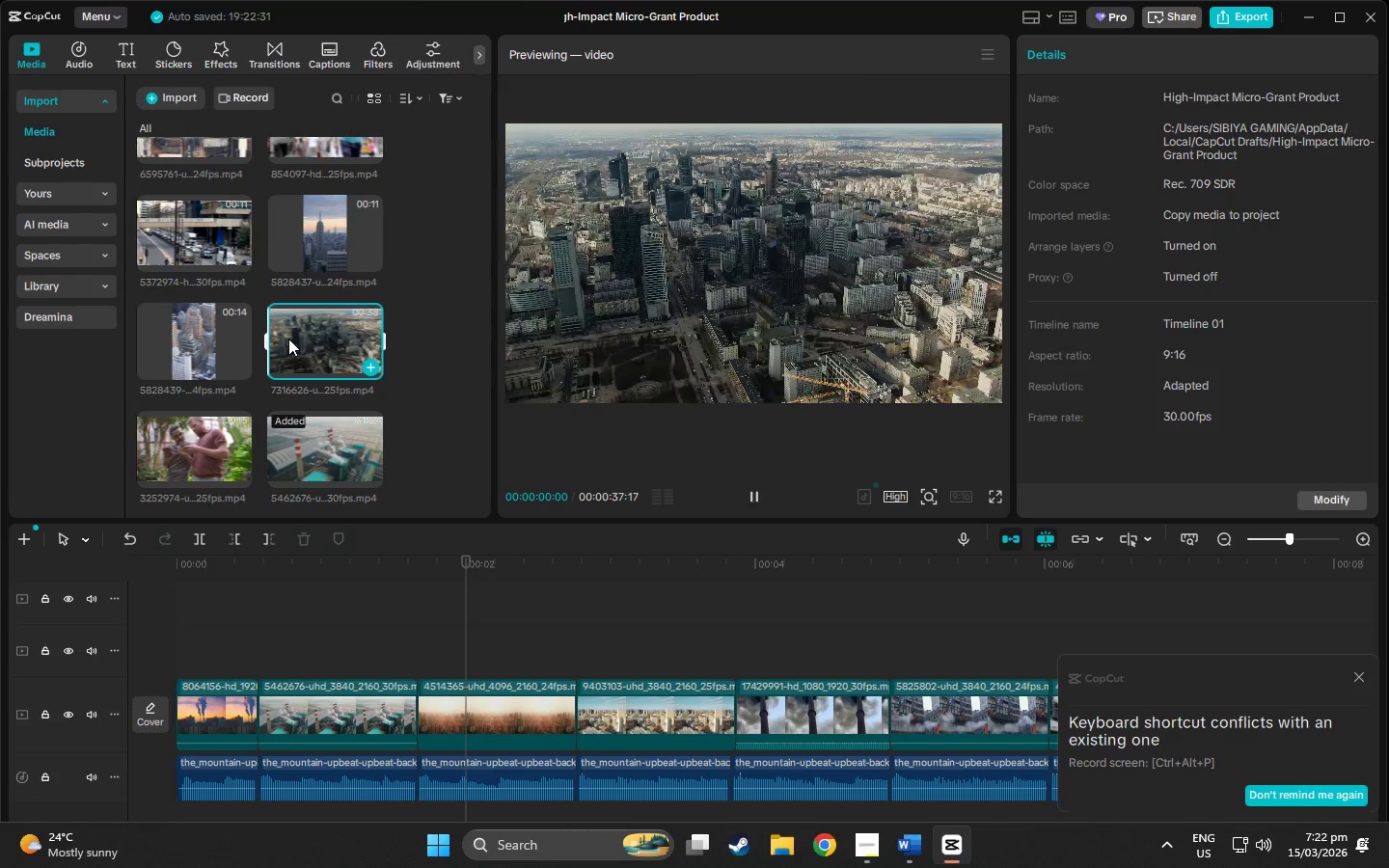 
left_click_drag(start_coordinate=[288, 338], to_coordinate=[572, 648])
 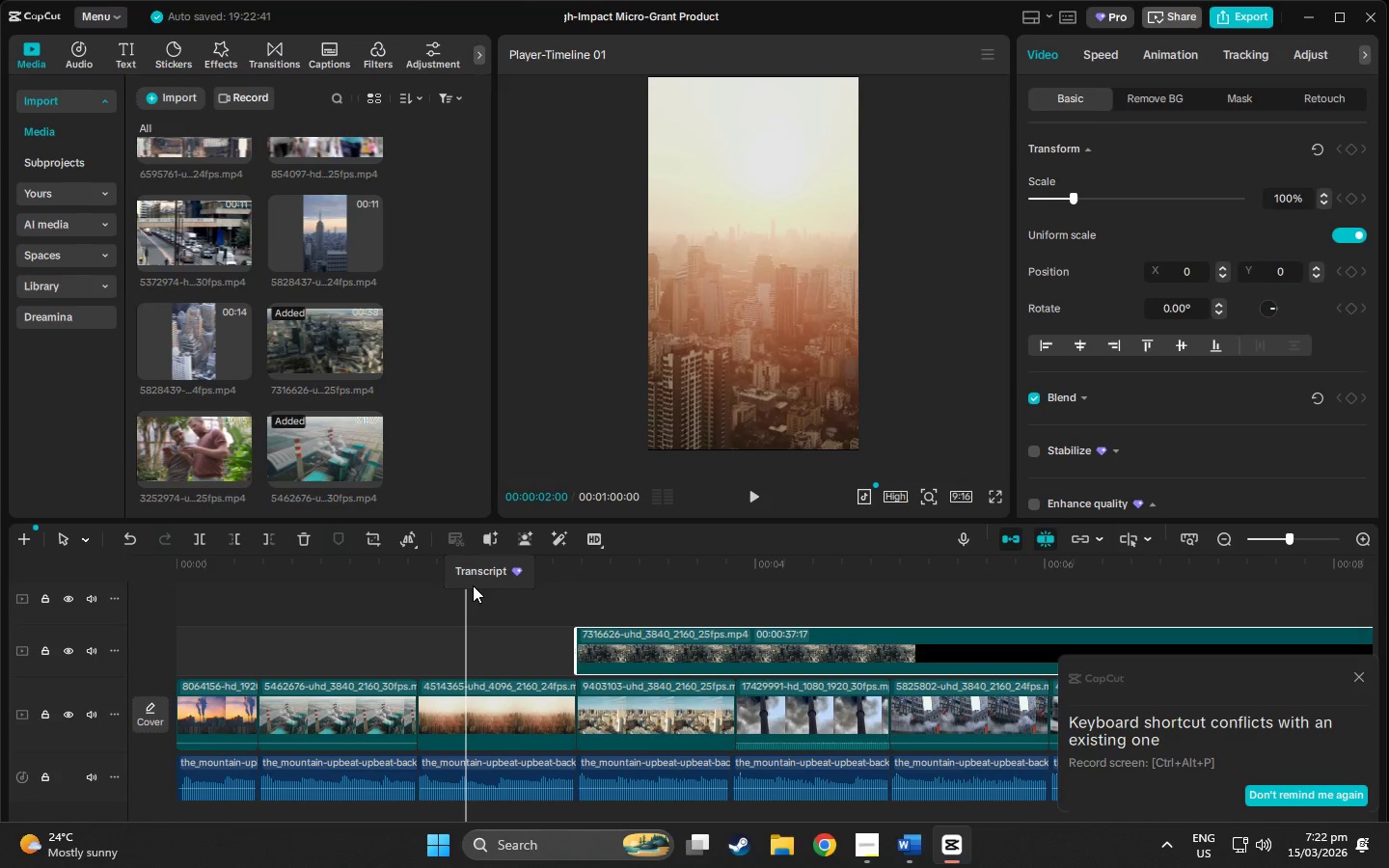 
left_click([511, 628])
 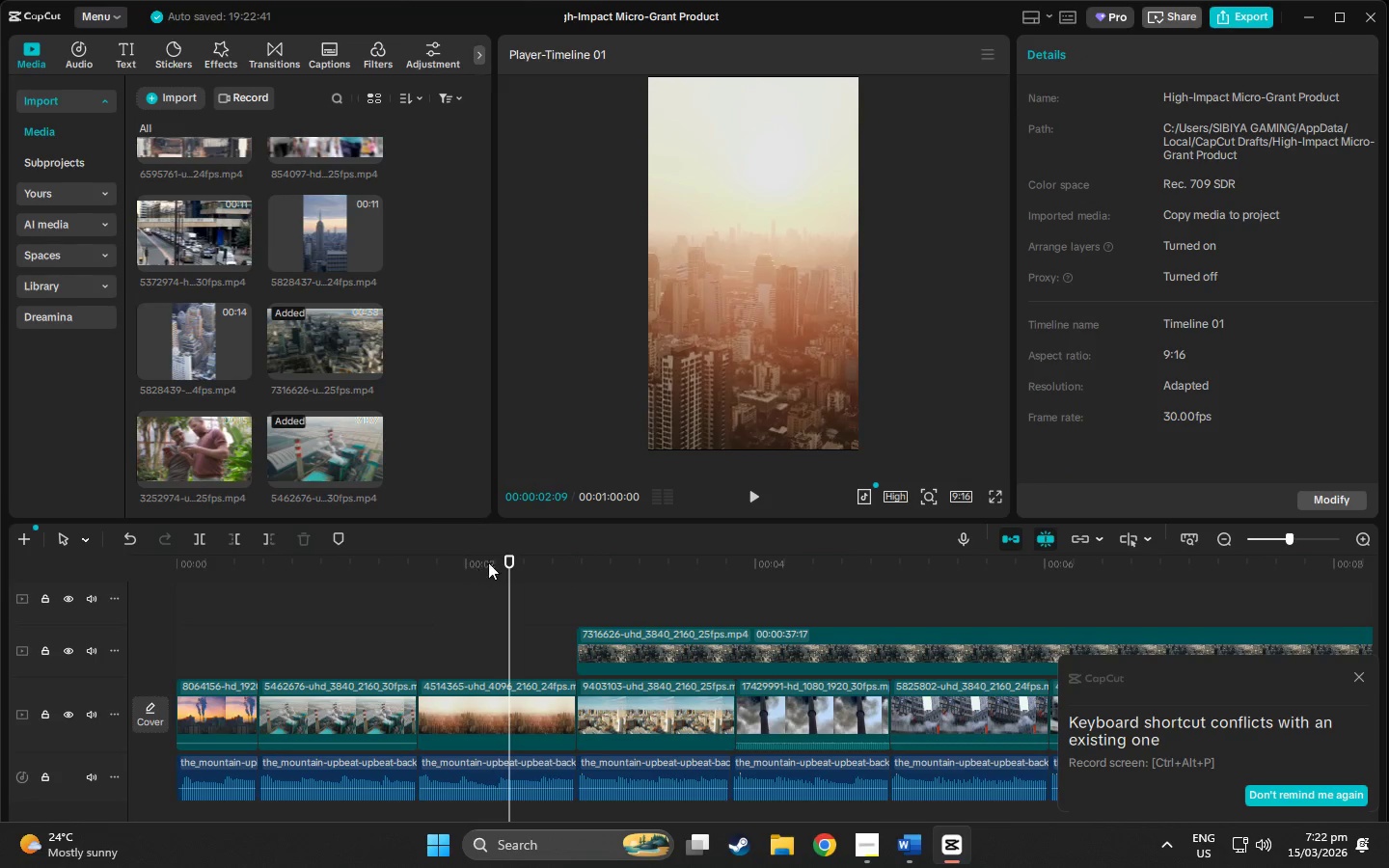 
left_click_drag(start_coordinate=[502, 559], to_coordinate=[730, 568])
 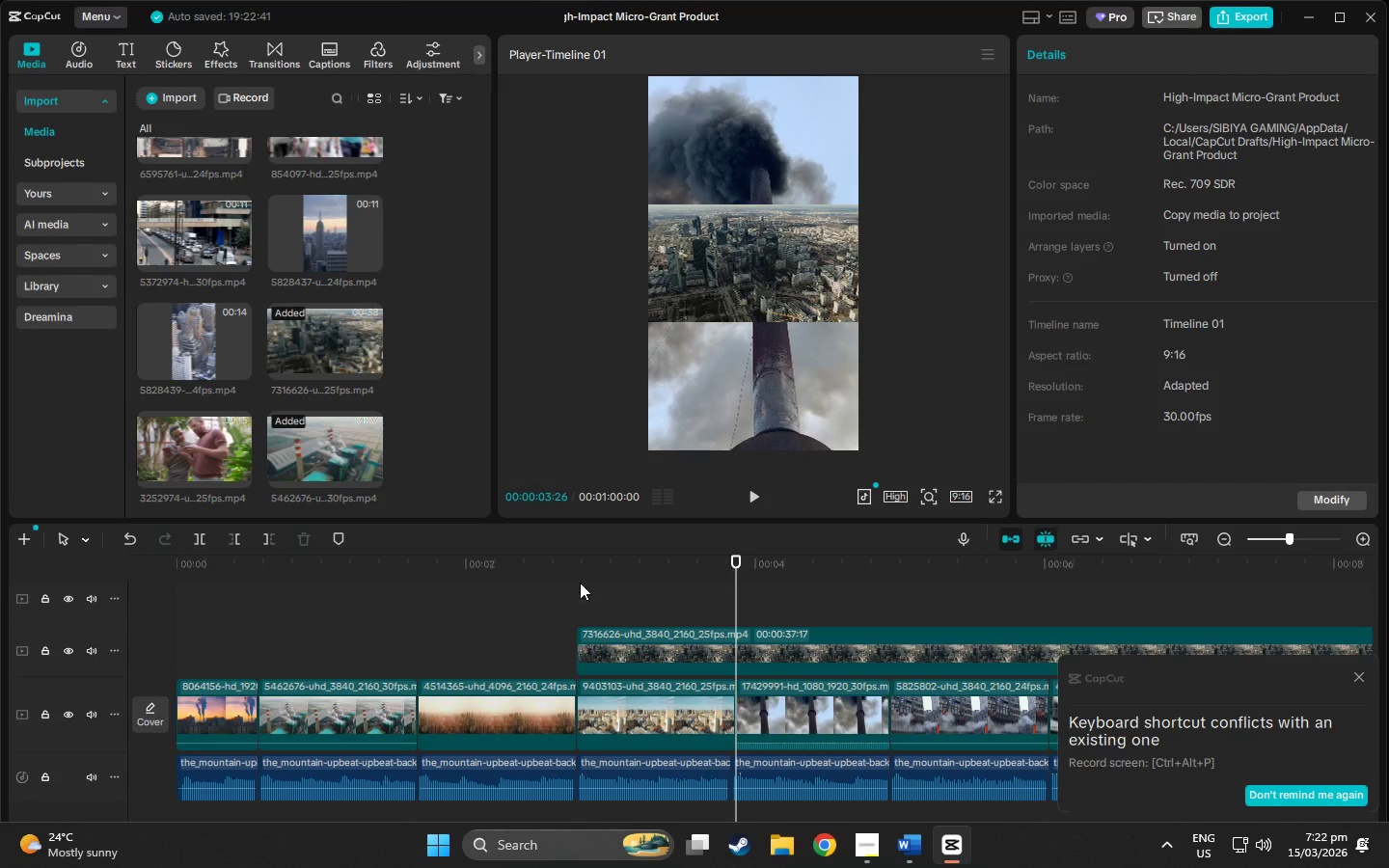 
left_click([263, 541])
 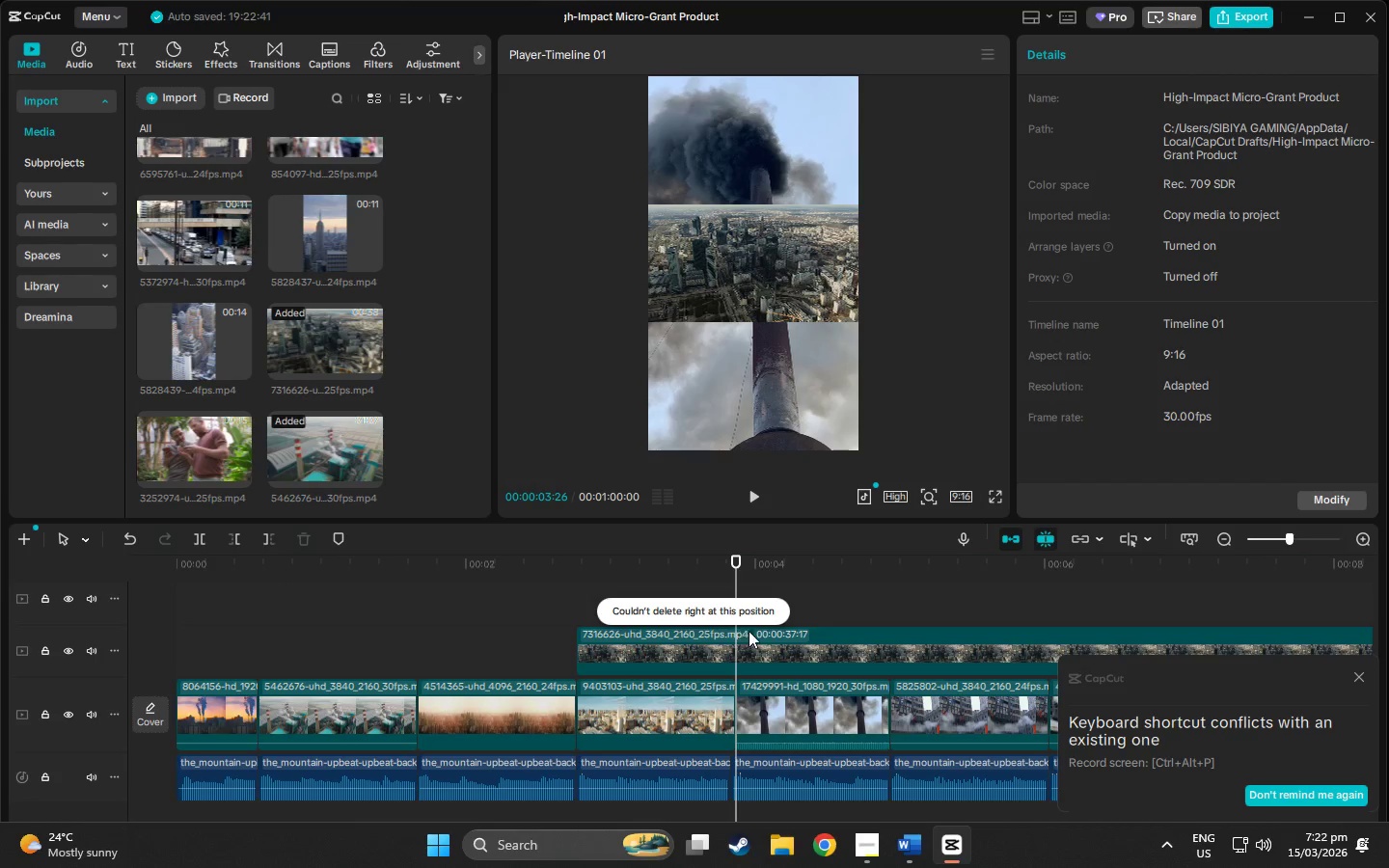 
left_click([762, 643])
 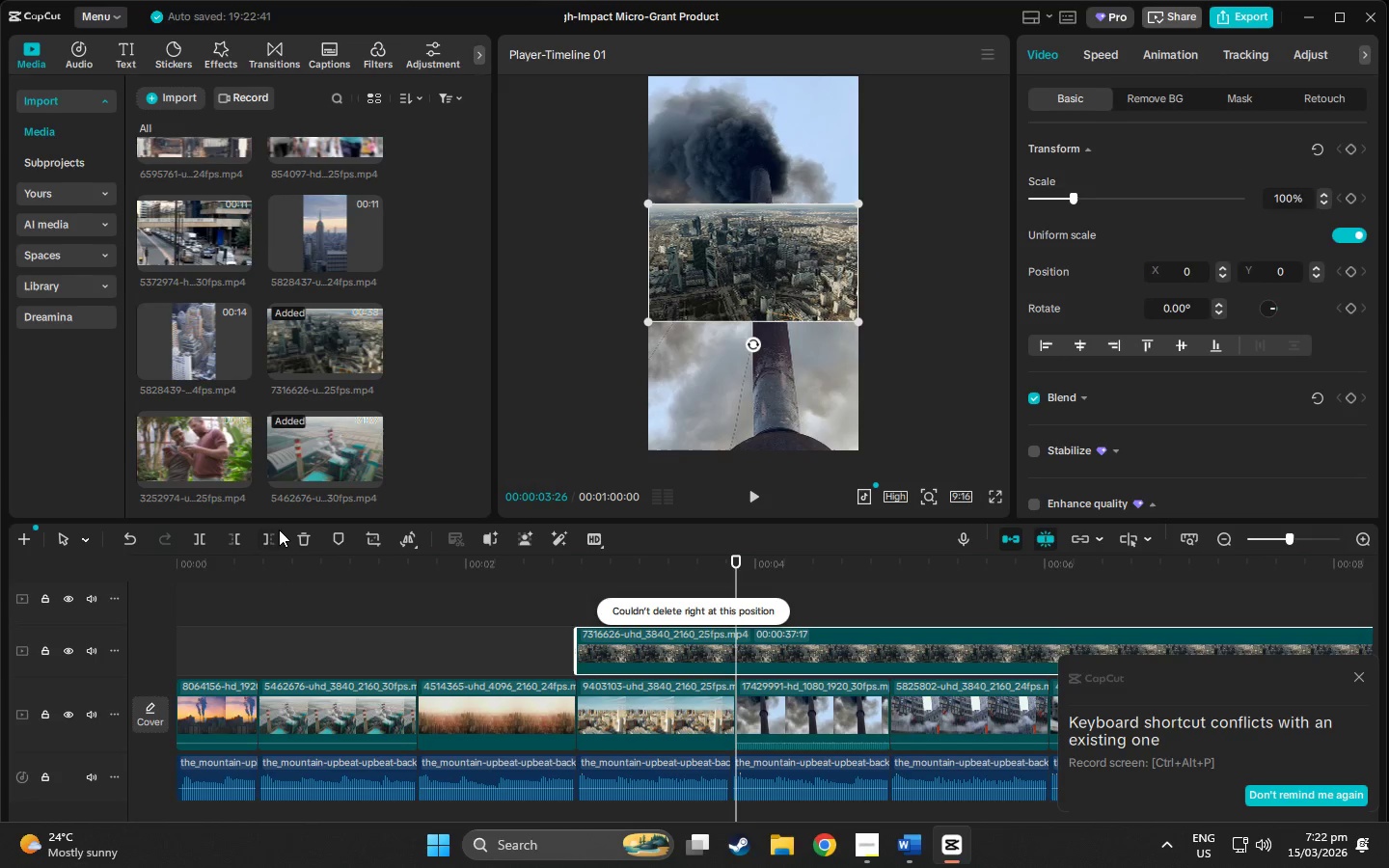 
left_click([273, 534])
 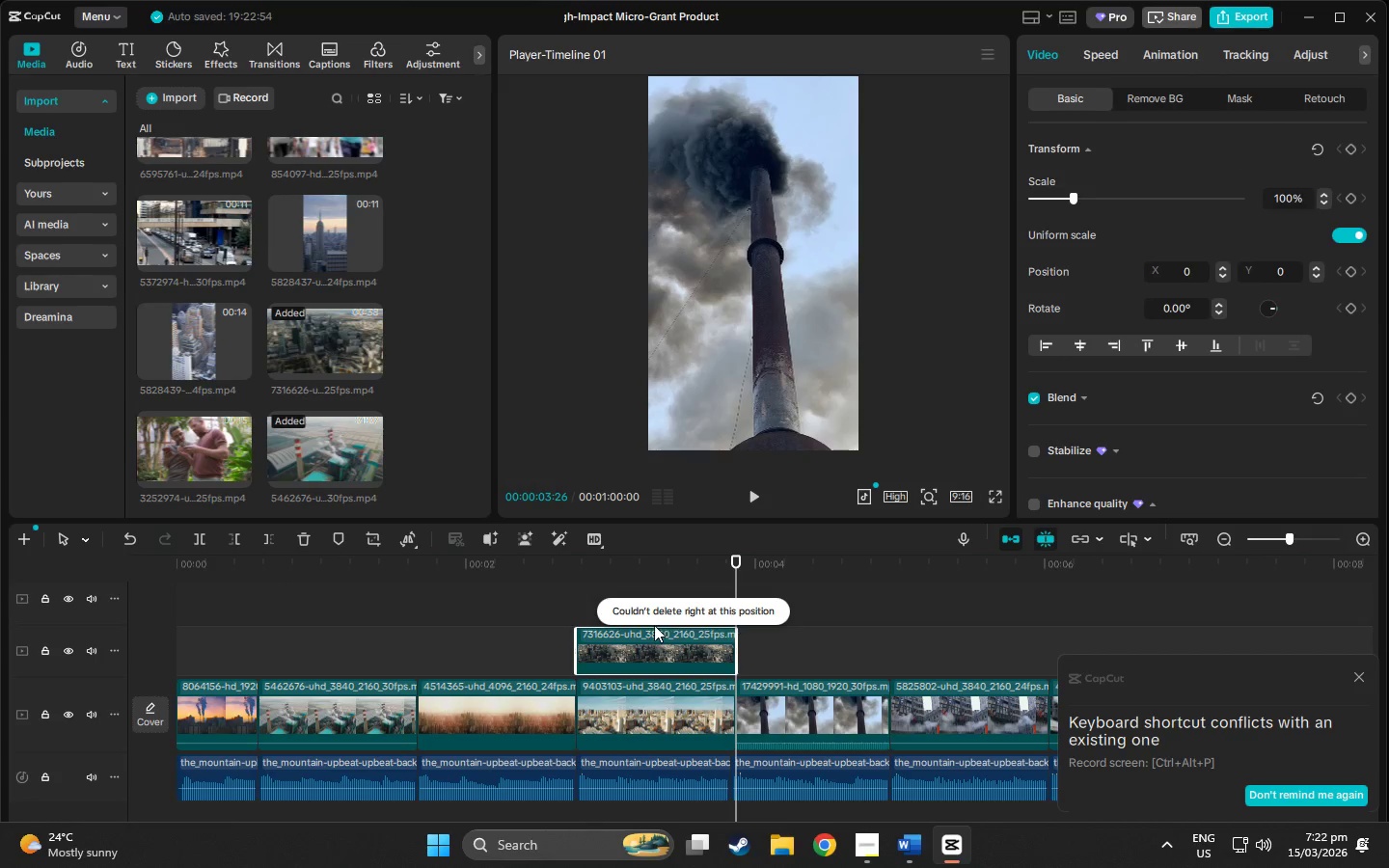 
left_click_drag(start_coordinate=[650, 635], to_coordinate=[652, 701])
 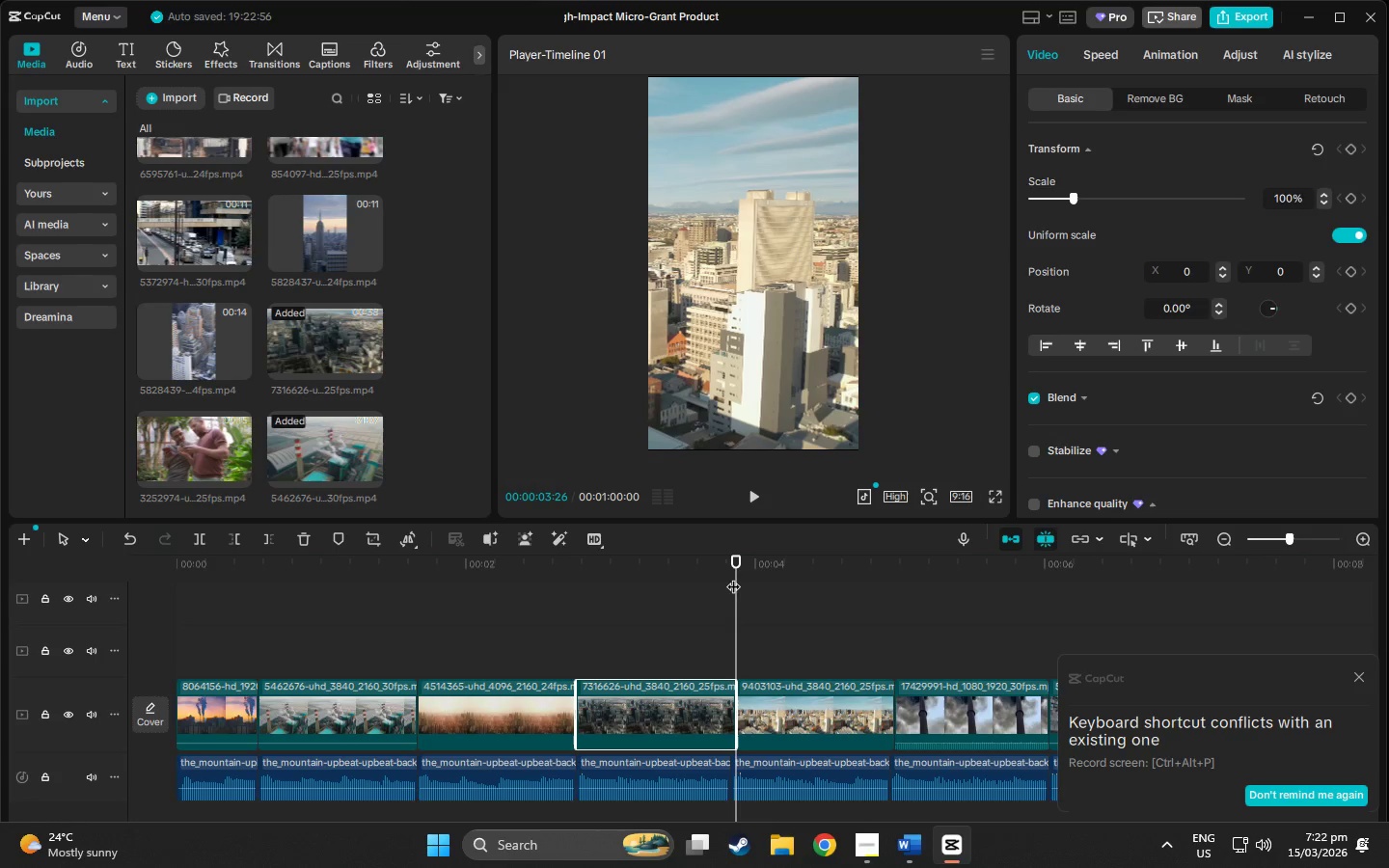 
left_click_drag(start_coordinate=[733, 565], to_coordinate=[709, 583])
 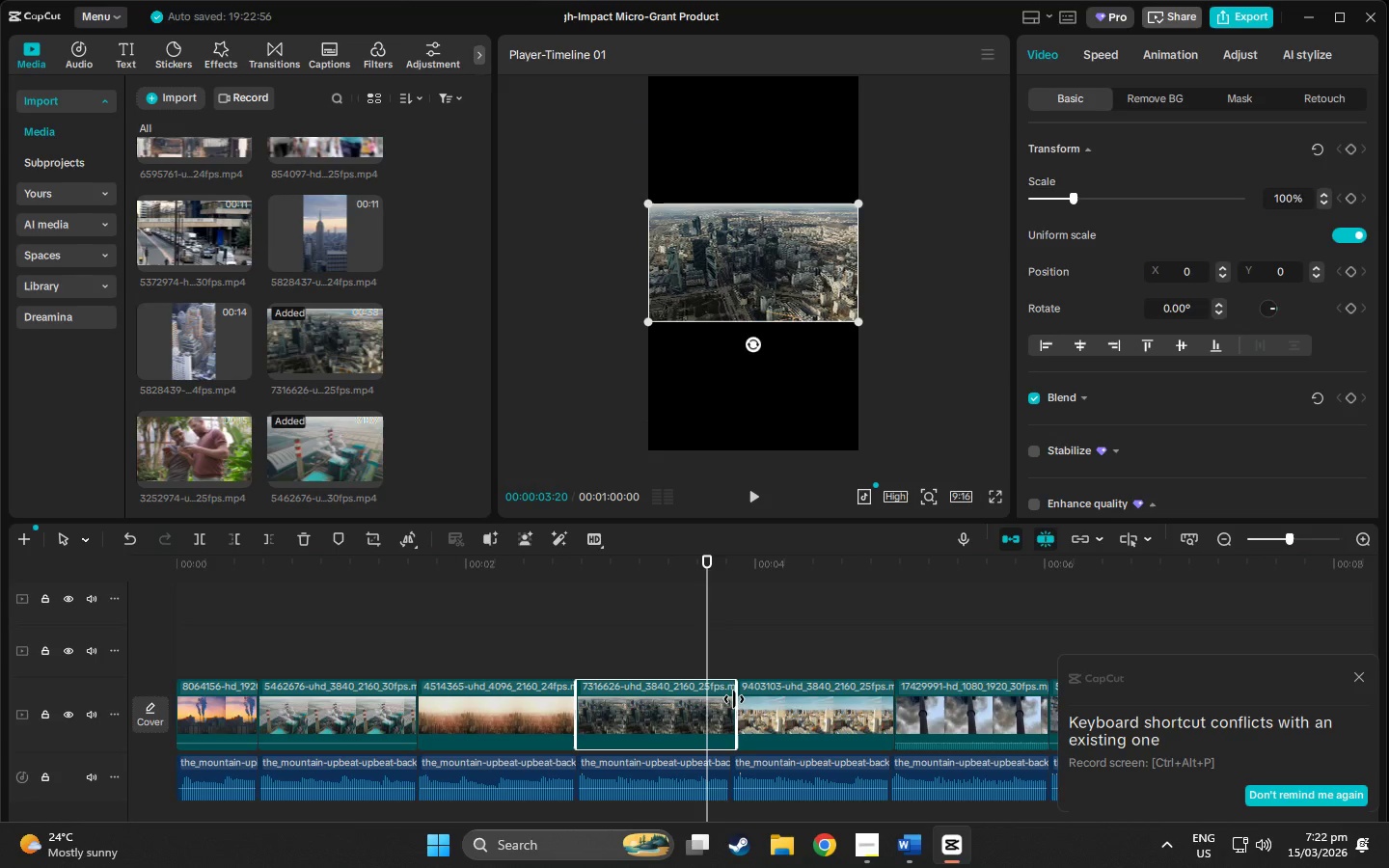 
left_click_drag(start_coordinate=[734, 699], to_coordinate=[728, 700])
 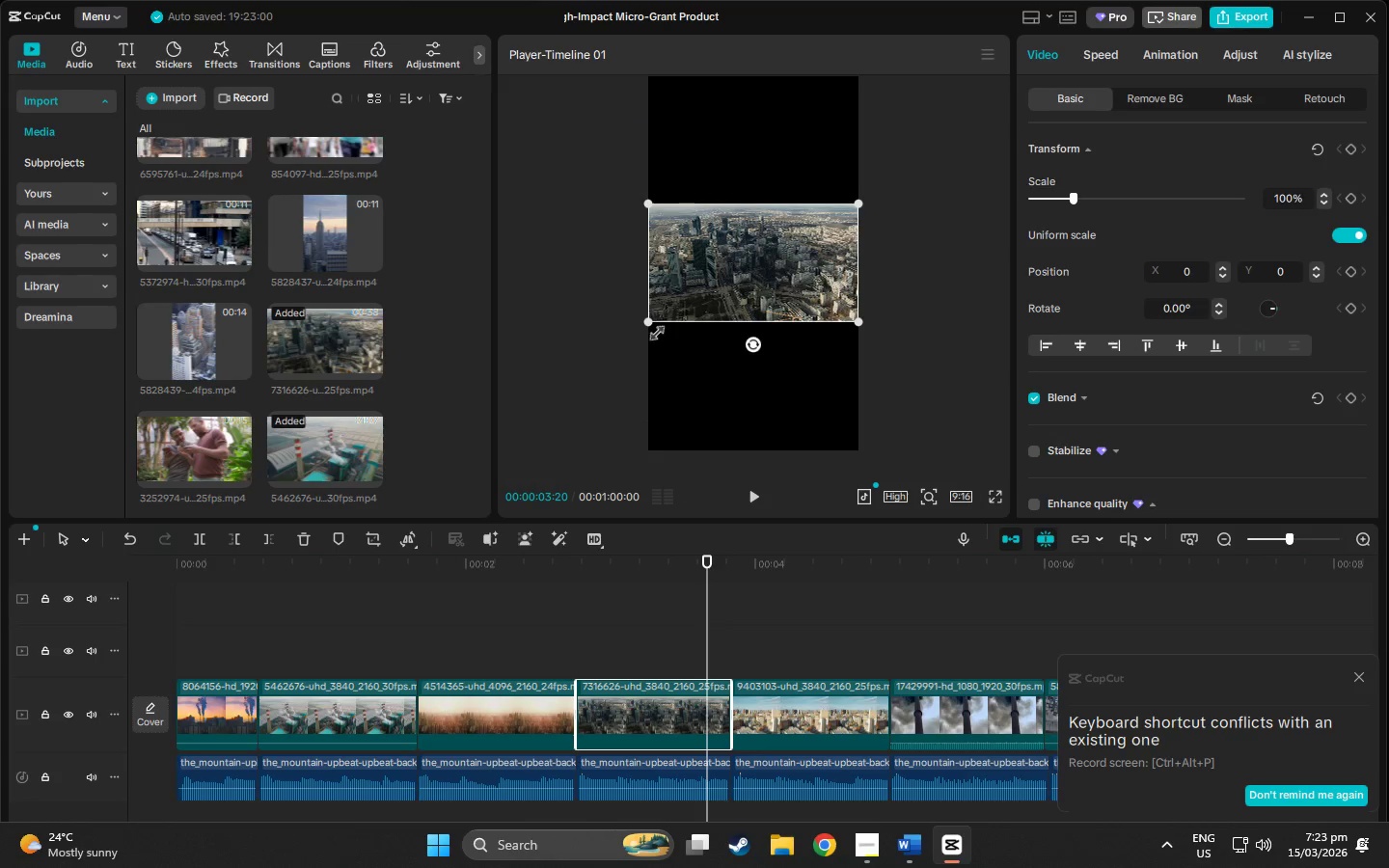 
left_click_drag(start_coordinate=[645, 317], to_coordinate=[378, 593])
 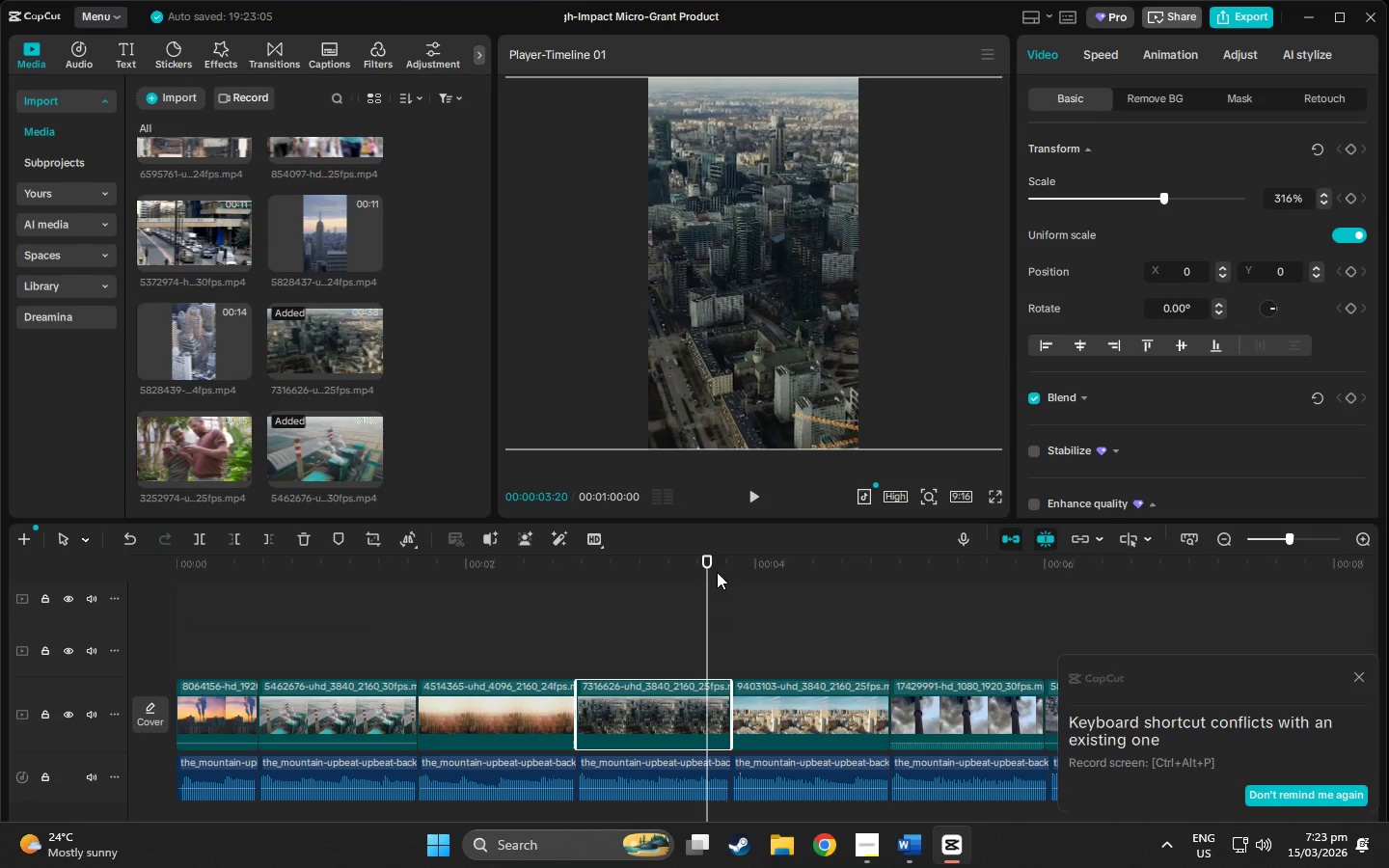 
left_click_drag(start_coordinate=[708, 568], to_coordinate=[36, 622])
 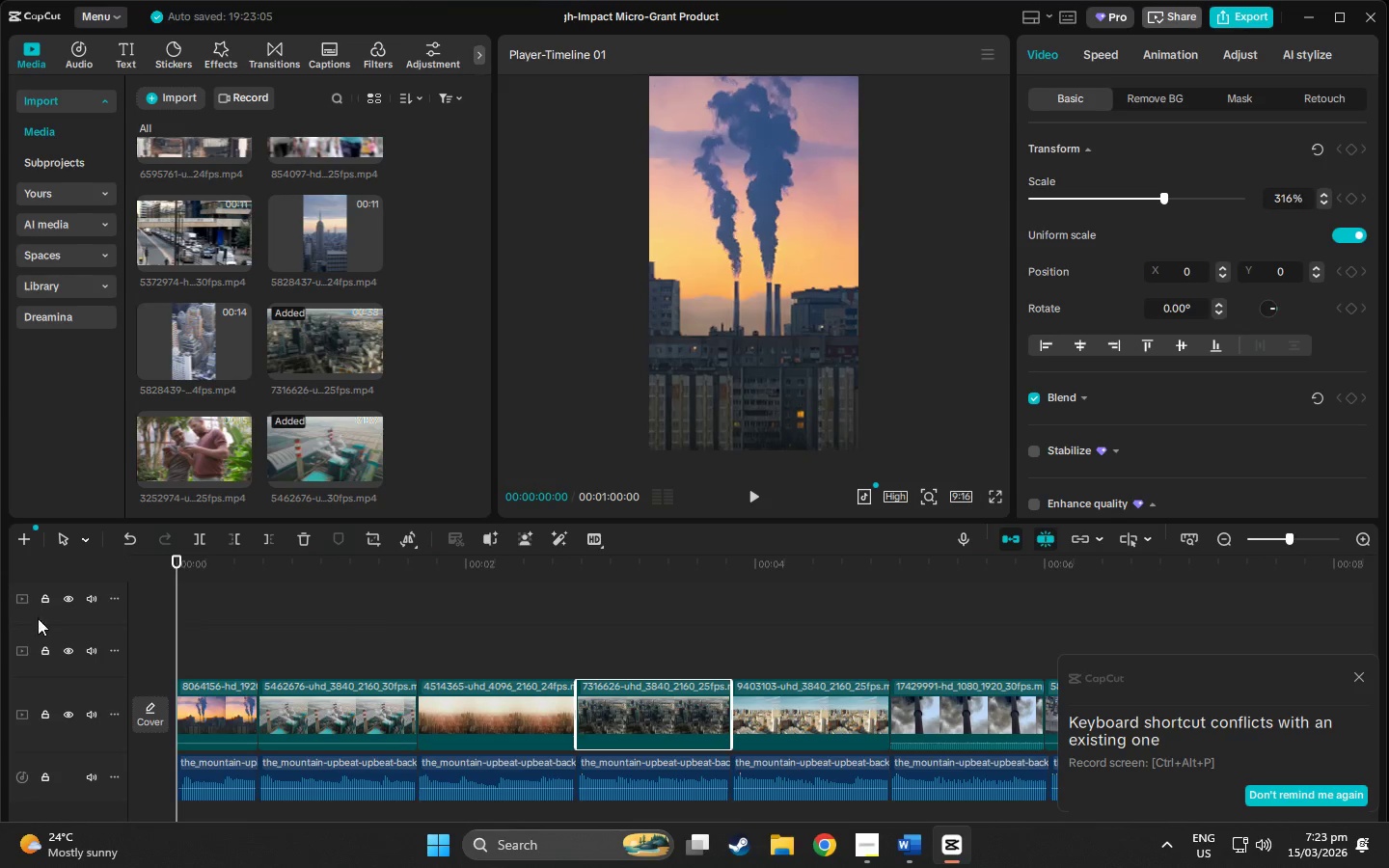 
key(Space)
 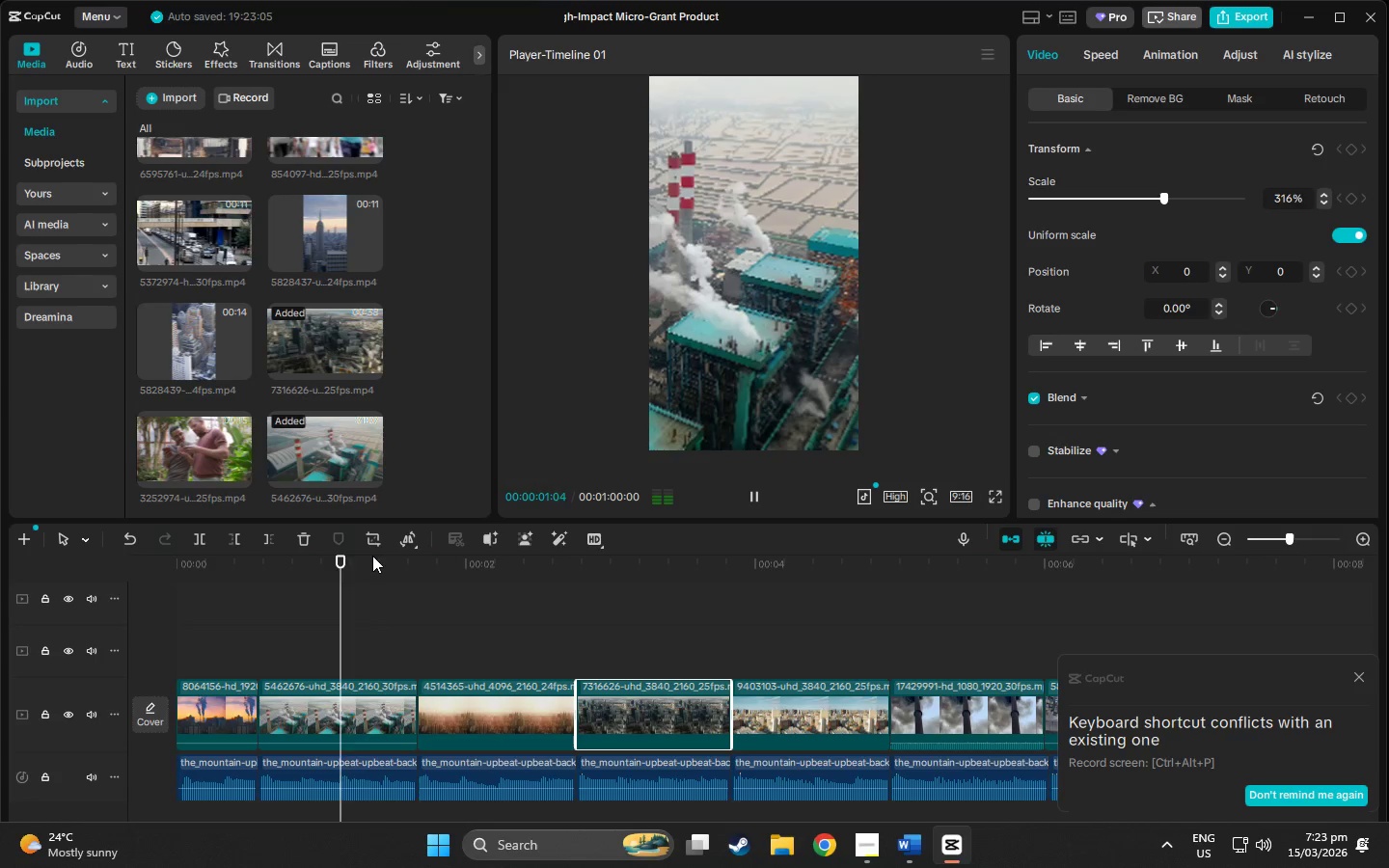 
mouse_move([543, 539])
 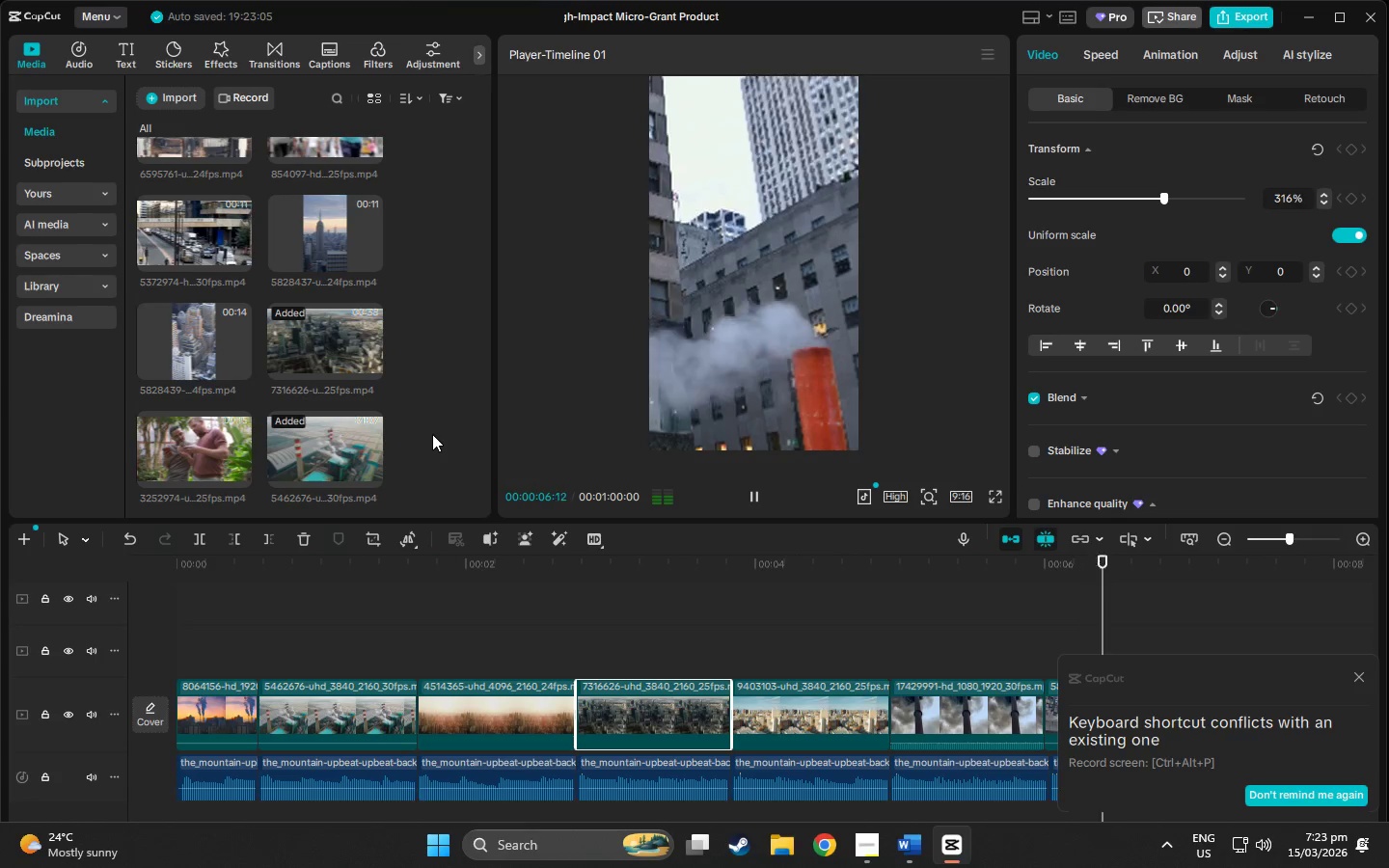 
wait(8.7)
 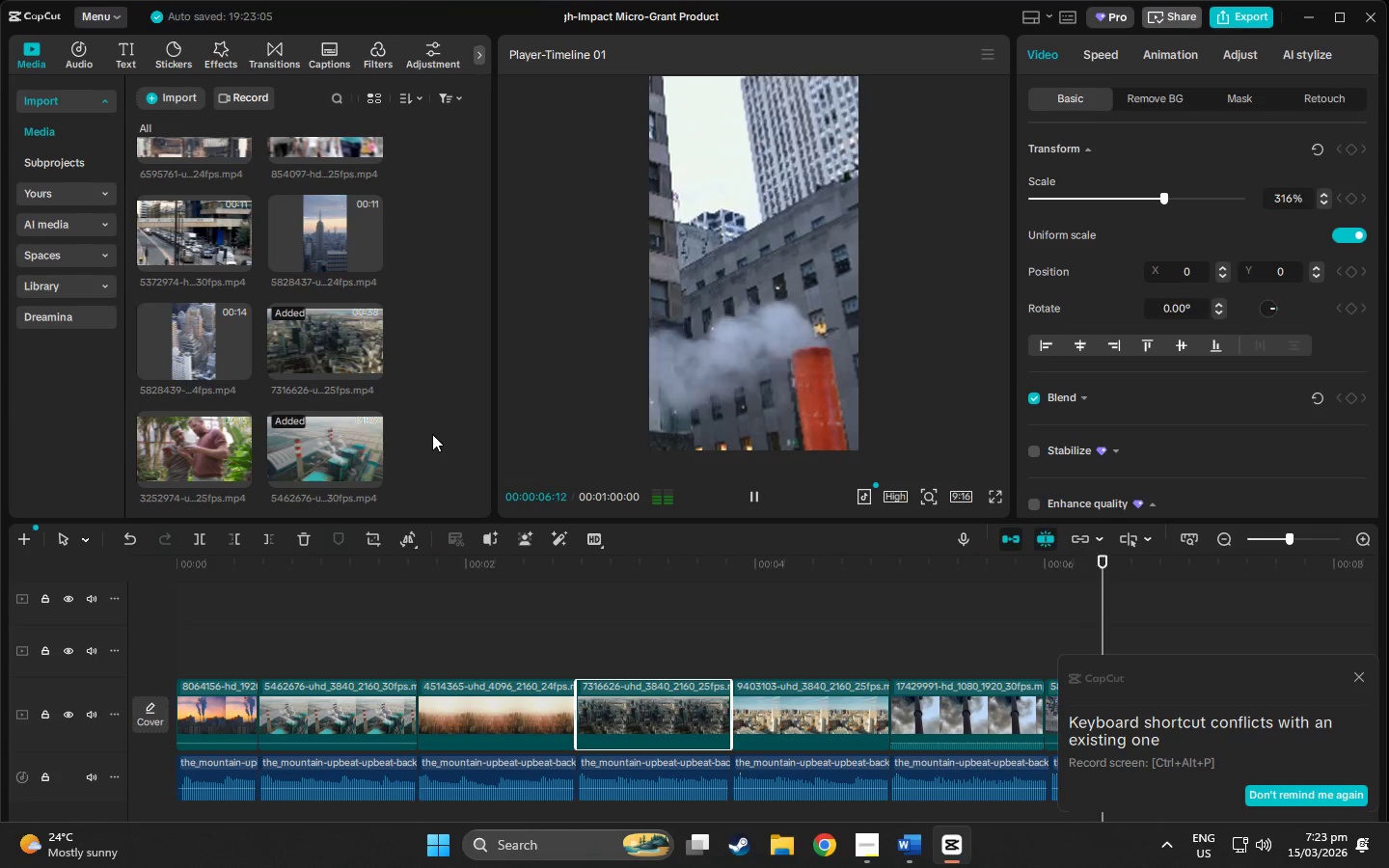 
key(Space)
 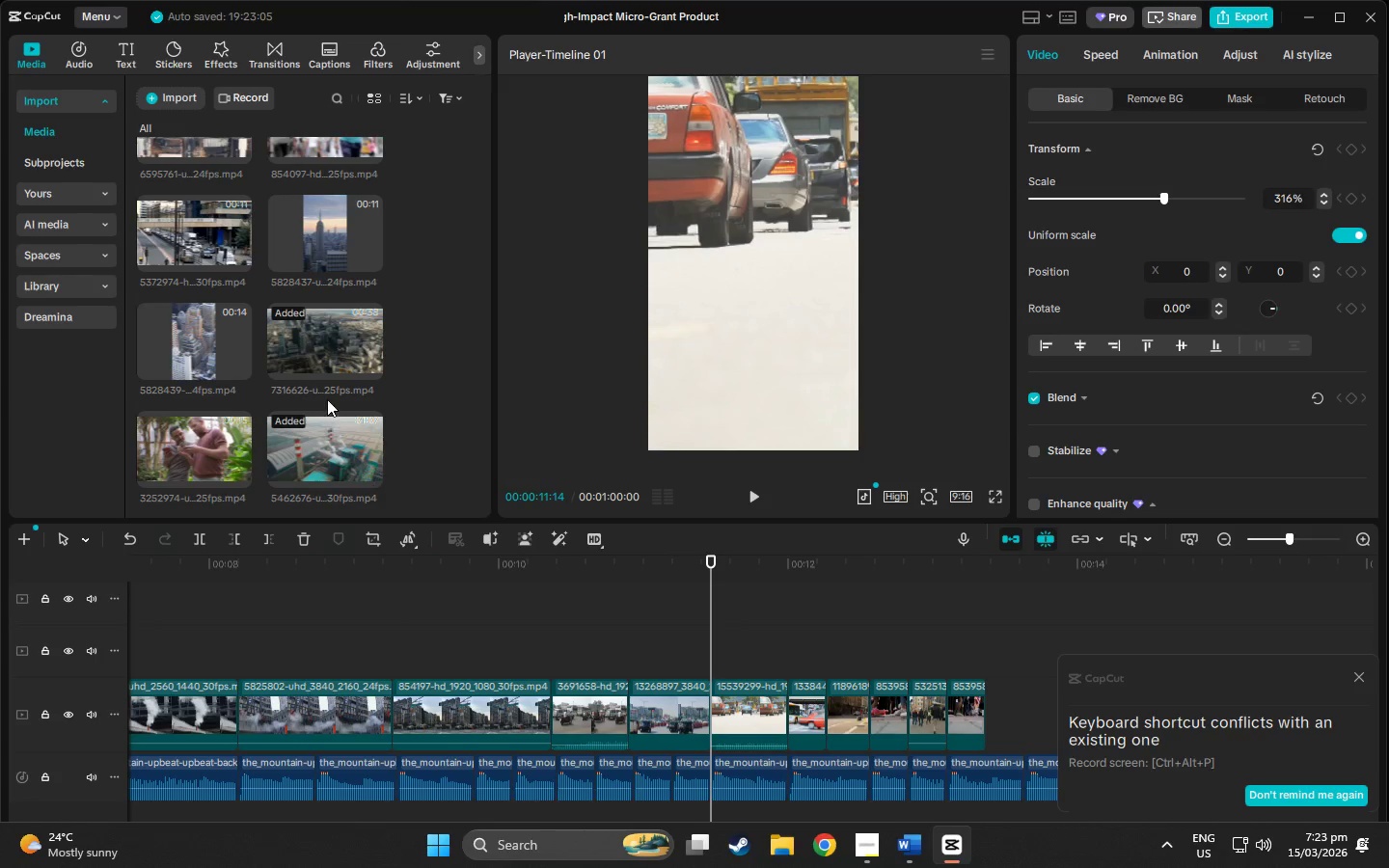 
left_click([185, 335])
 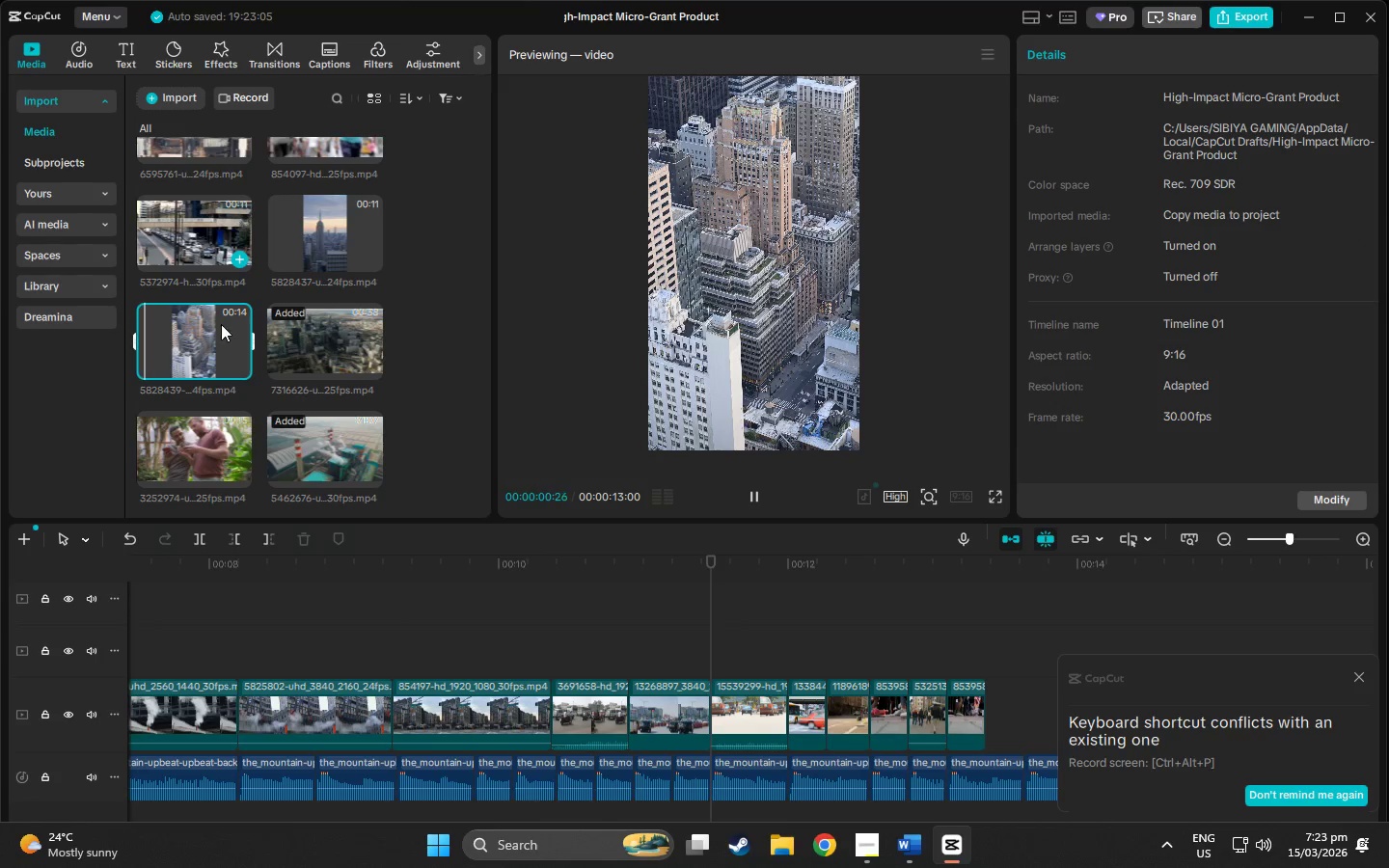 
left_click_drag(start_coordinate=[195, 330], to_coordinate=[580, 641])
 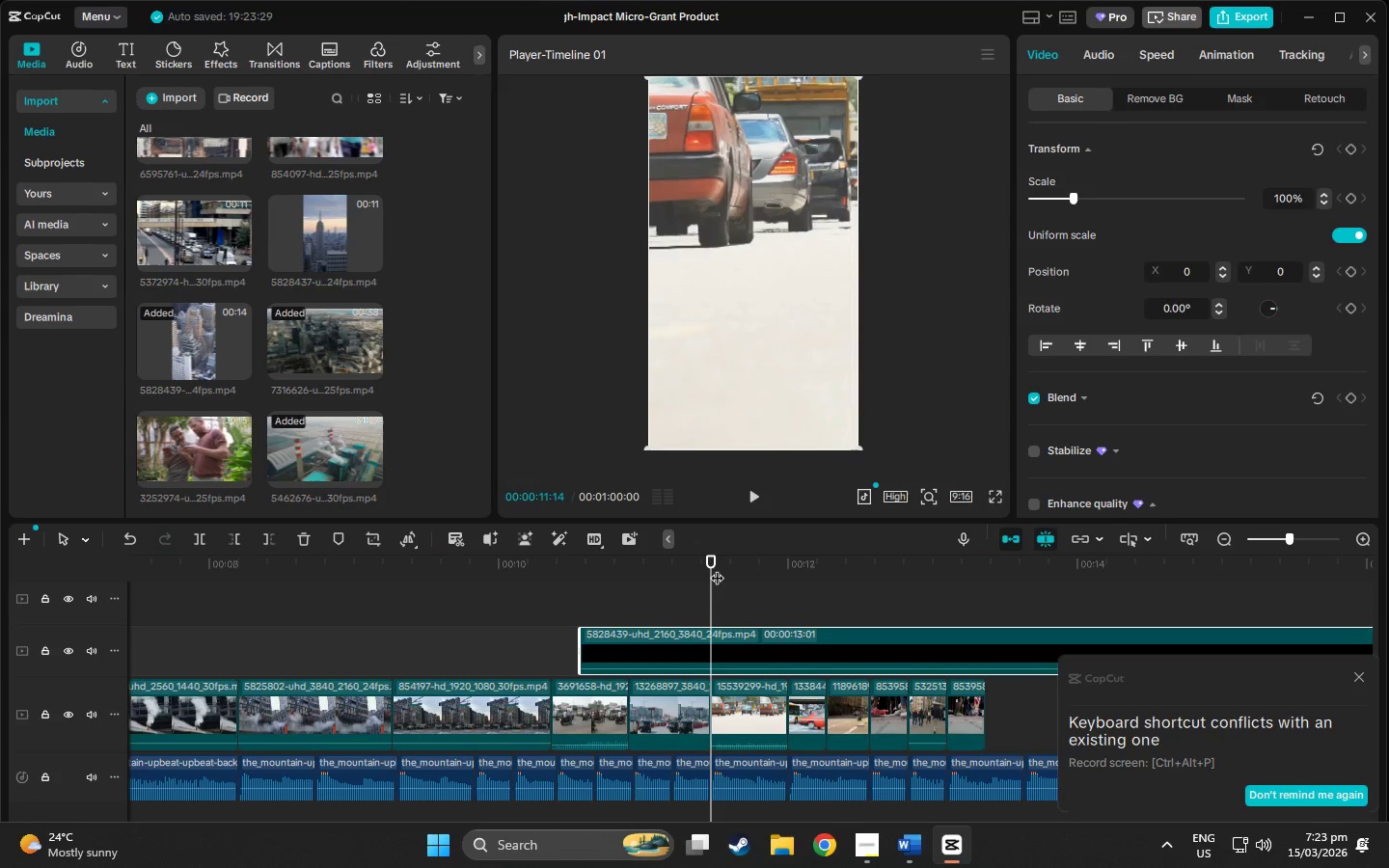 
left_click_drag(start_coordinate=[717, 562], to_coordinate=[525, 561])
 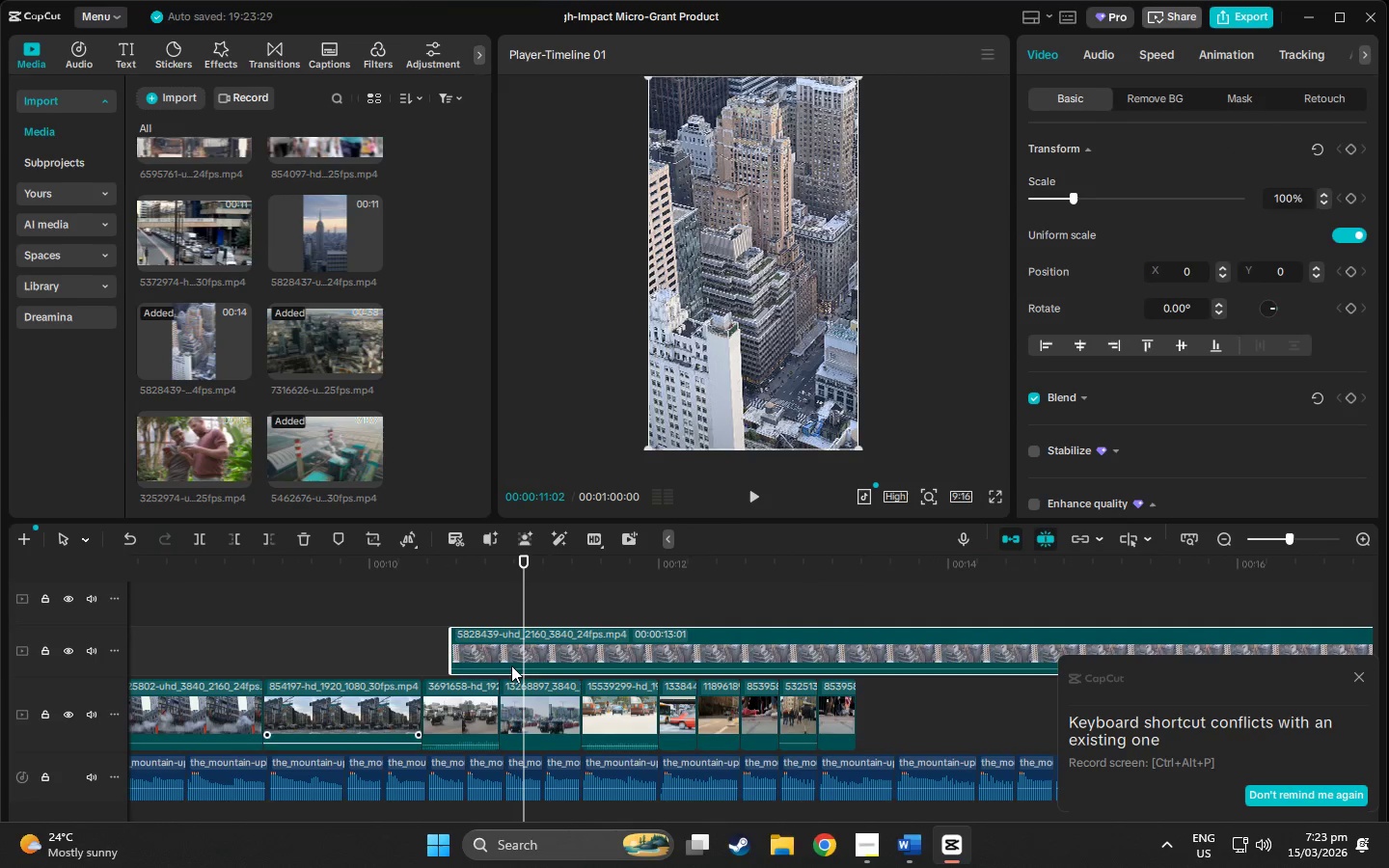 
left_click_drag(start_coordinate=[525, 556], to_coordinate=[757, 606])
 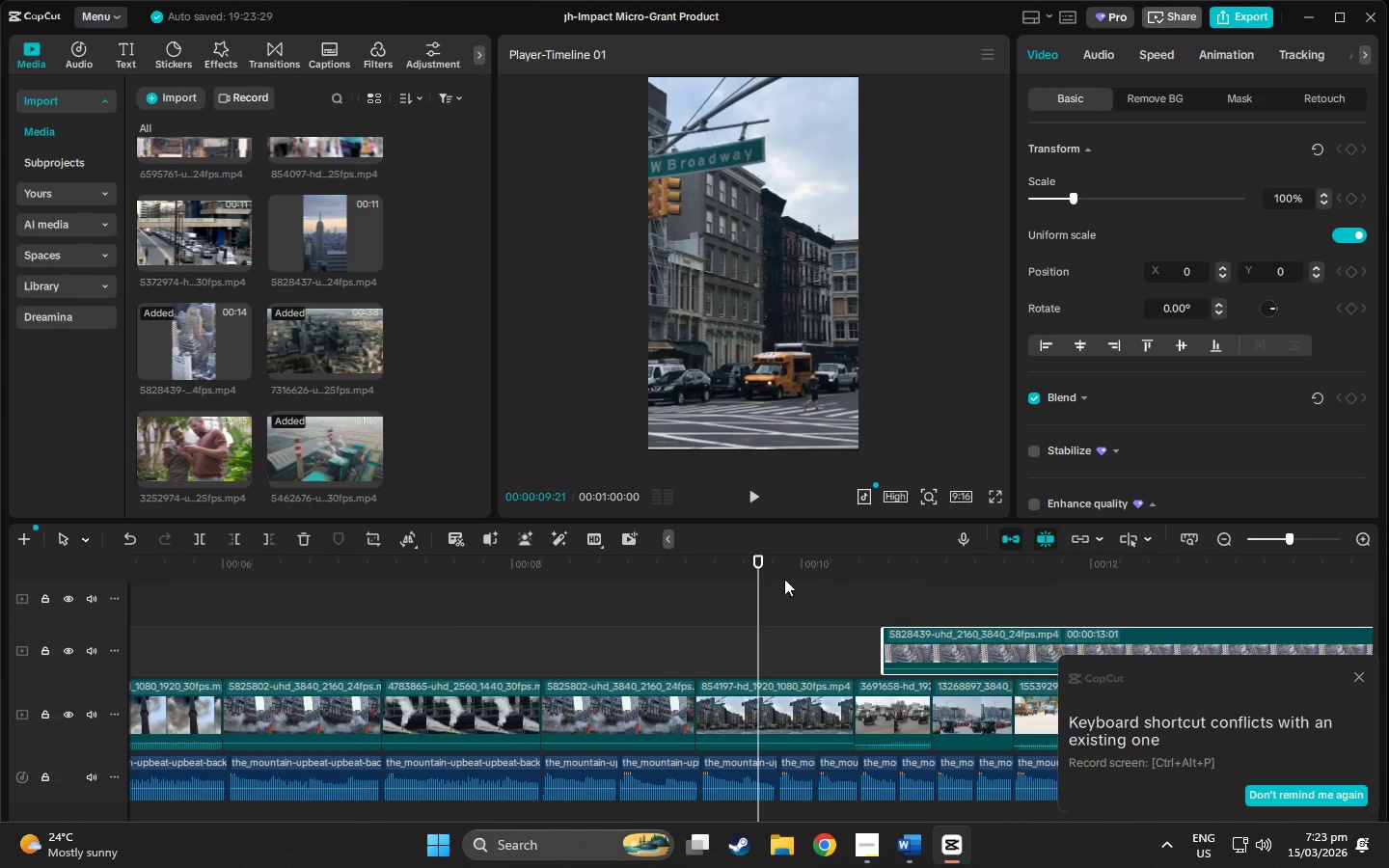 
left_click_drag(start_coordinate=[761, 562], to_coordinate=[558, 563])
 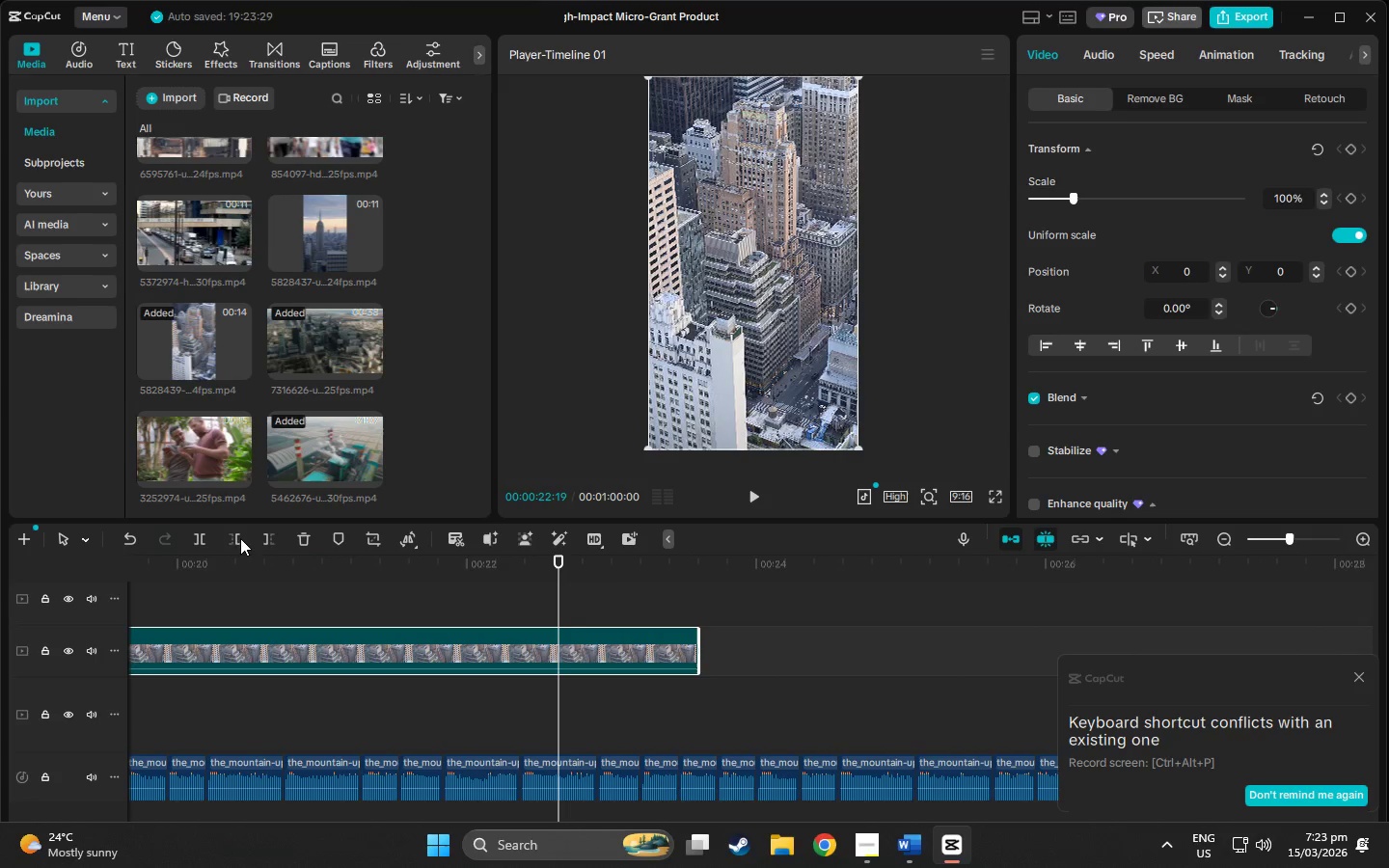 
left_click([241, 539])
 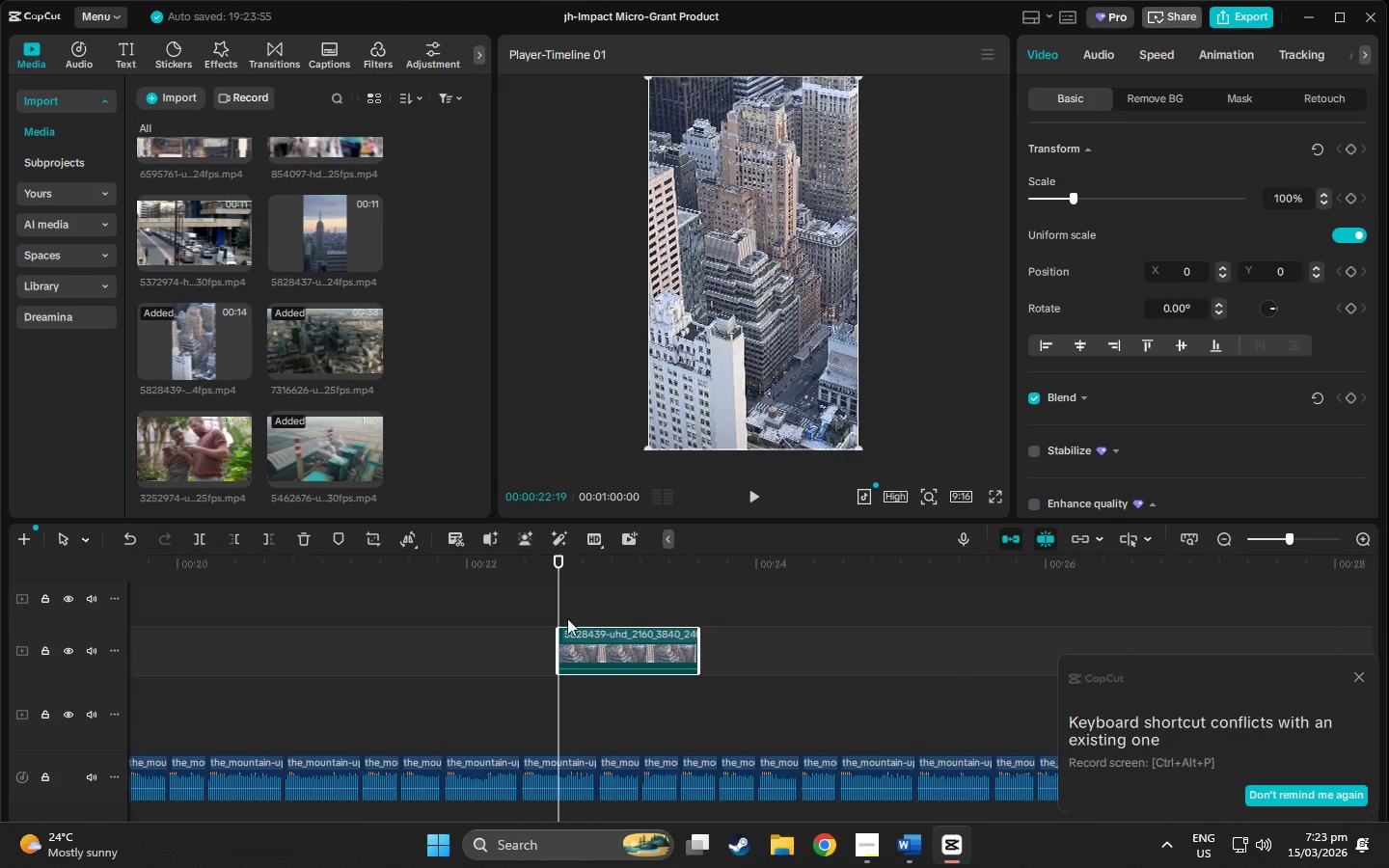 
left_click([586, 642])
 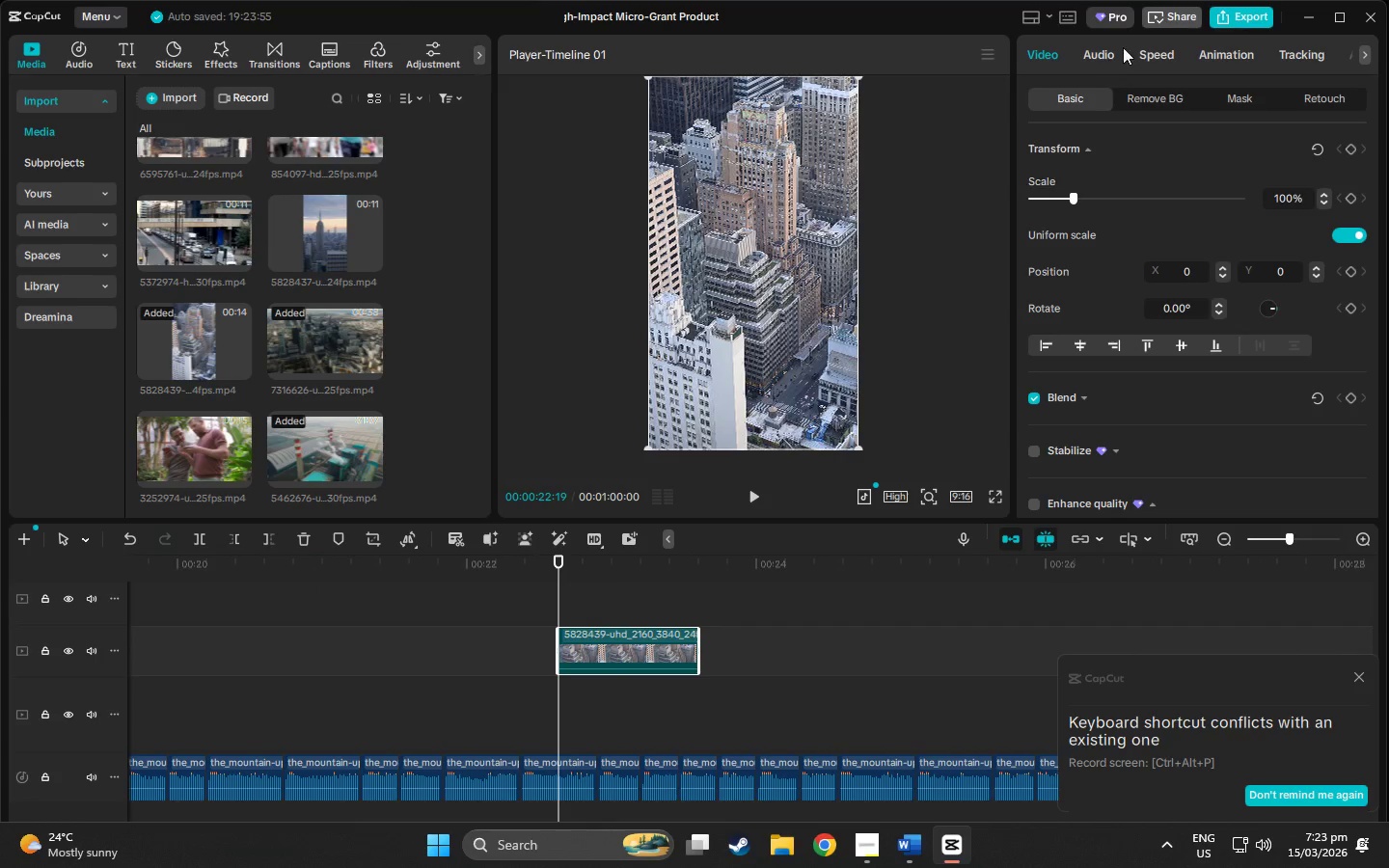 
left_click([1156, 51])
 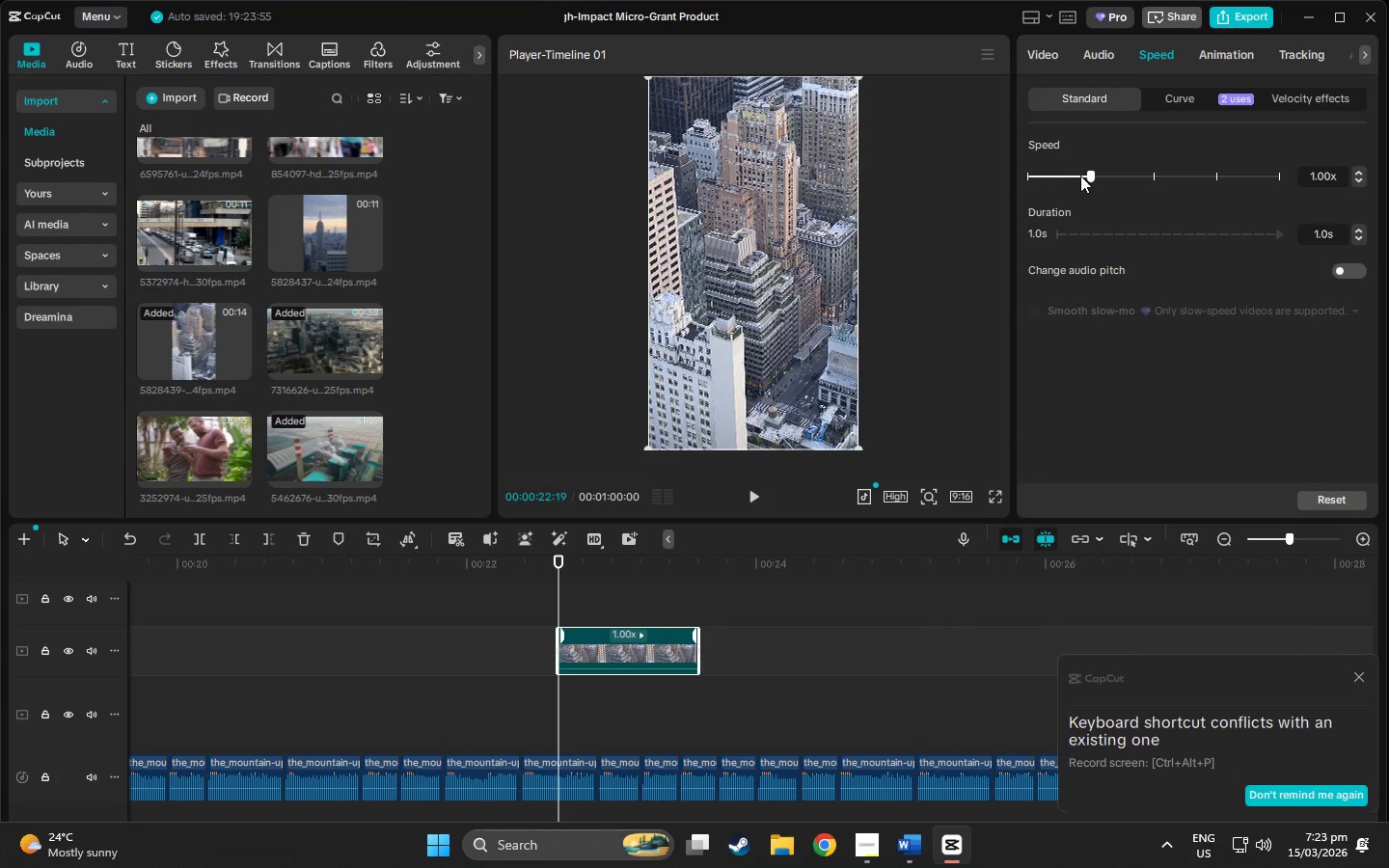 
left_click_drag(start_coordinate=[1093, 178], to_coordinate=[1130, 182])
 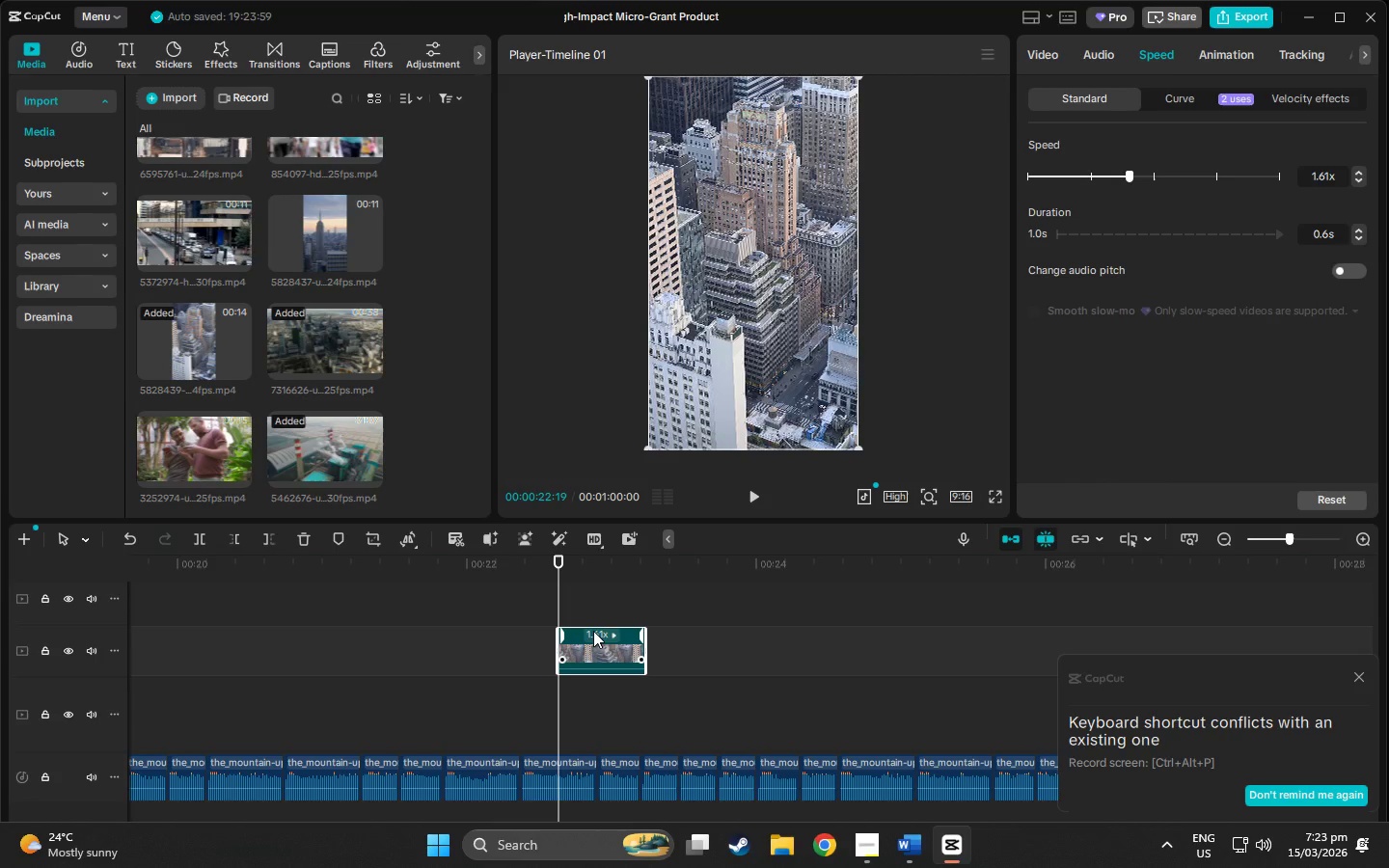 
left_click_drag(start_coordinate=[593, 631], to_coordinate=[500, 628])
 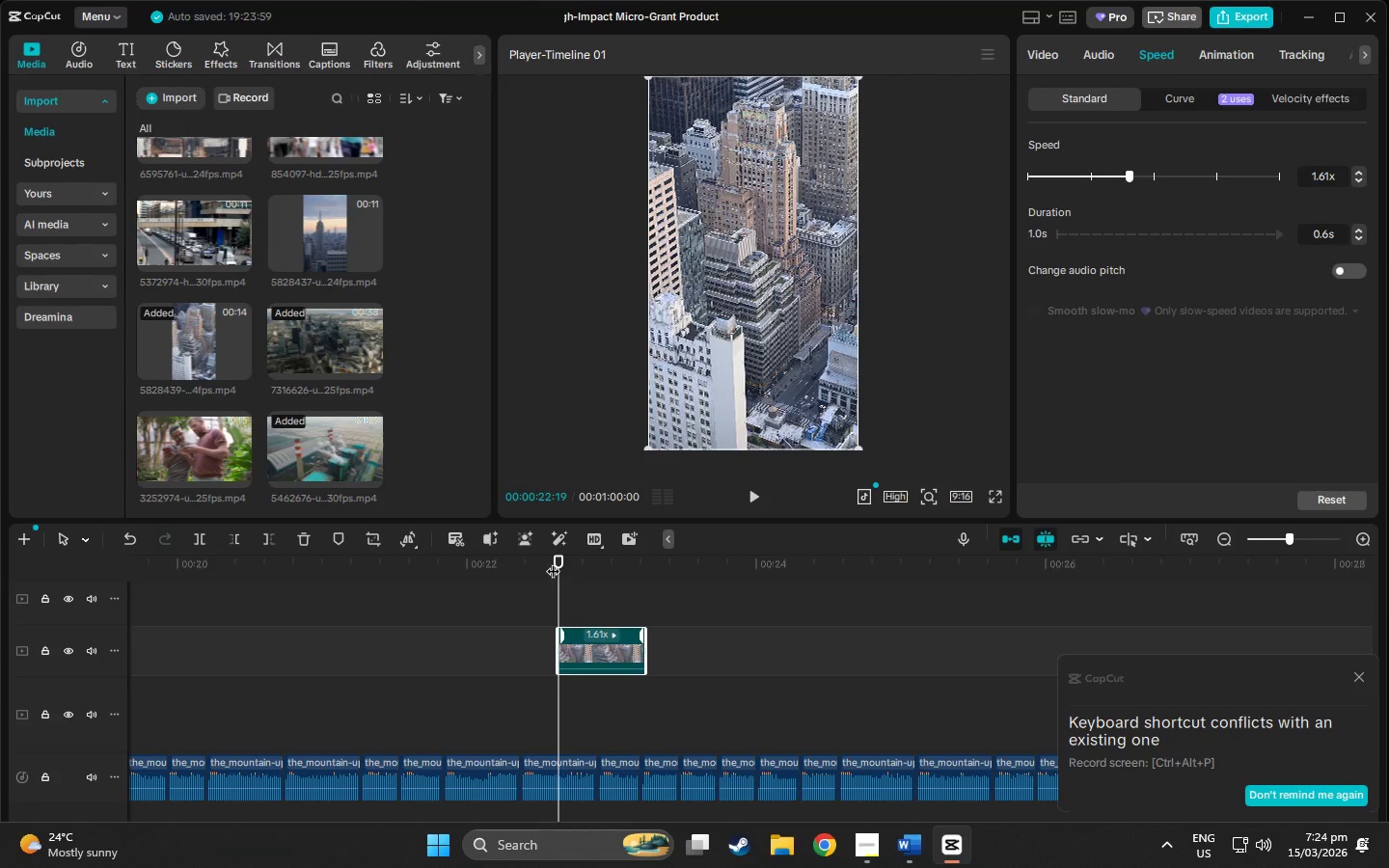 
left_click_drag(start_coordinate=[560, 556], to_coordinate=[135, 588])
 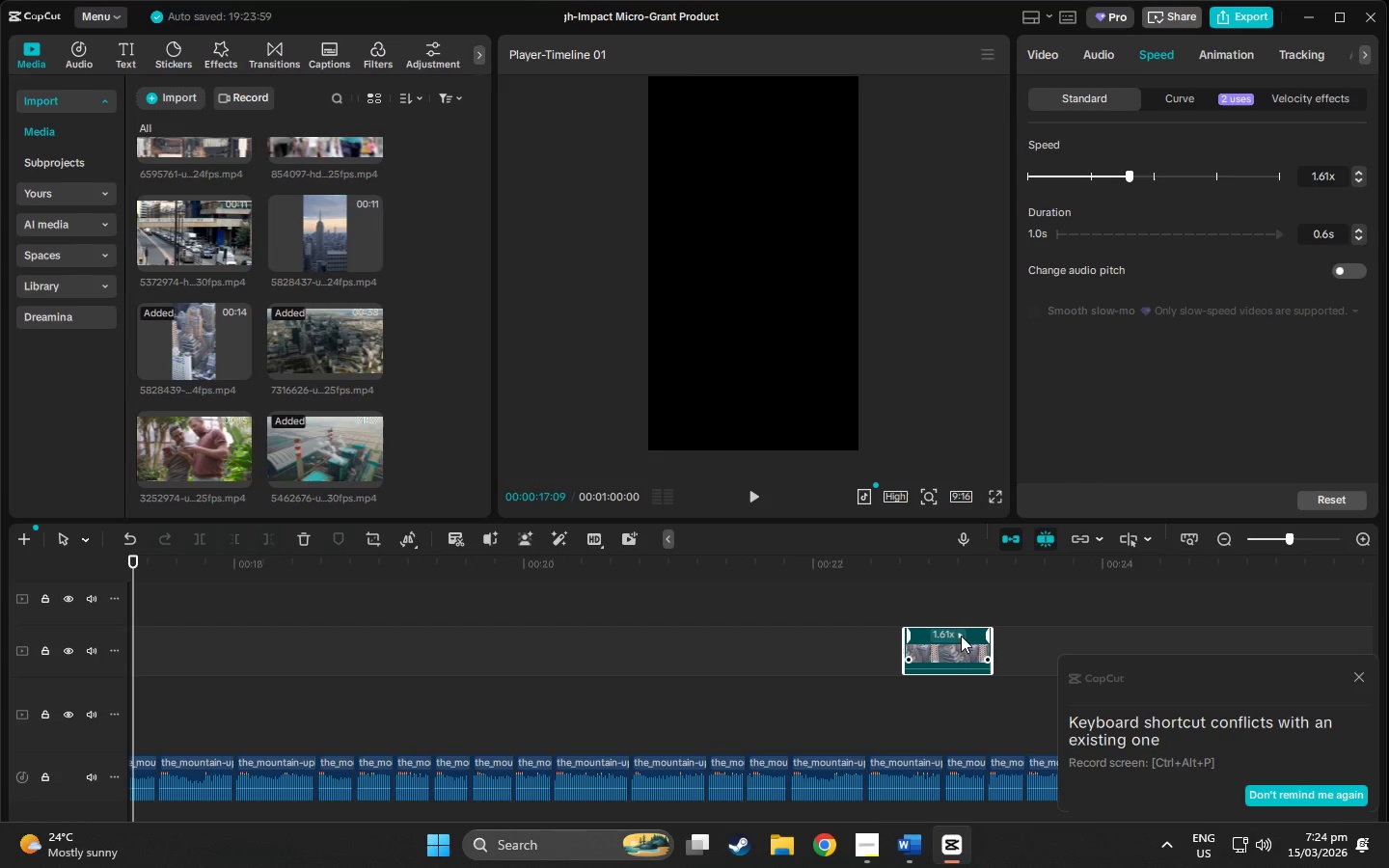 
left_click_drag(start_coordinate=[959, 636], to_coordinate=[949, 629])
 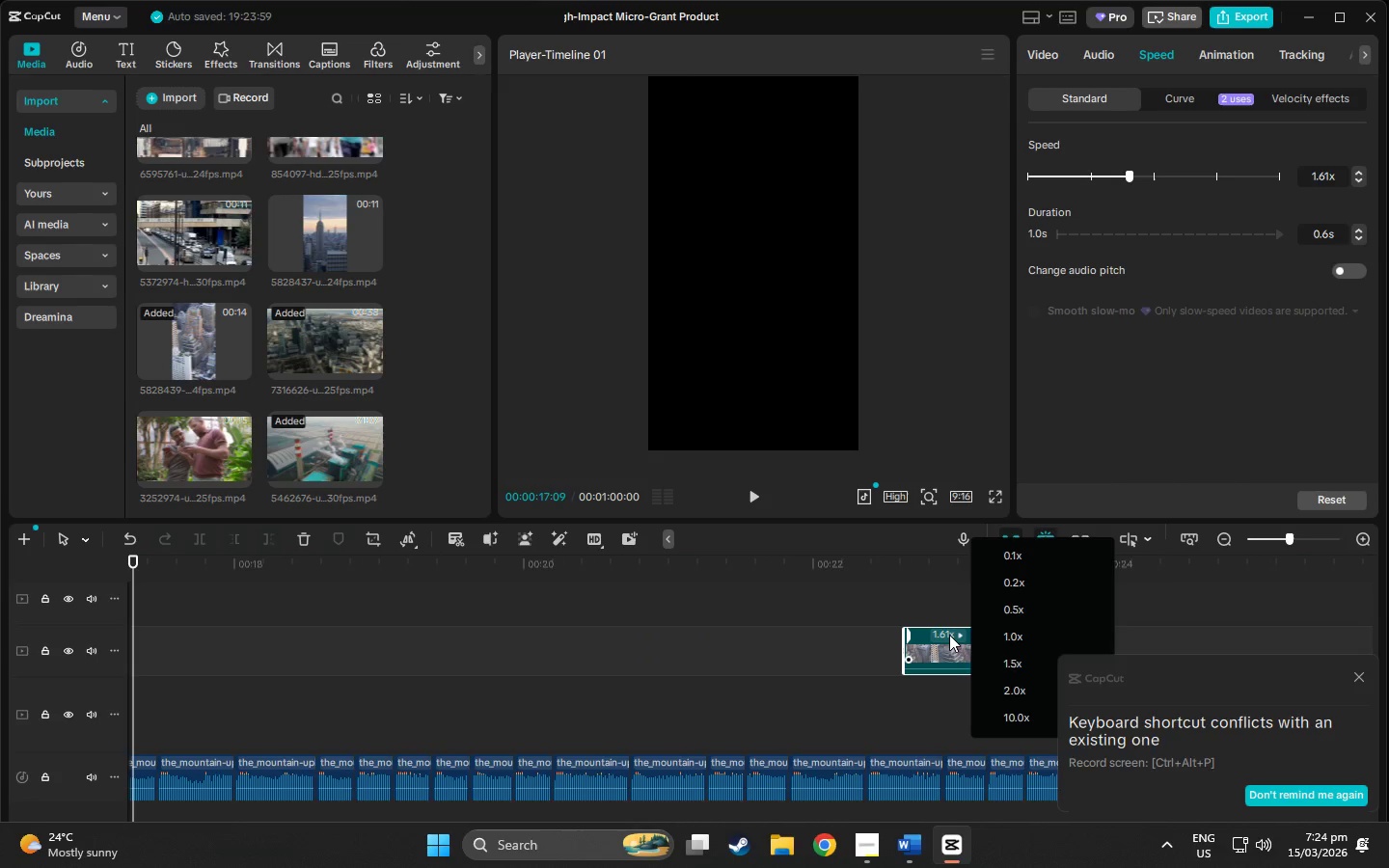 
left_click([949, 635])
 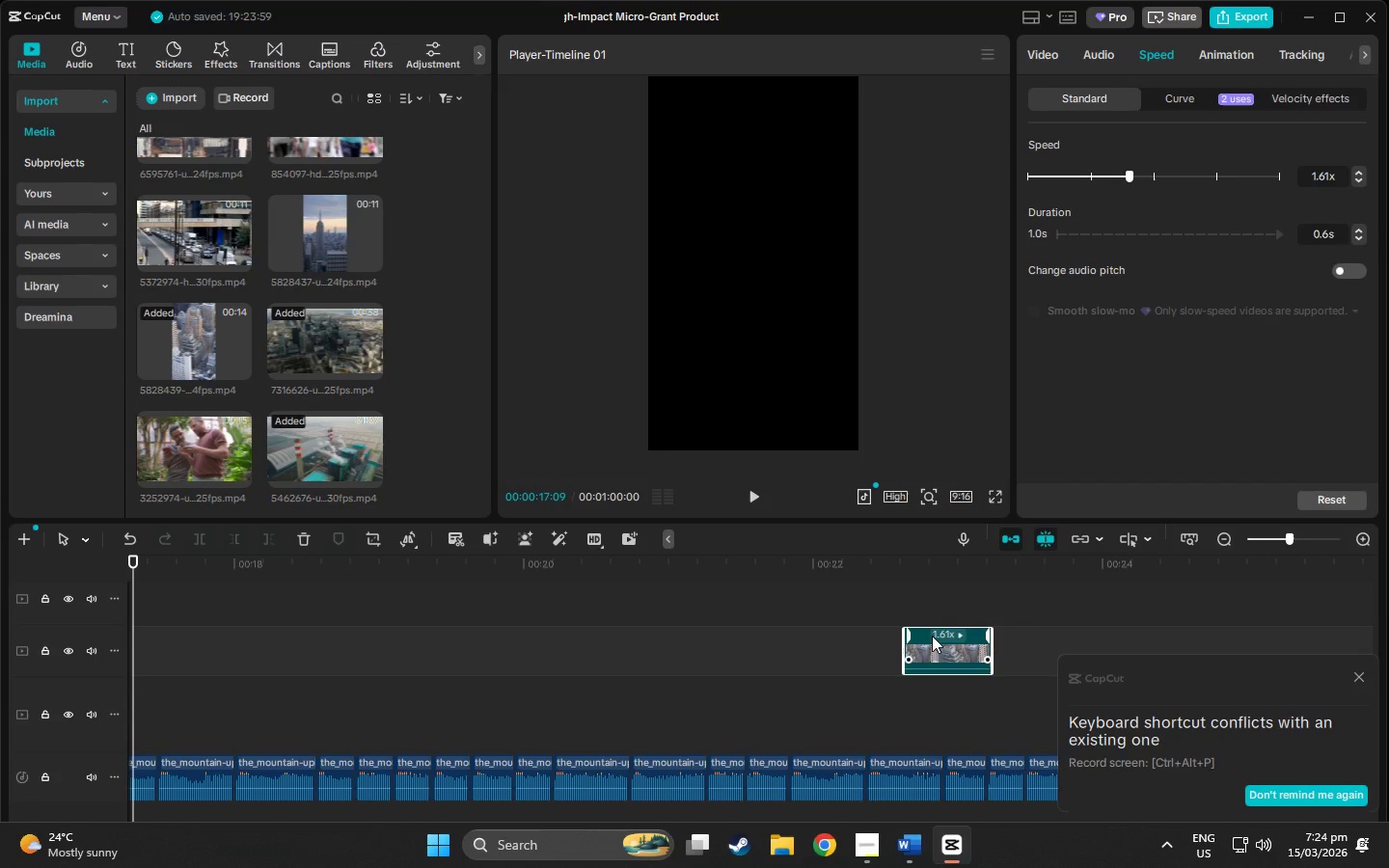 
left_click_drag(start_coordinate=[927, 636], to_coordinate=[453, 707])
 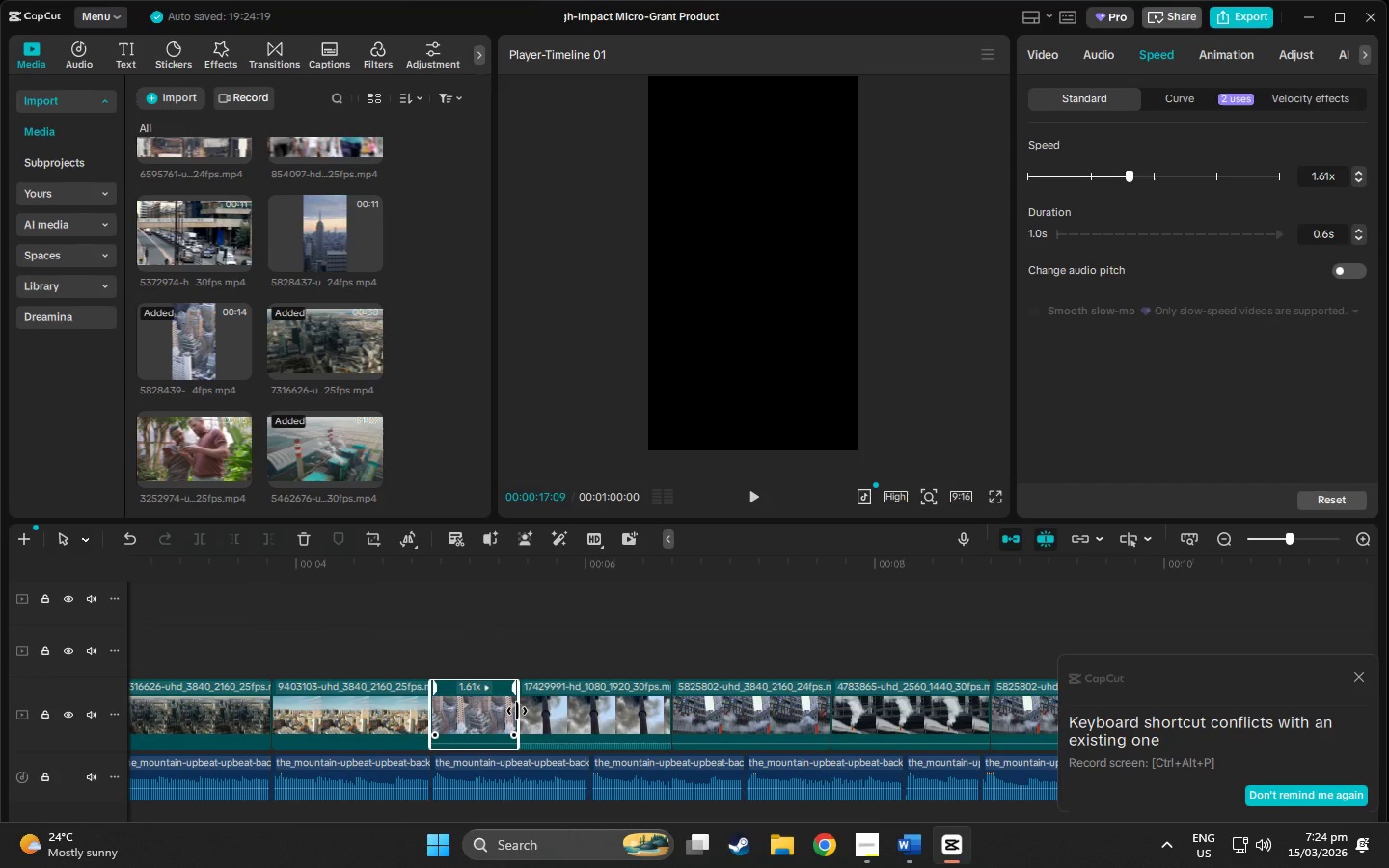 
left_click_drag(start_coordinate=[517, 711], to_coordinate=[558, 719])
 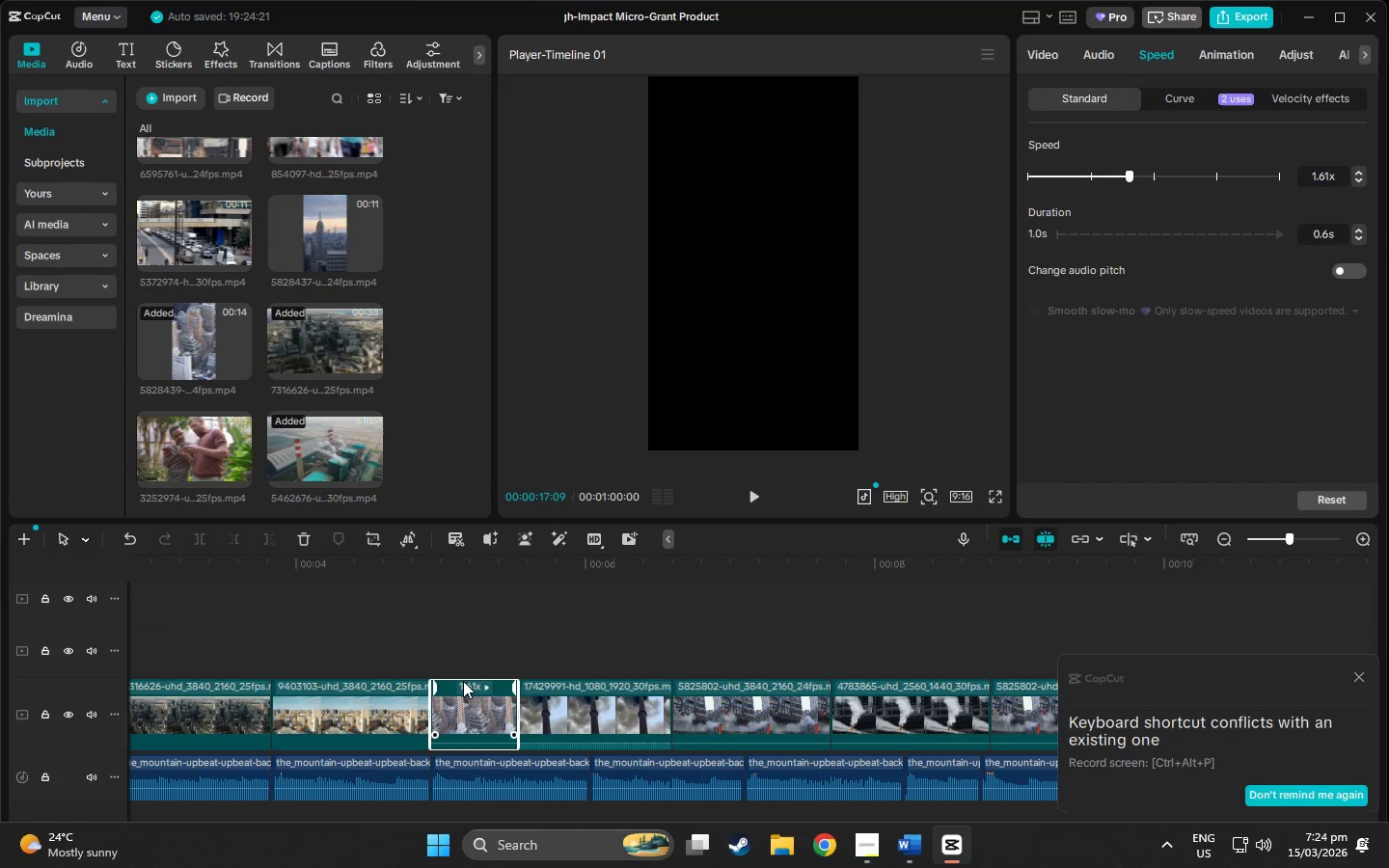 
left_click_drag(start_coordinate=[466, 682], to_coordinate=[497, 642])
 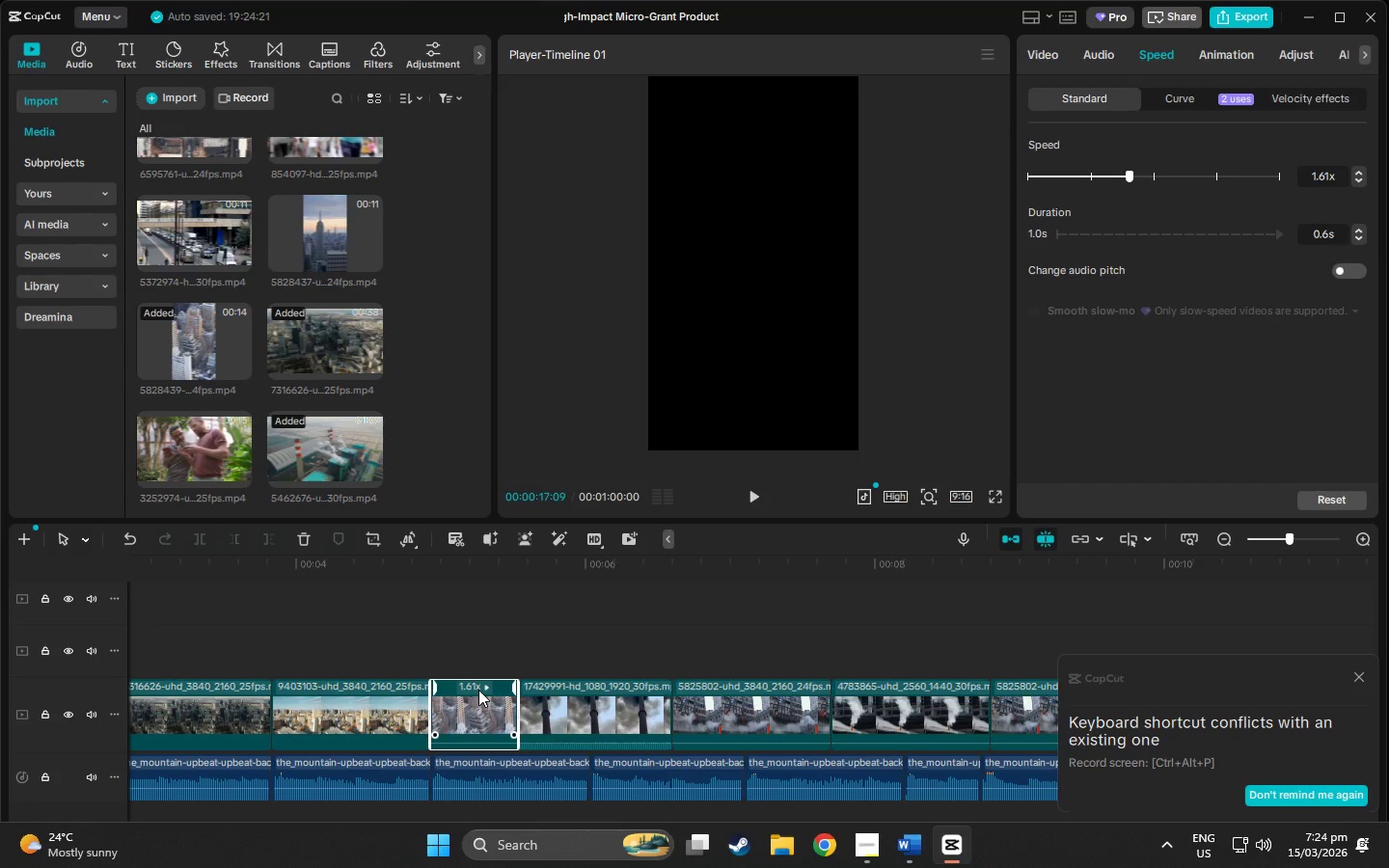 
left_click_drag(start_coordinate=[478, 690], to_coordinate=[539, 632])
 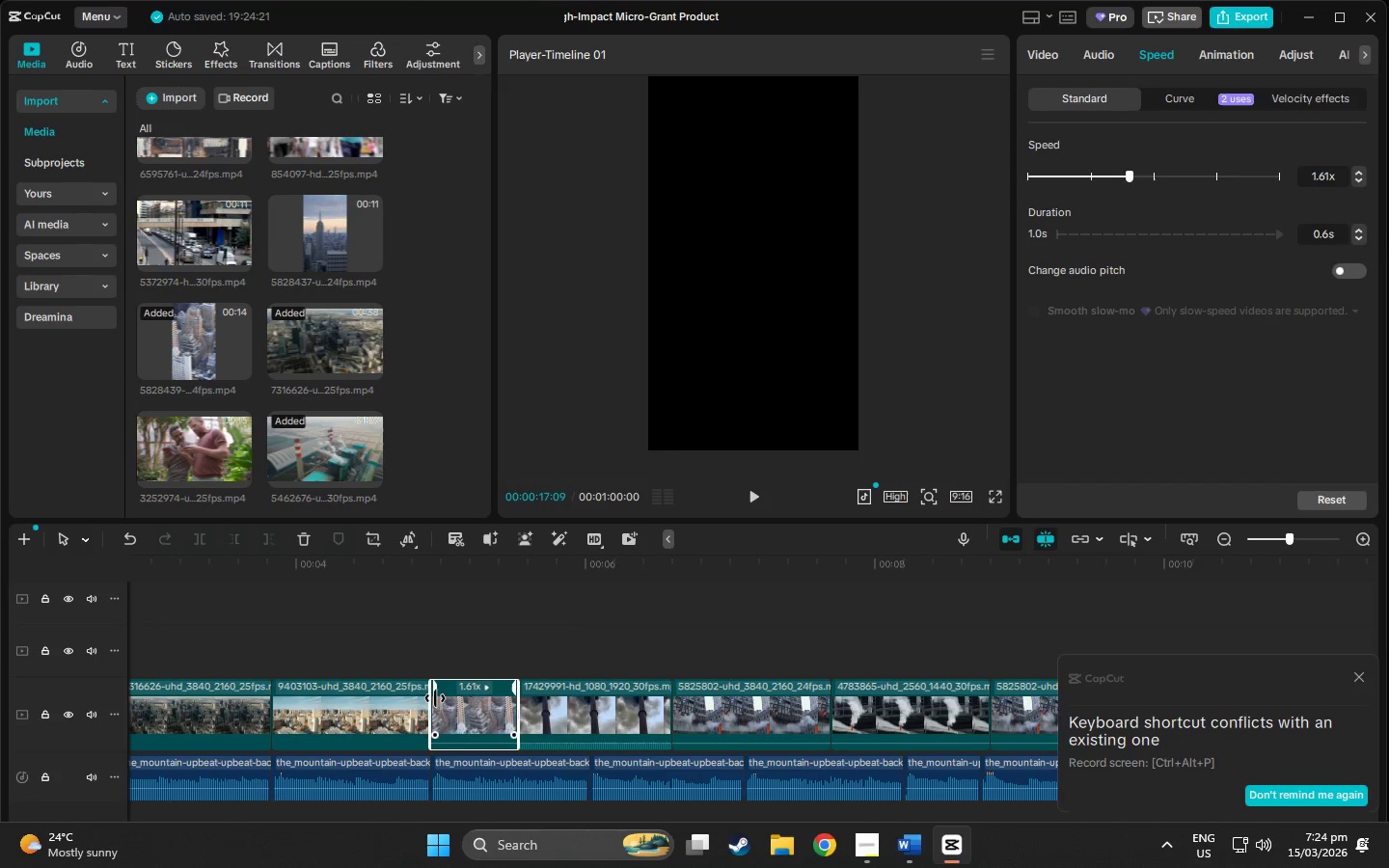 
left_click_drag(start_coordinate=[433, 698], to_coordinate=[367, 712])
 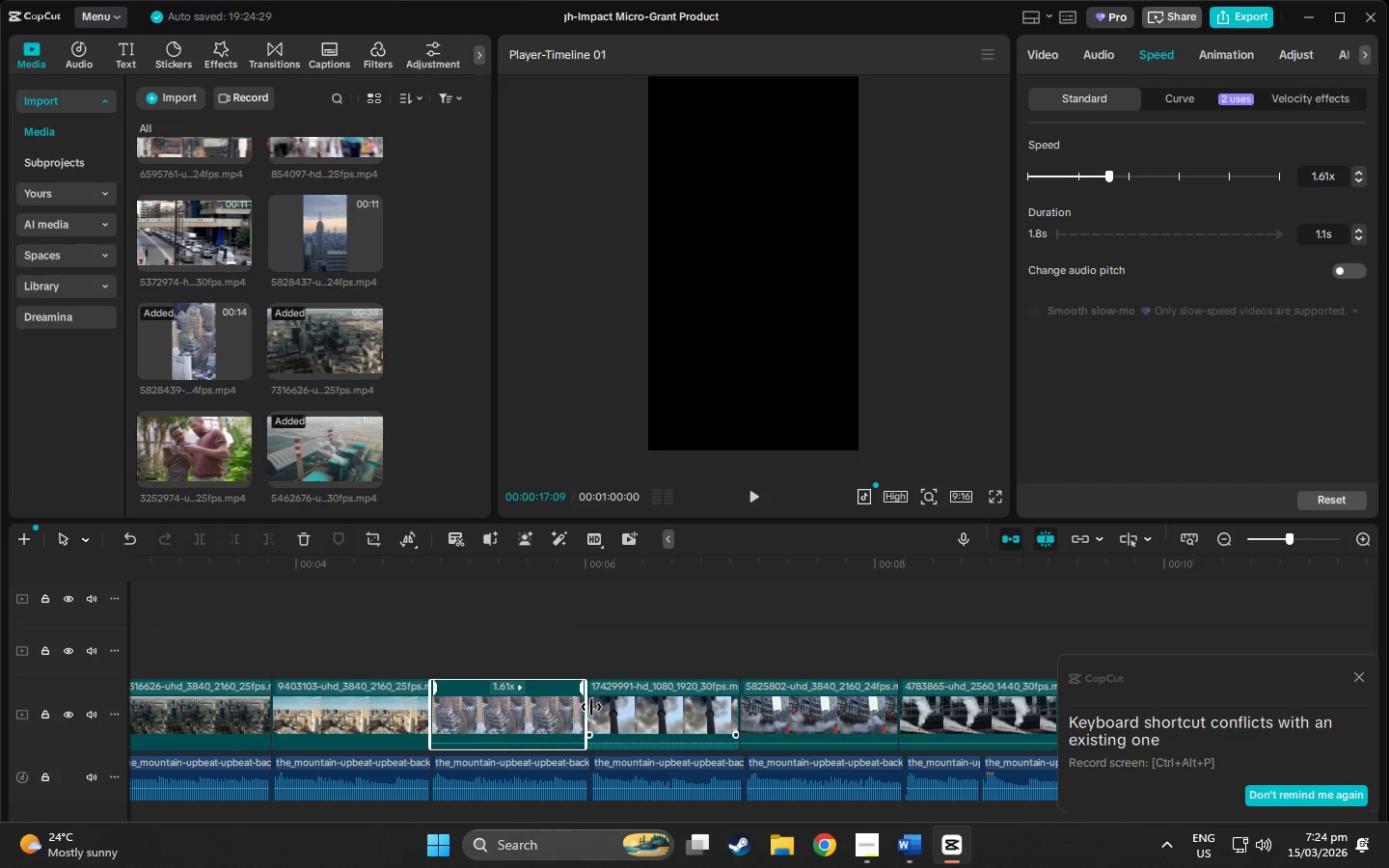 
left_click_drag(start_coordinate=[585, 705], to_coordinate=[601, 706])
 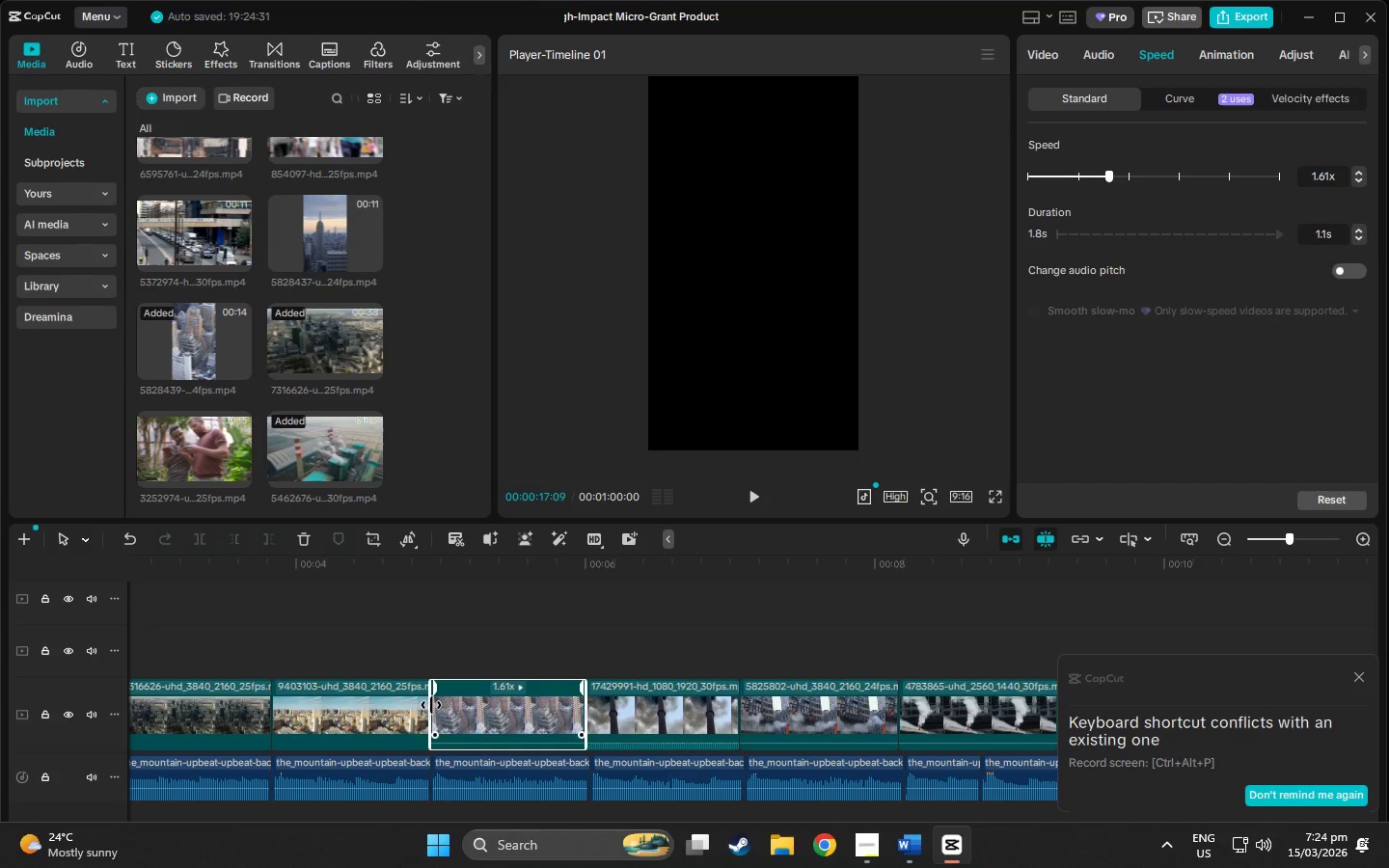 
left_click_drag(start_coordinate=[431, 705], to_coordinate=[422, 705])
 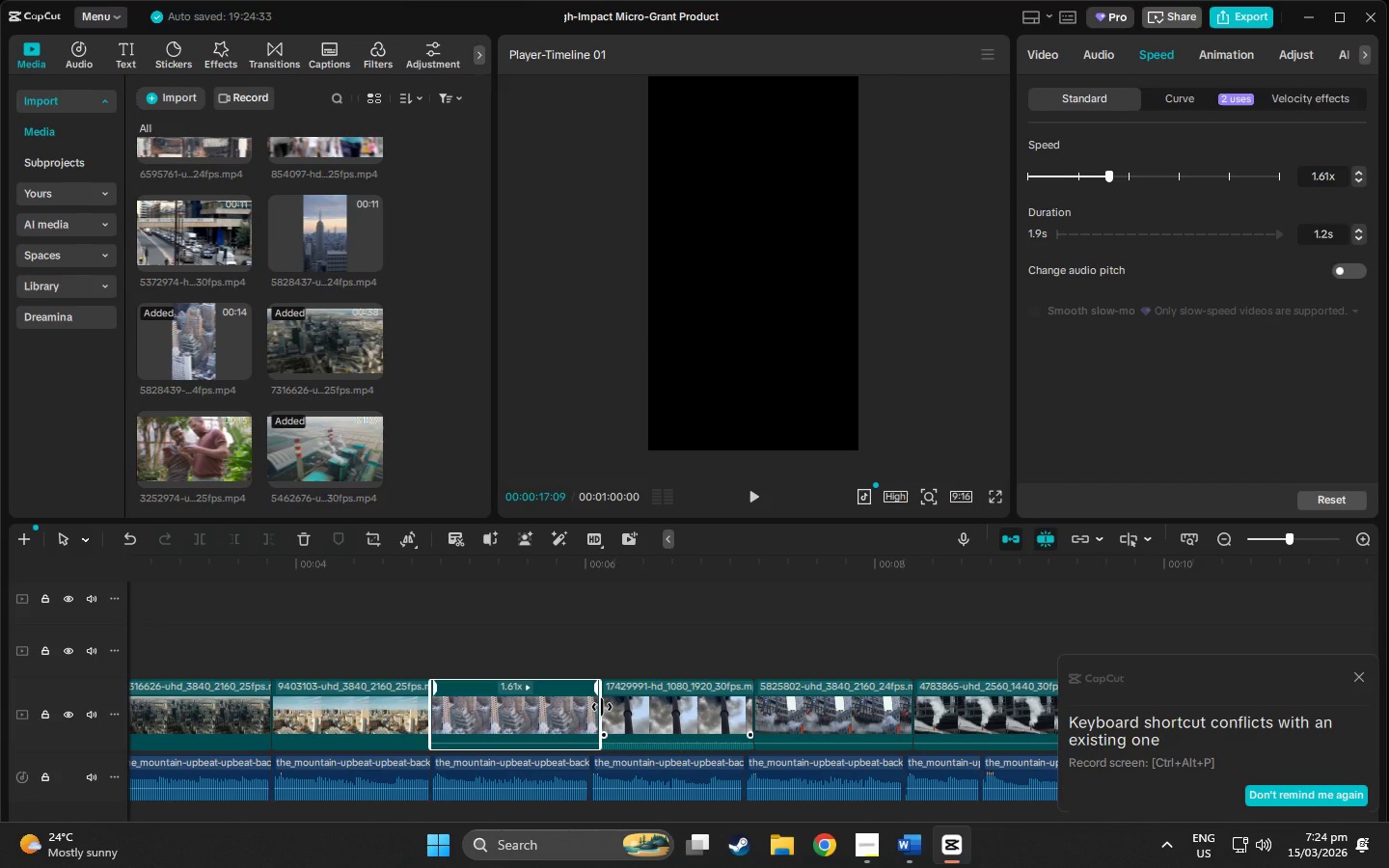 
left_click_drag(start_coordinate=[602, 707], to_coordinate=[591, 707])
 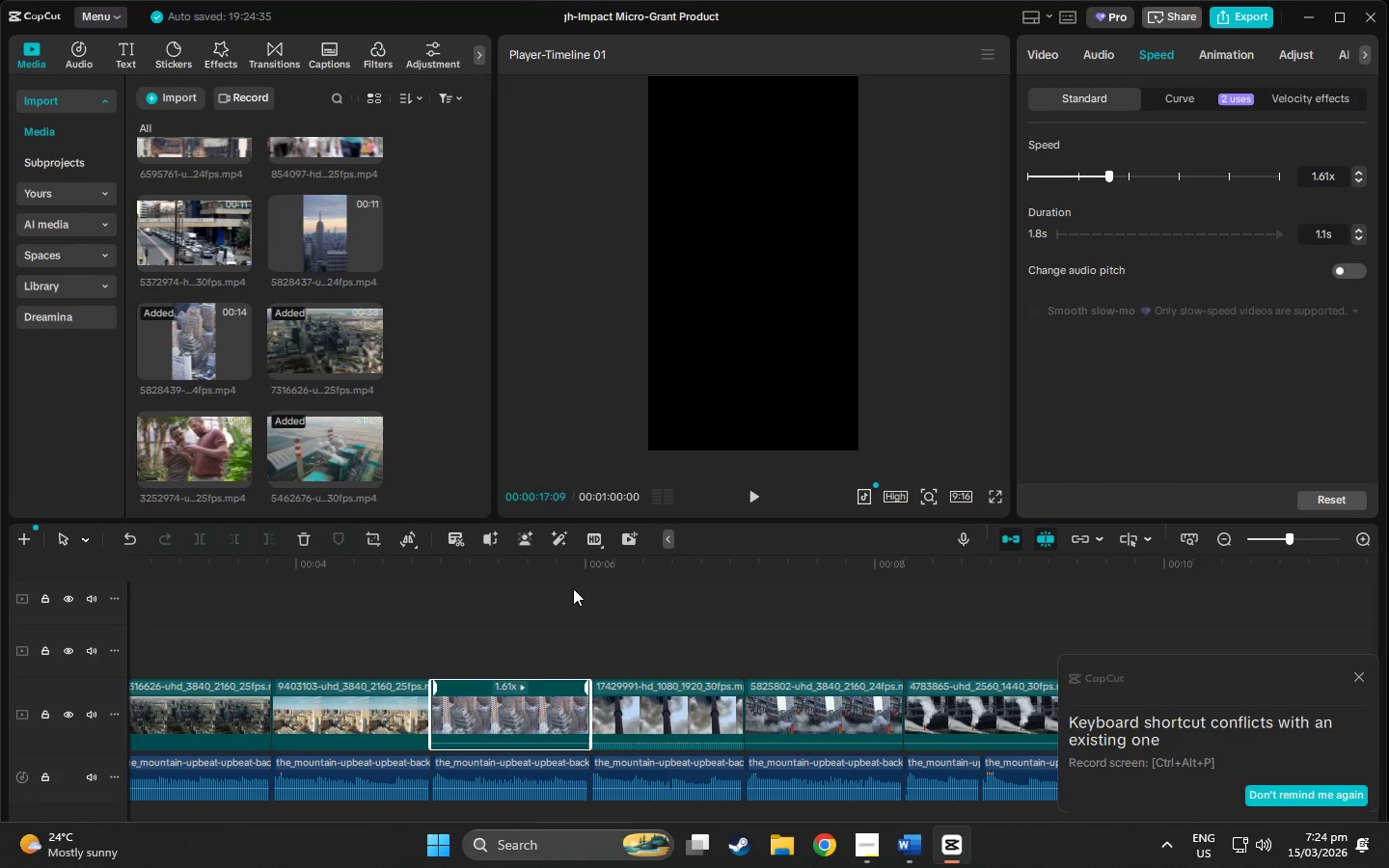 
left_click([572, 575])
 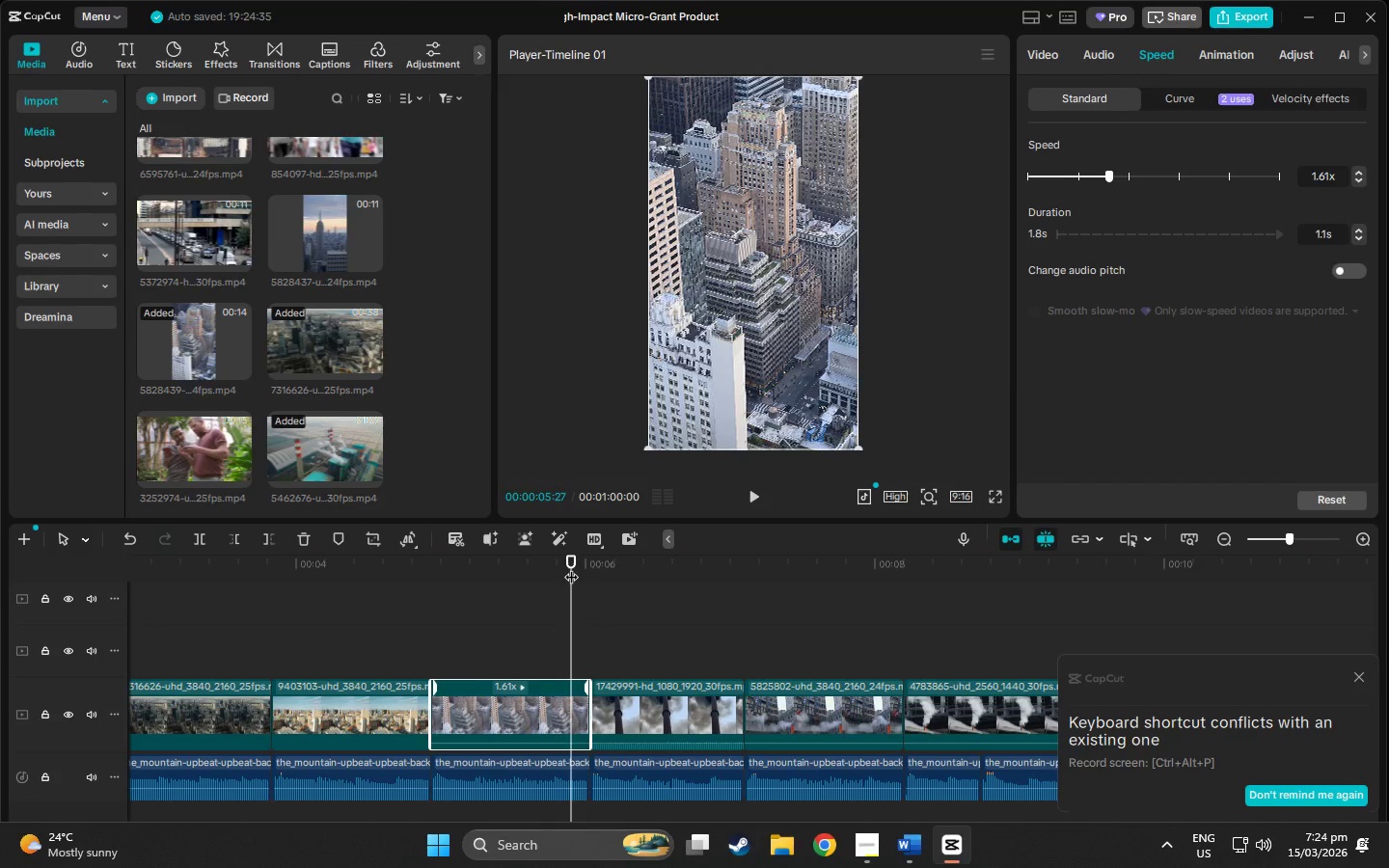 
left_click_drag(start_coordinate=[568, 562], to_coordinate=[0, 586])
 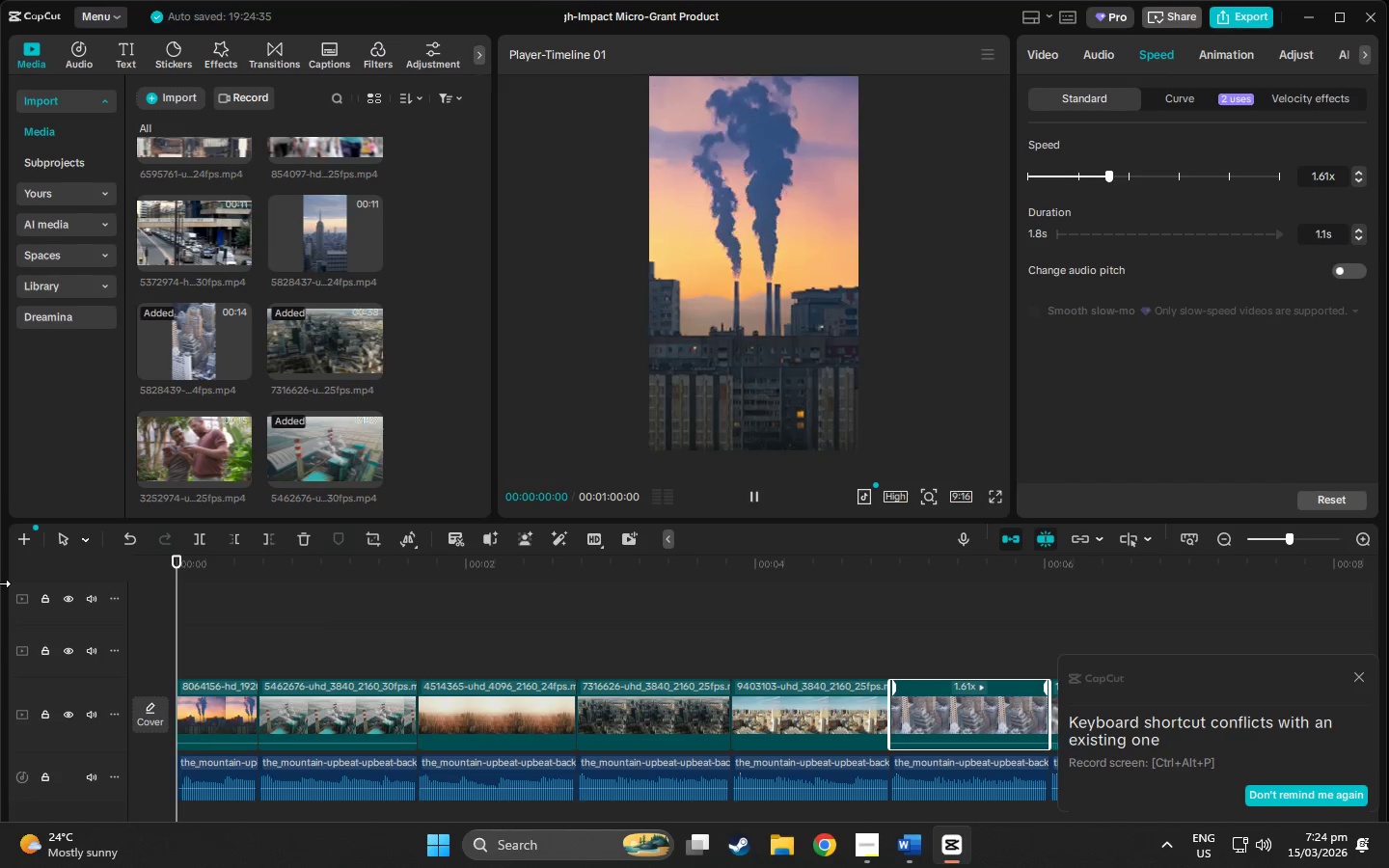 
key(Space)
 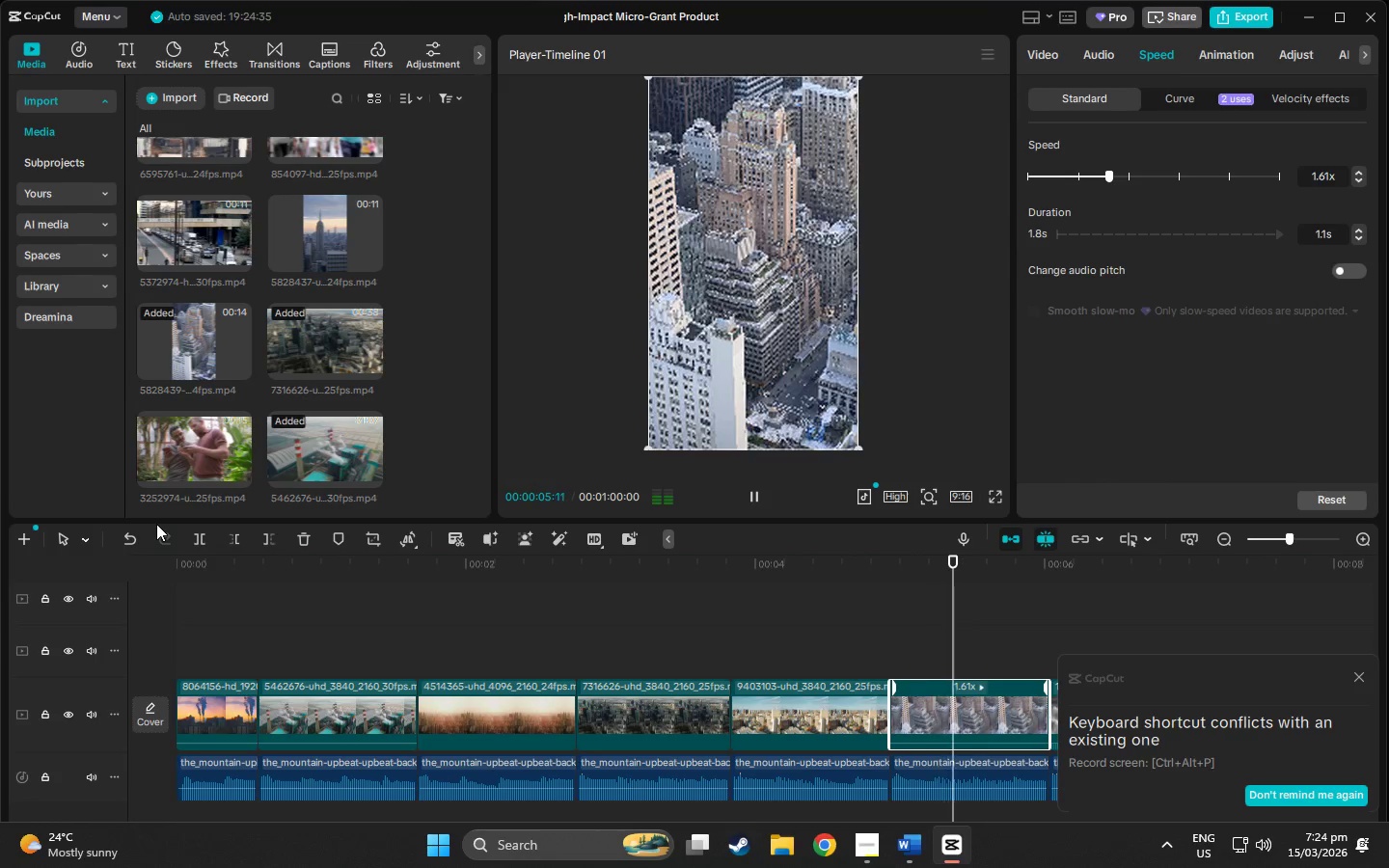 
wait(7.27)
 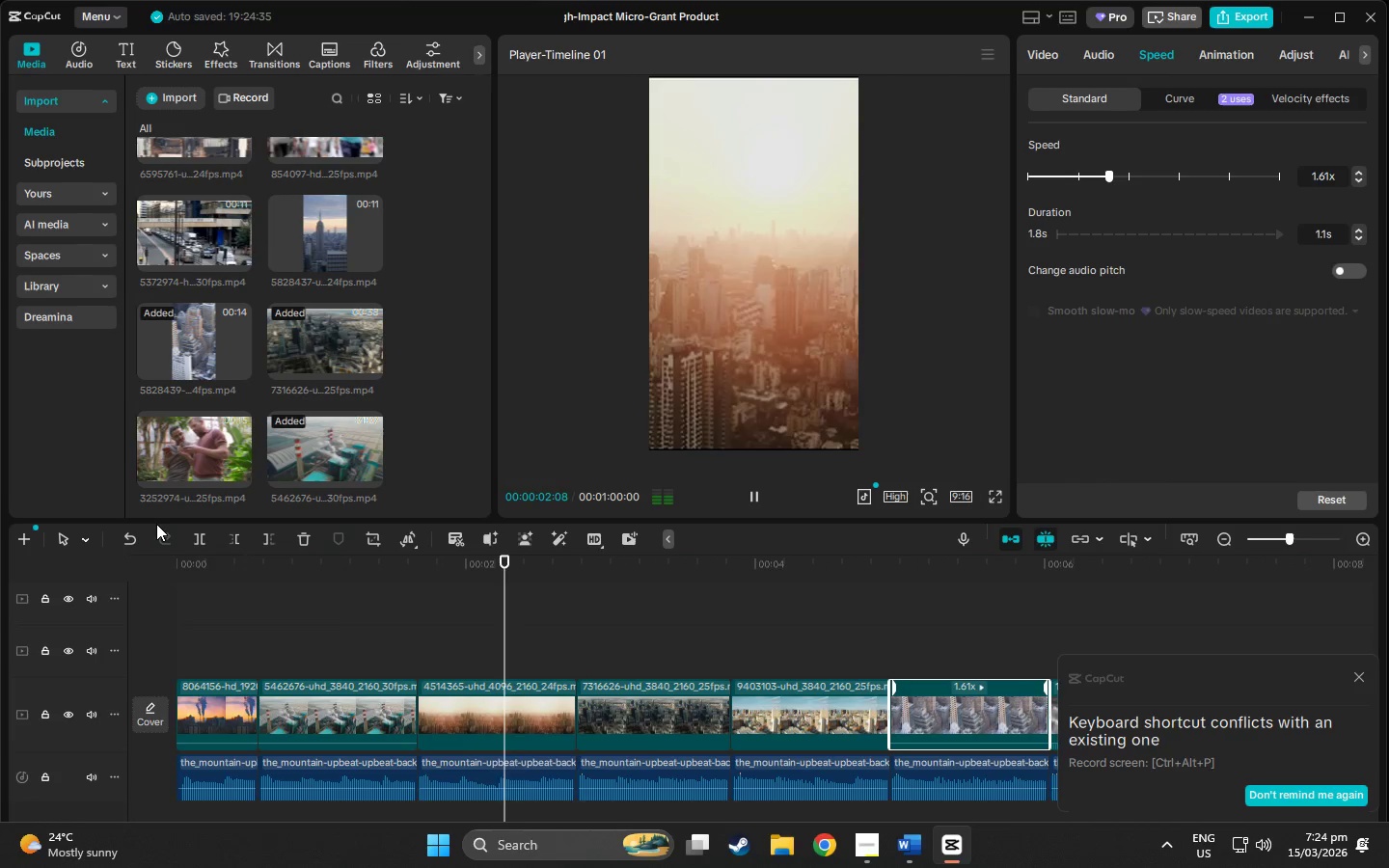 
hold_key(key=Space, duration=0.75)
 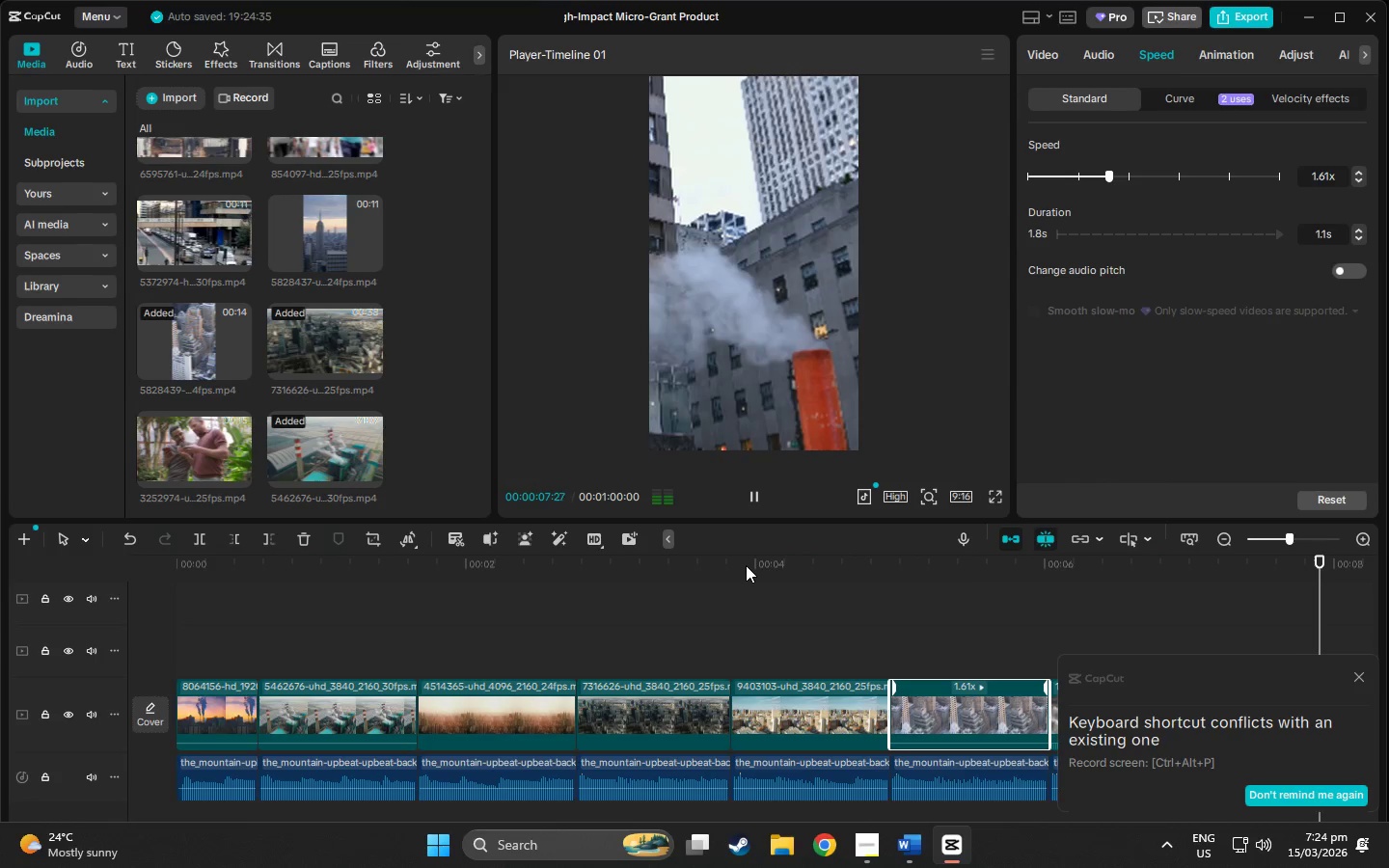 
key(Space)
 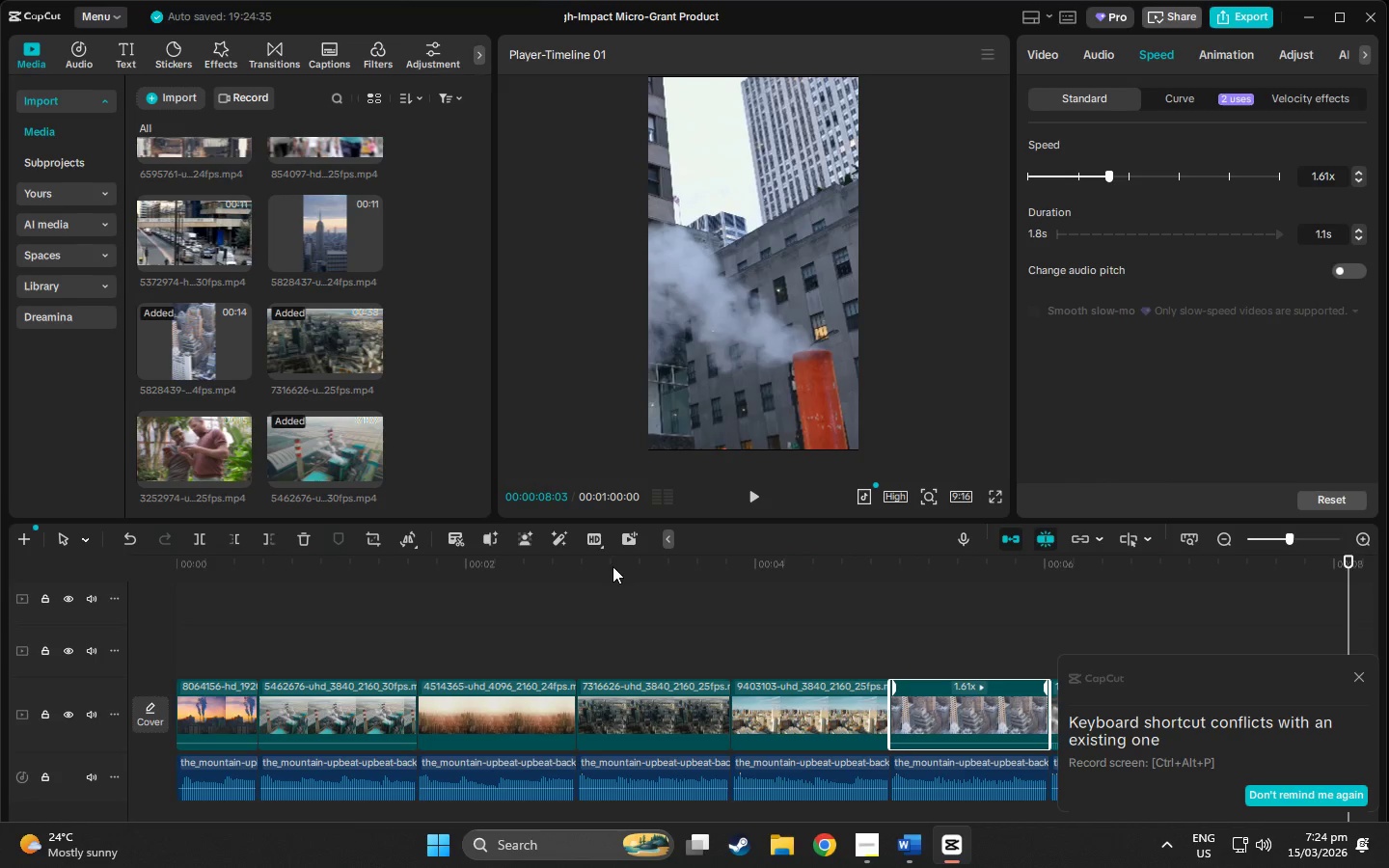 
left_click_drag(start_coordinate=[613, 566], to_coordinate=[355, 572])
 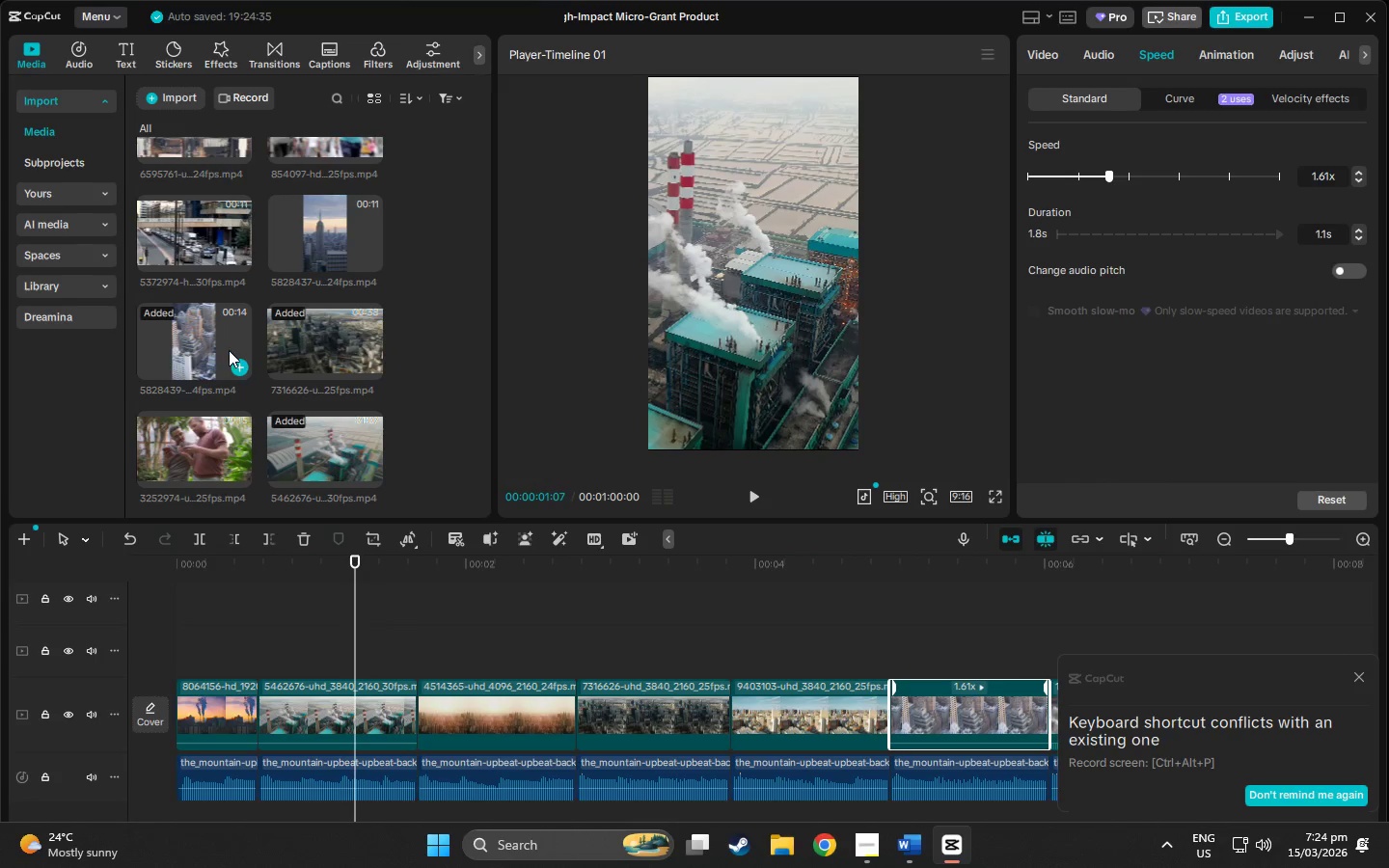 
scroll: coordinate [229, 356], scroll_direction: down, amount: 2.0
 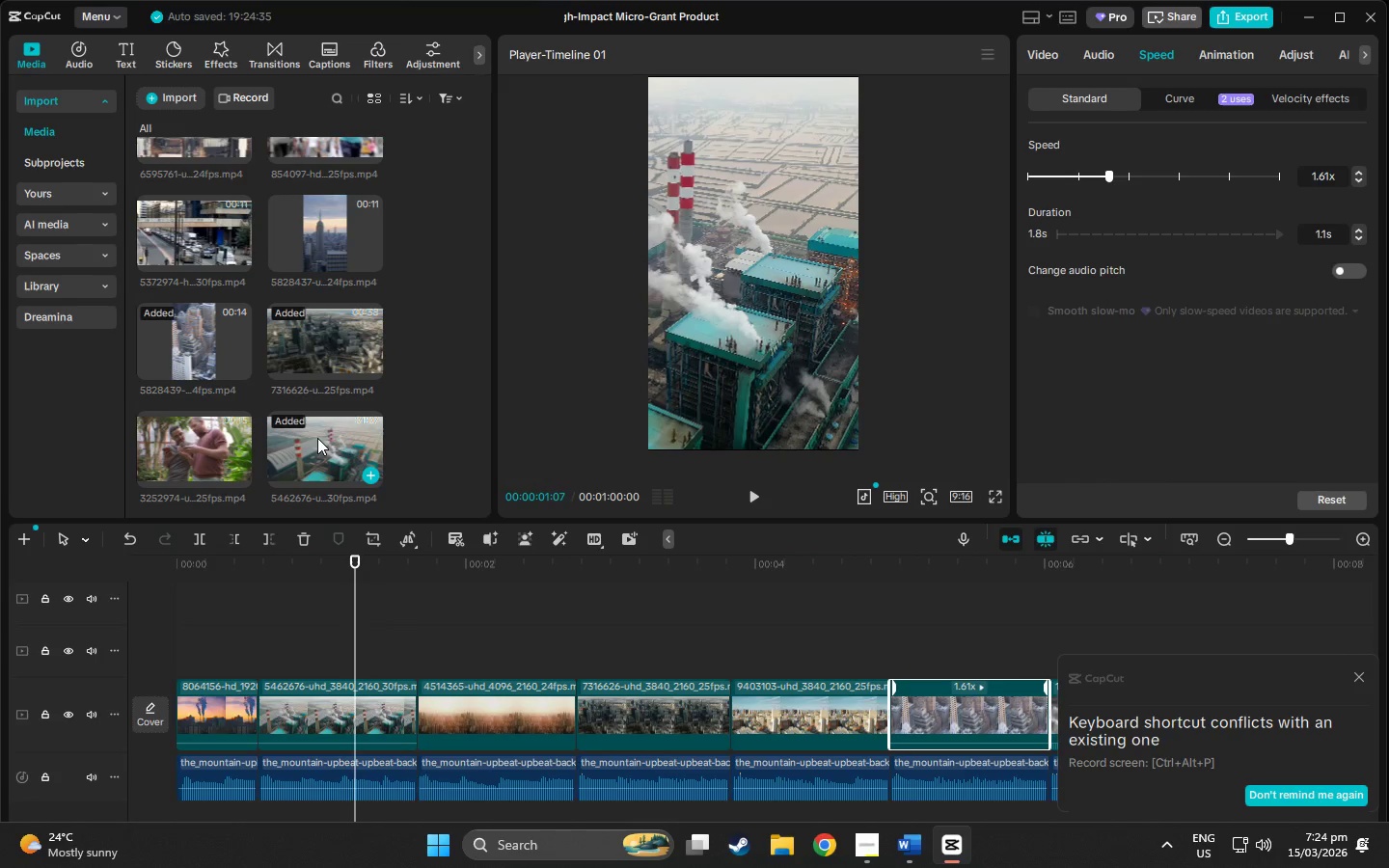 
scroll: coordinate [317, 438], scroll_direction: up, amount: 1.0
 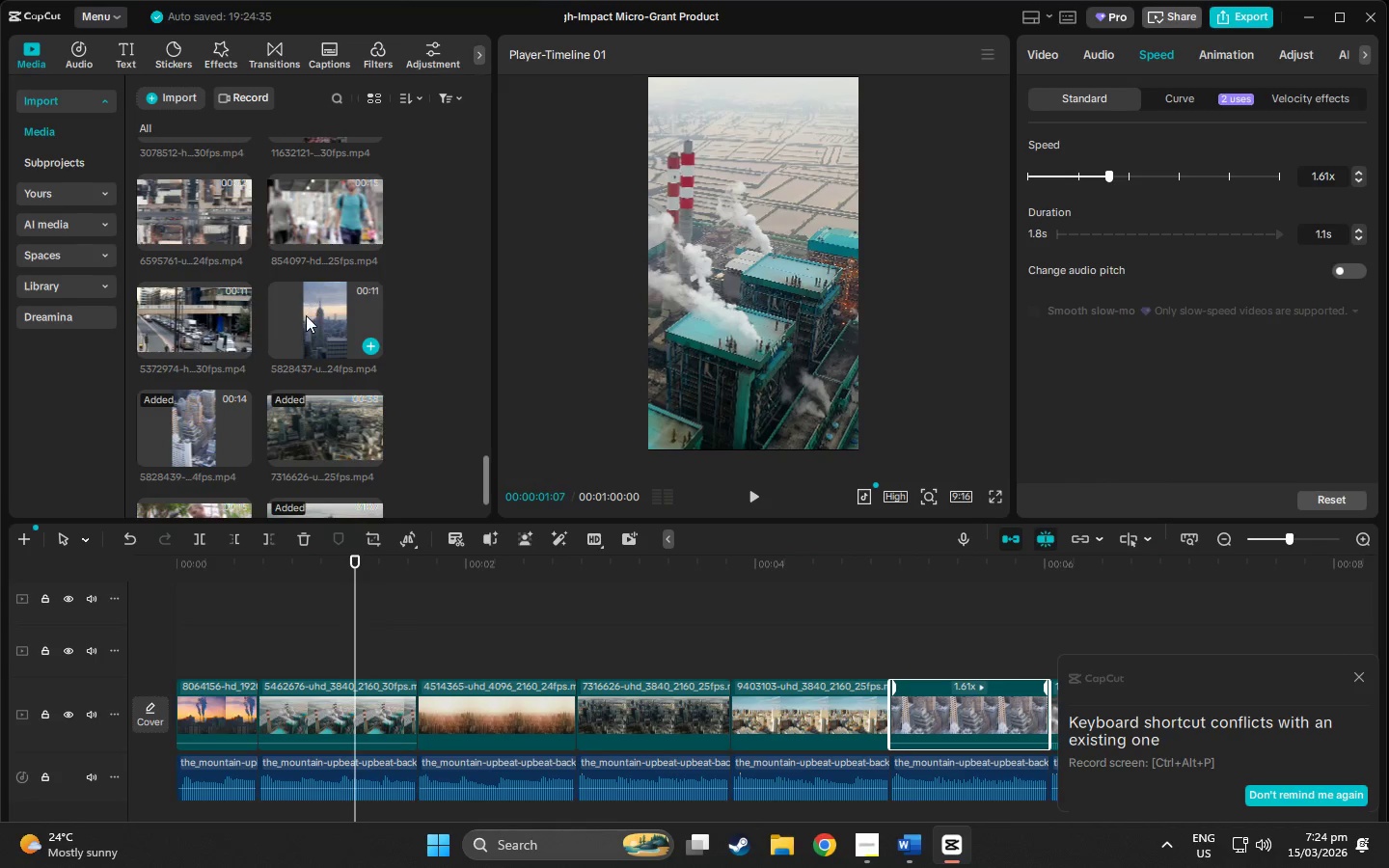 
left_click([306, 318])
 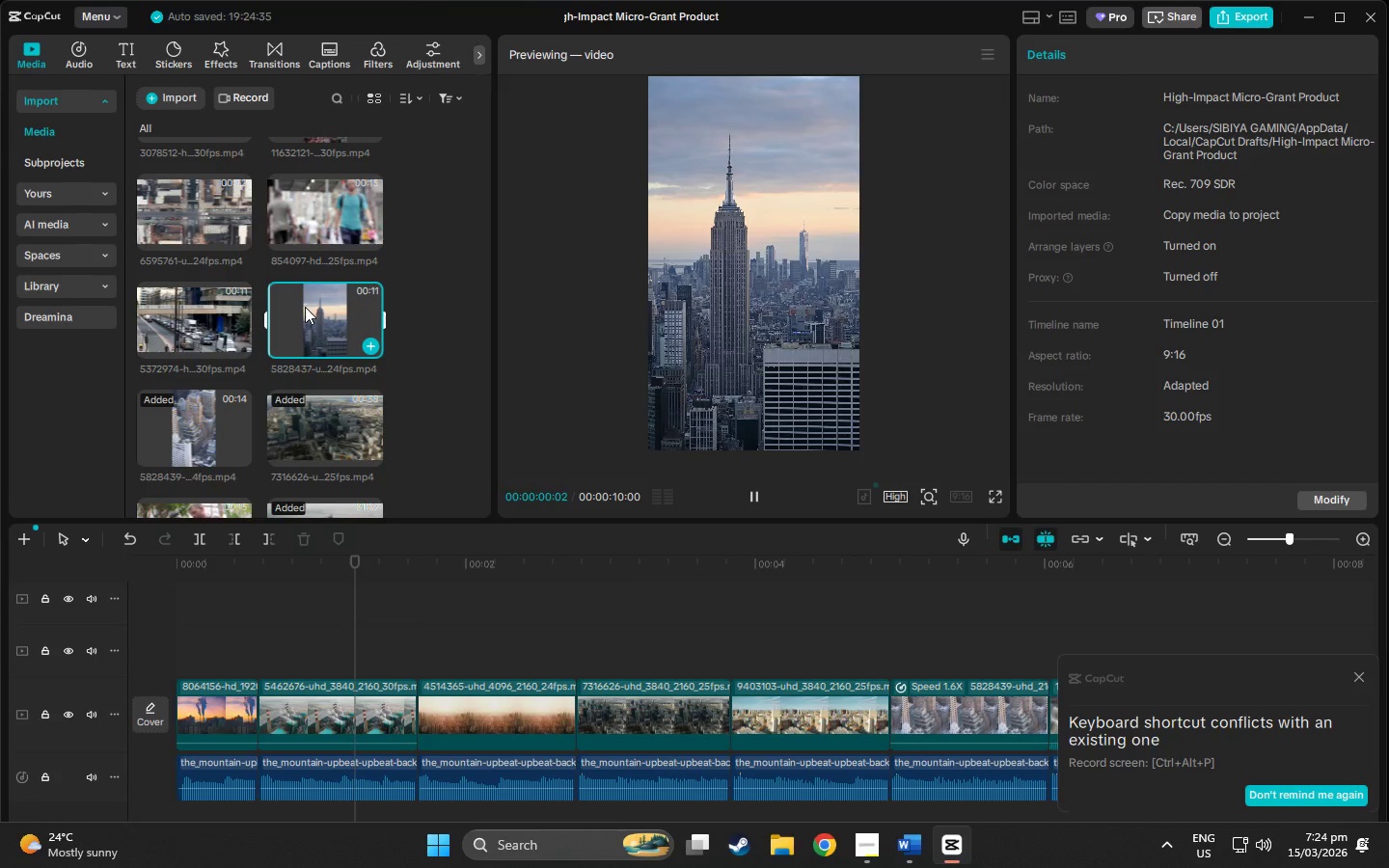 
left_click_drag(start_coordinate=[305, 306], to_coordinate=[416, 728])
 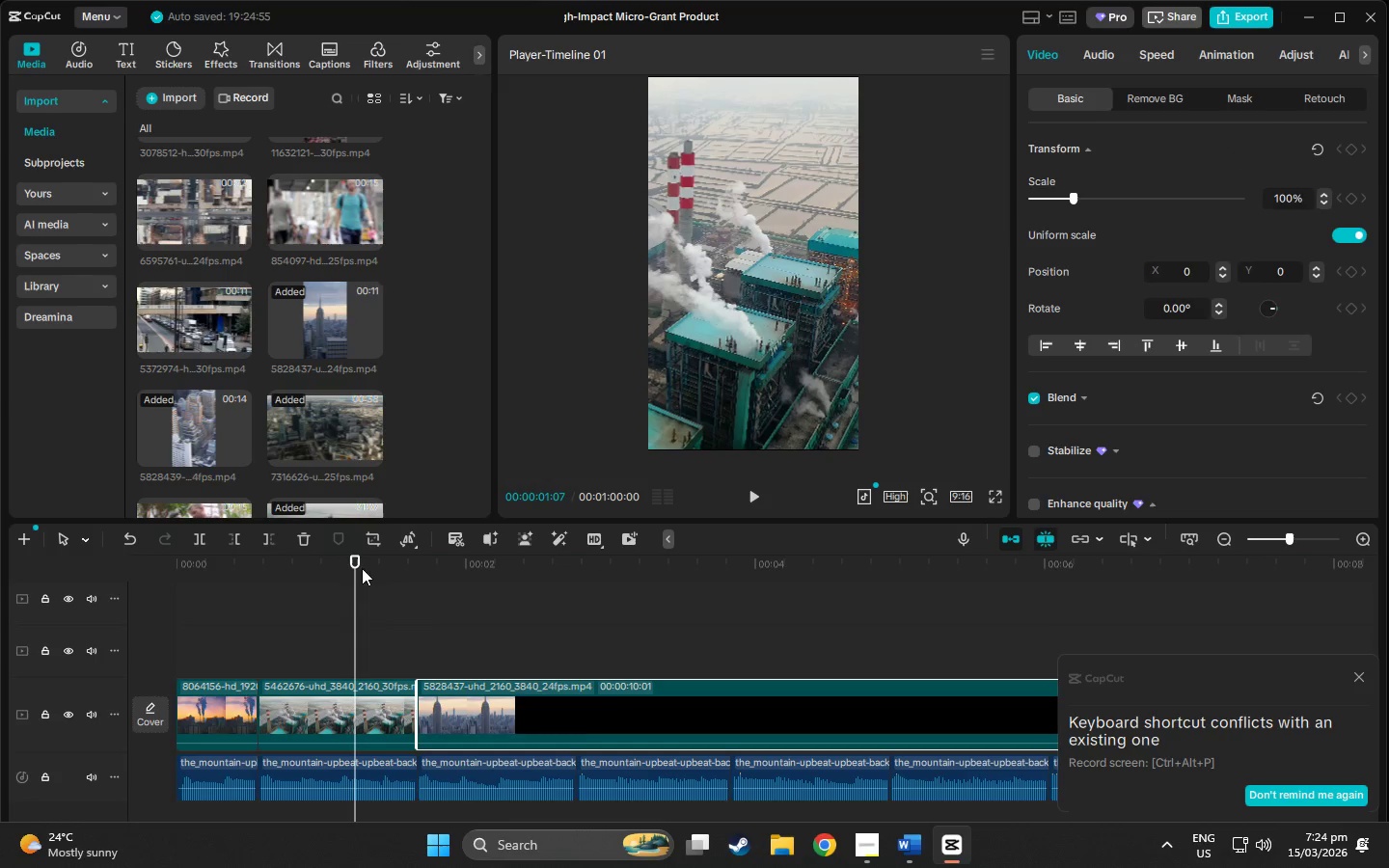 
left_click_drag(start_coordinate=[351, 564], to_coordinate=[583, 594])
 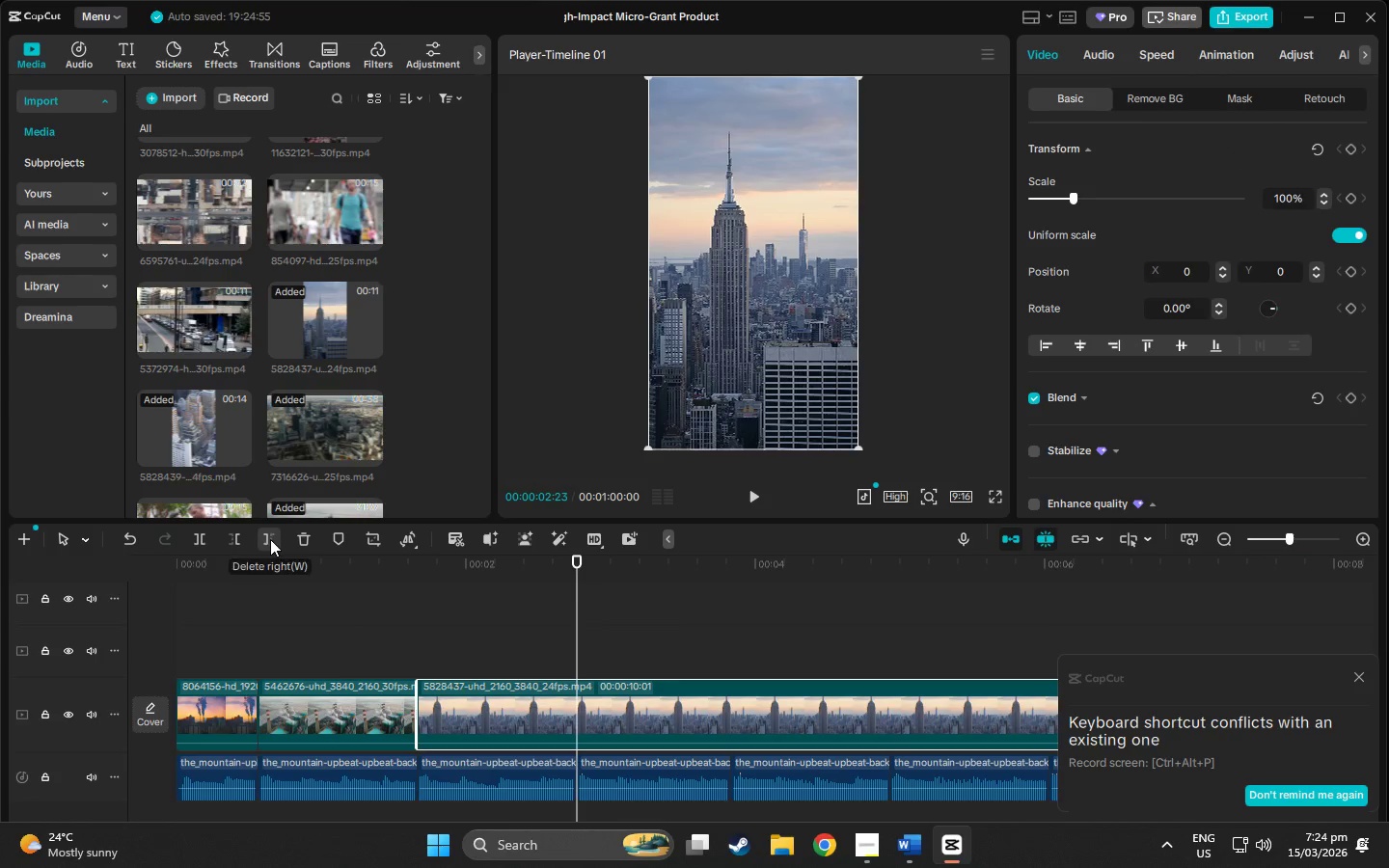 
left_click([270, 539])
 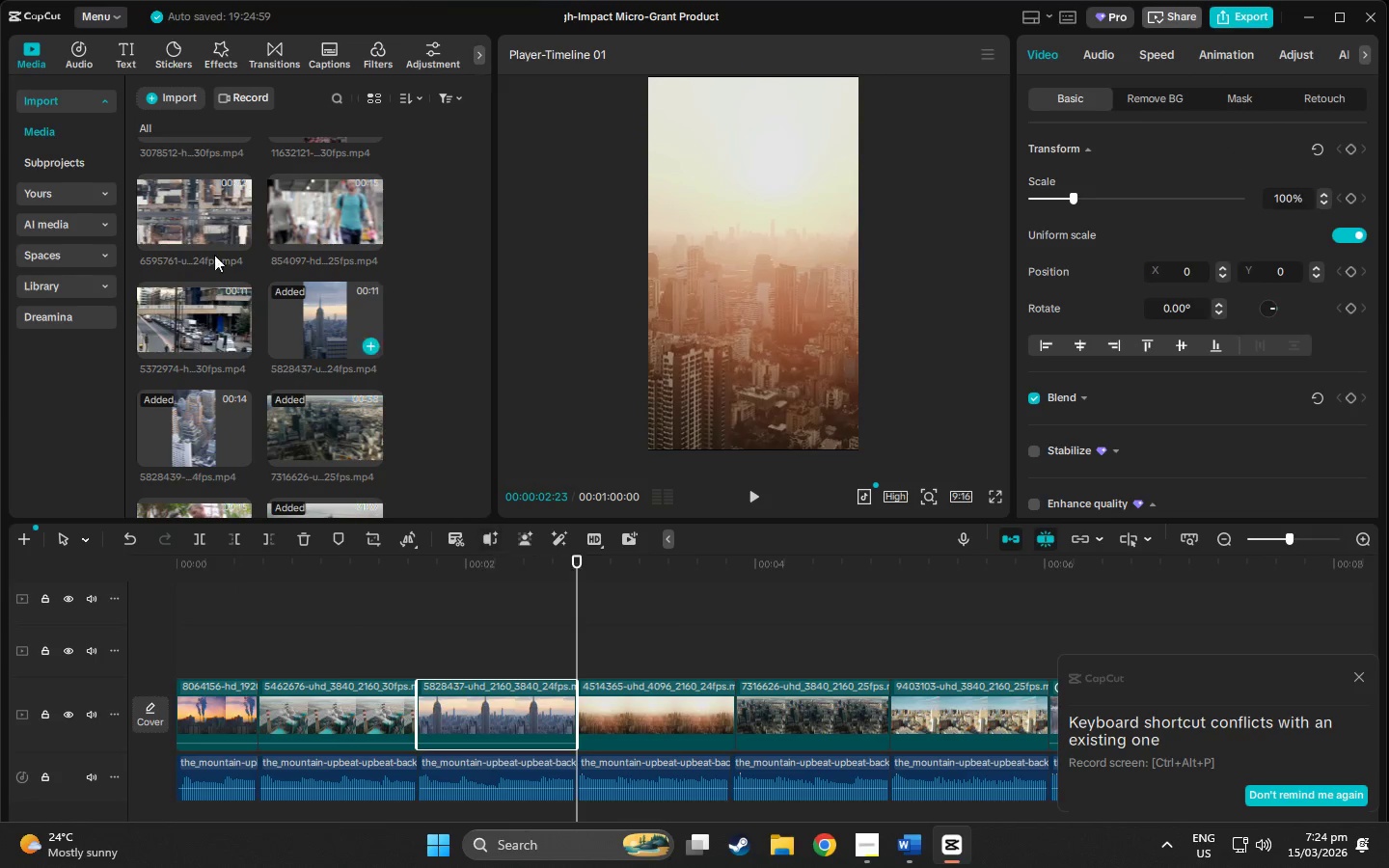 
scroll: coordinate [234, 309], scroll_direction: up, amount: 3.0
 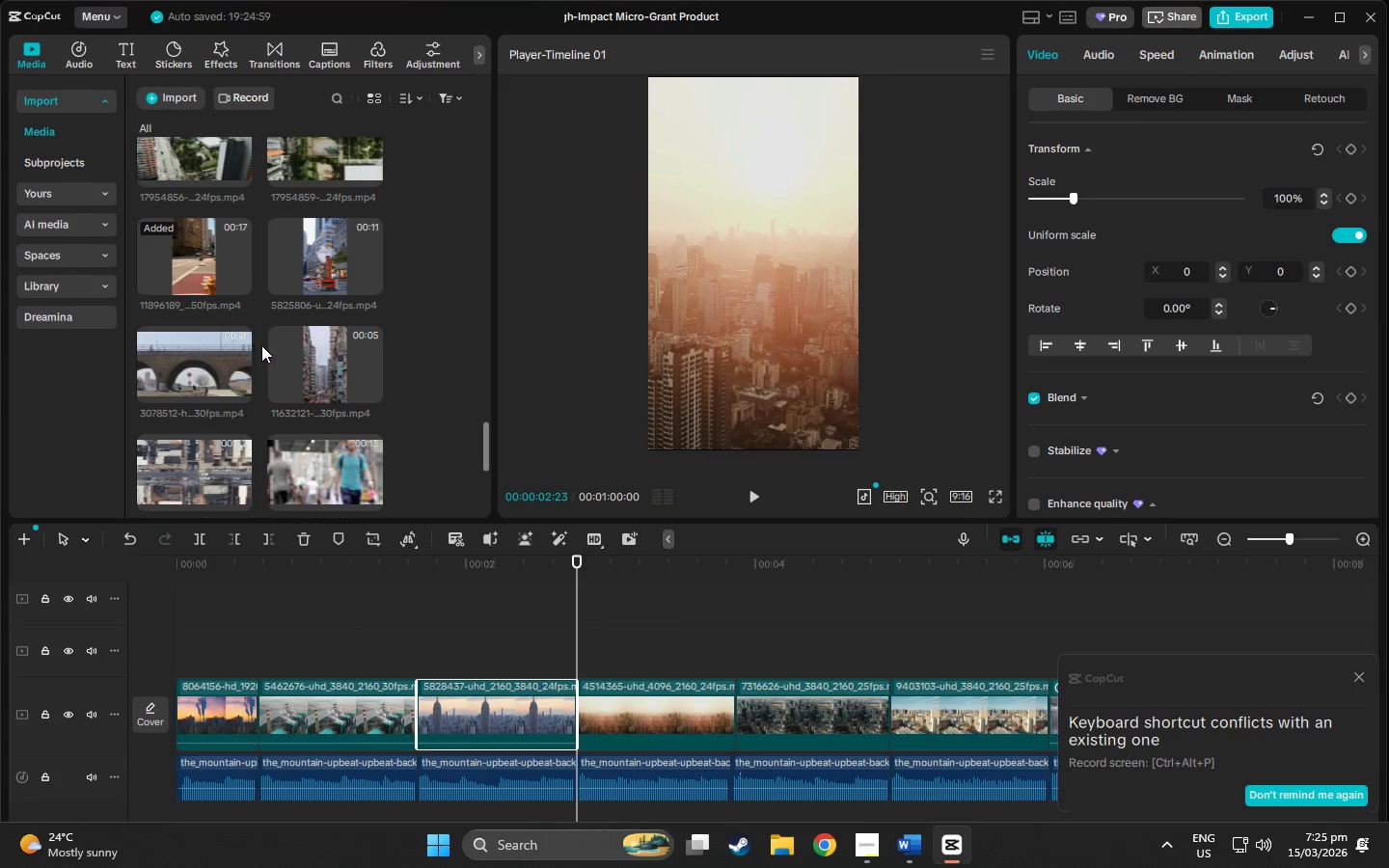 
scroll: coordinate [261, 343], scroll_direction: down, amount: 2.0
 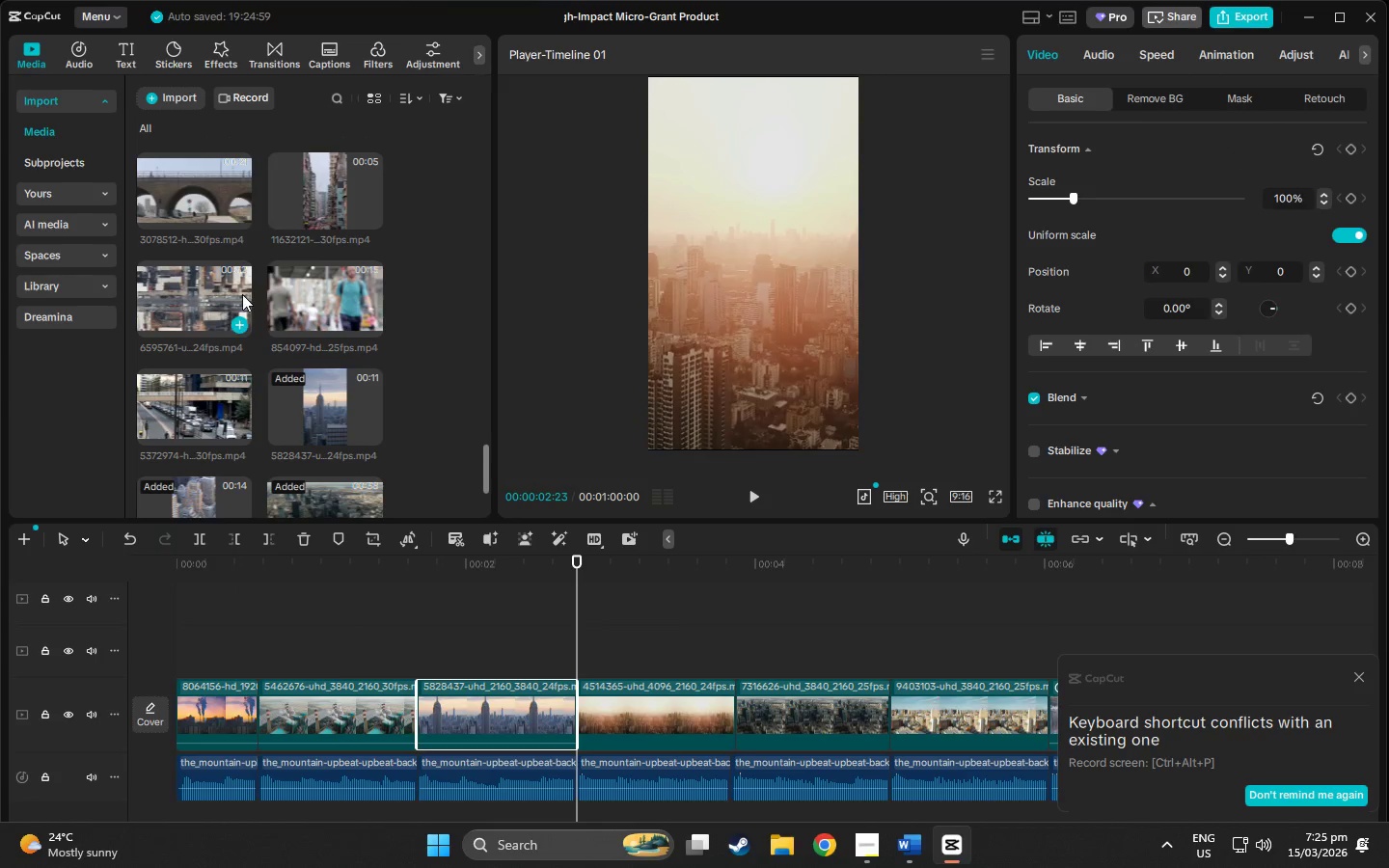 
scroll: coordinate [240, 294], scroll_direction: up, amount: 1.0
 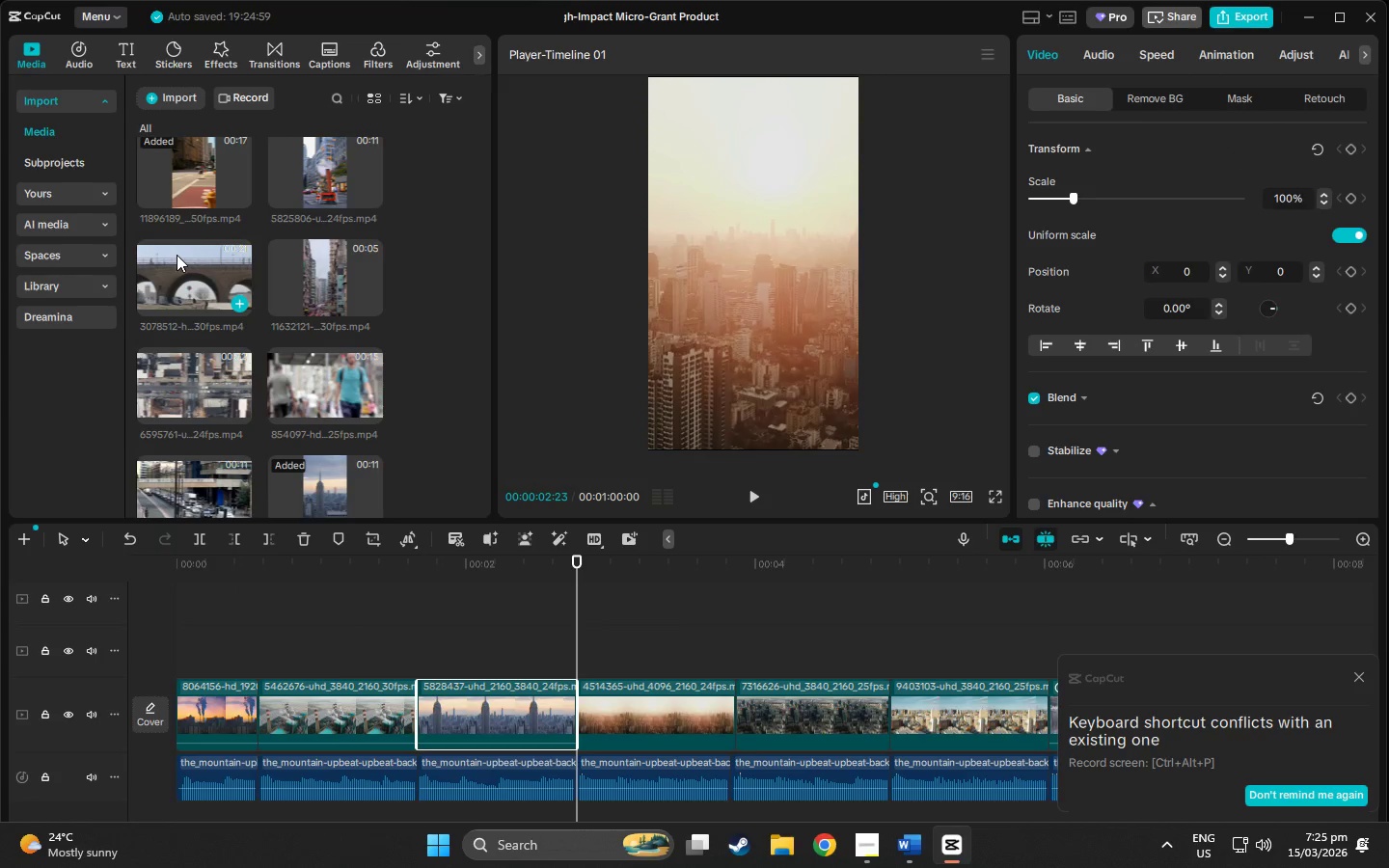 
left_click([177, 255])
 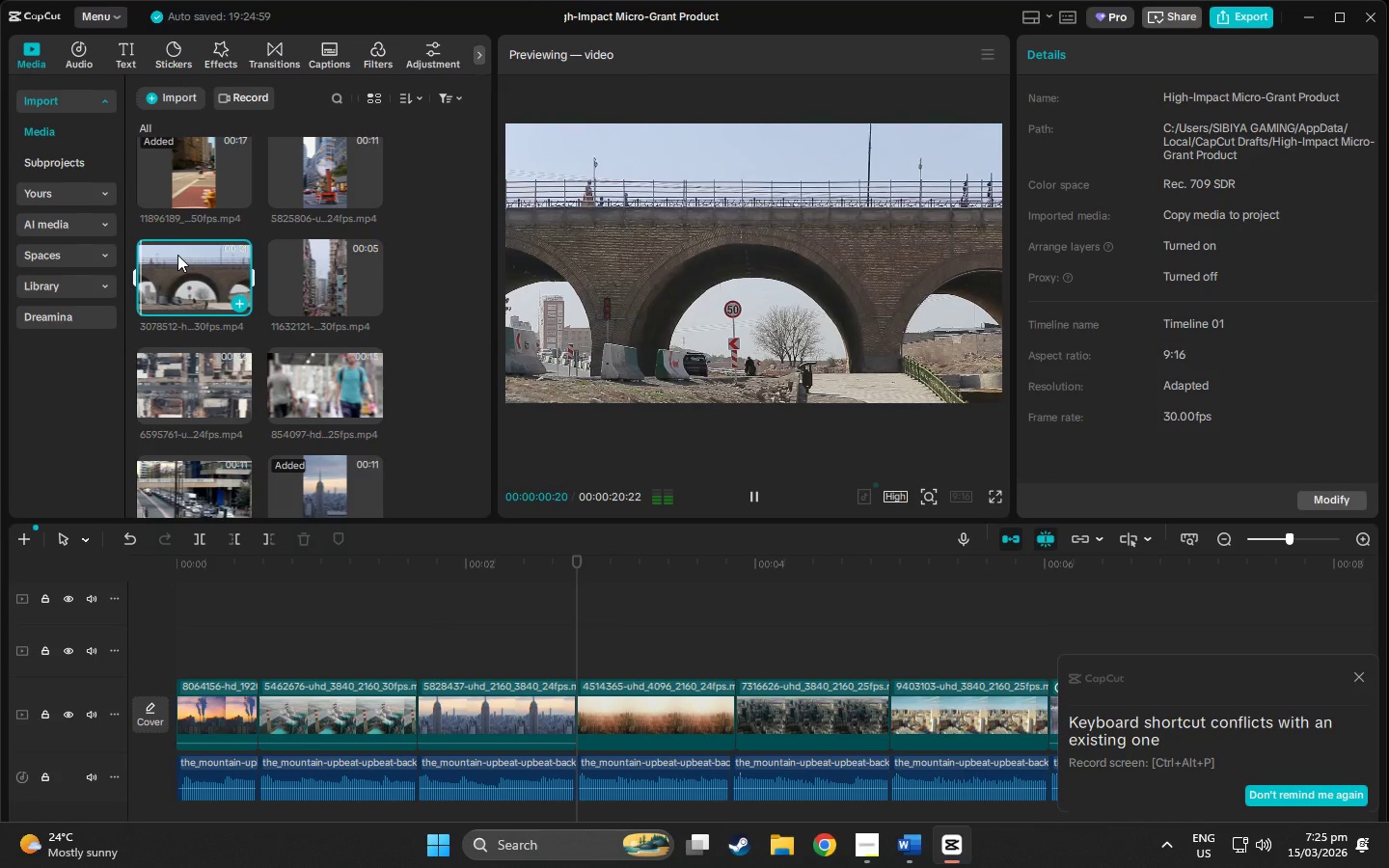 
left_click([344, 271])
 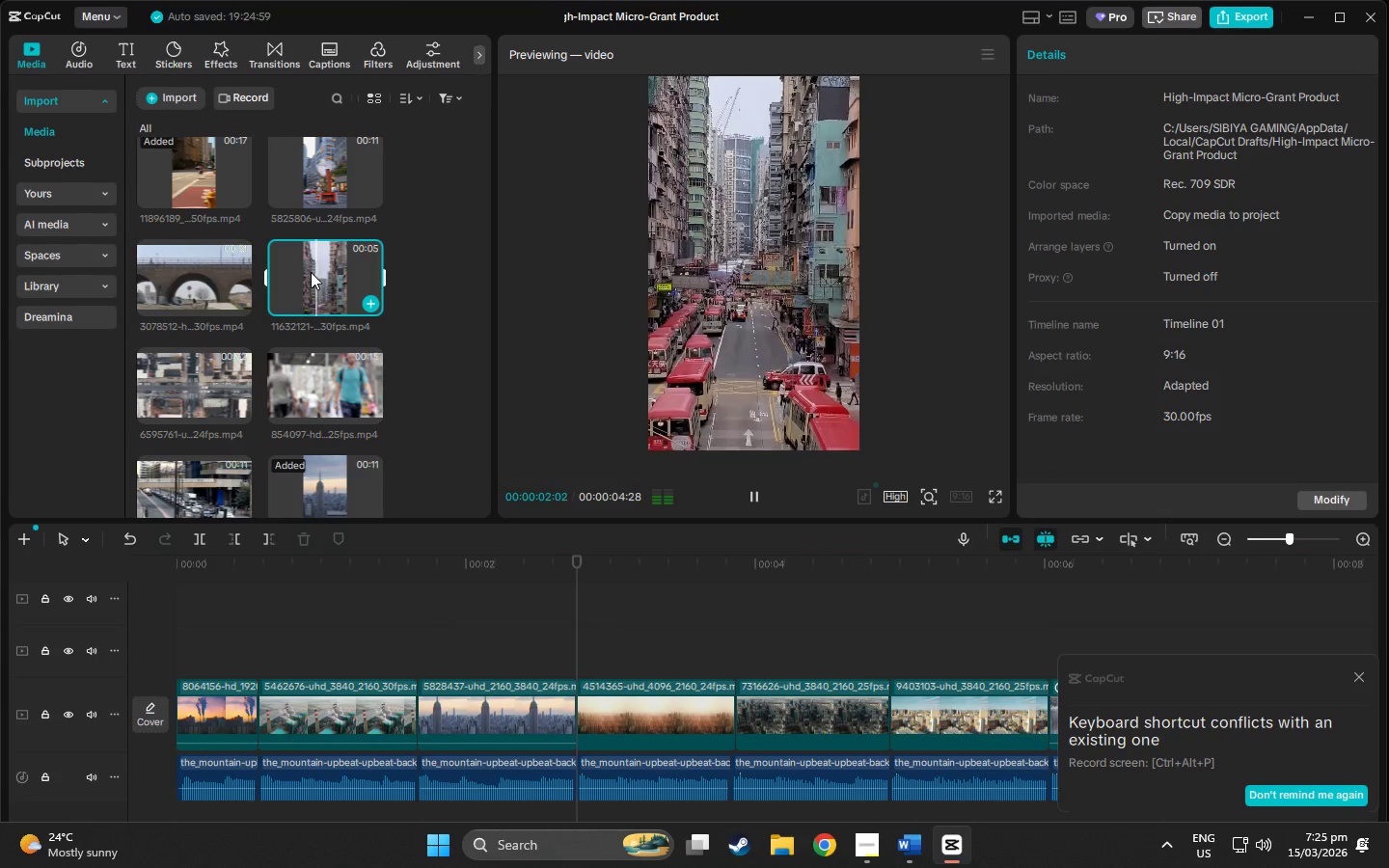 
left_click([190, 366])
 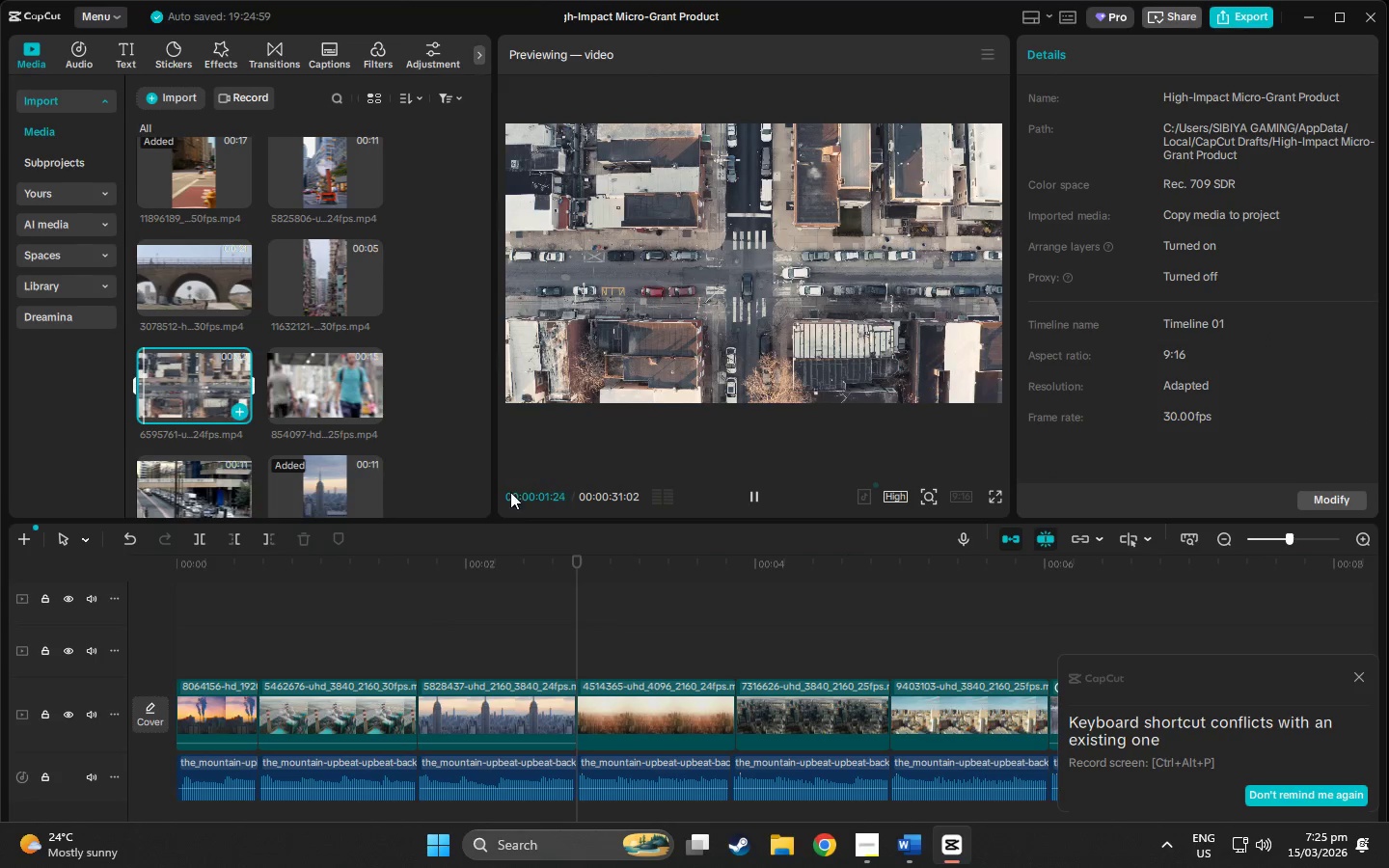 
left_click_drag(start_coordinate=[584, 556], to_coordinate=[417, 562])
 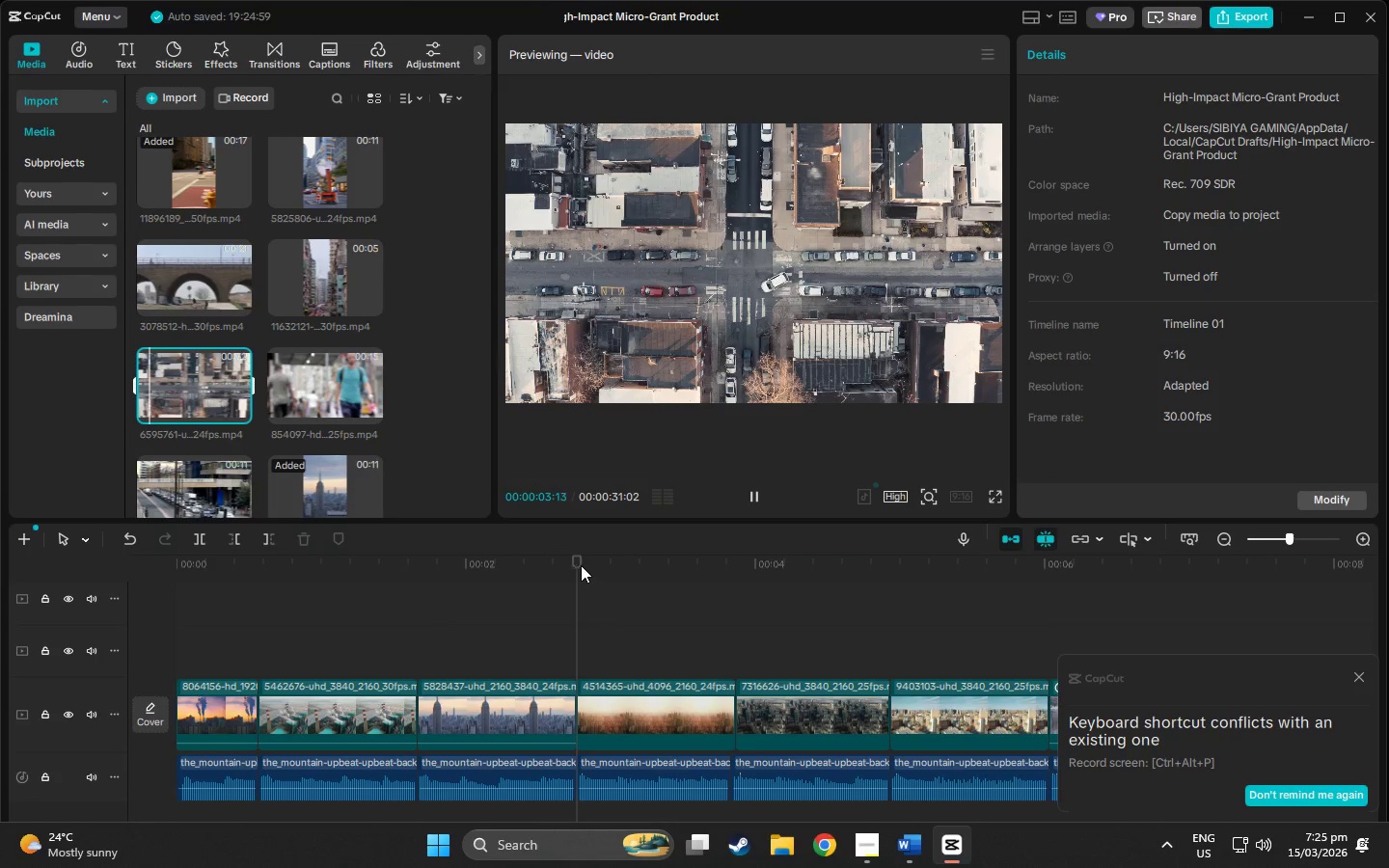 
left_click_drag(start_coordinate=[577, 564], to_coordinate=[394, 563])
 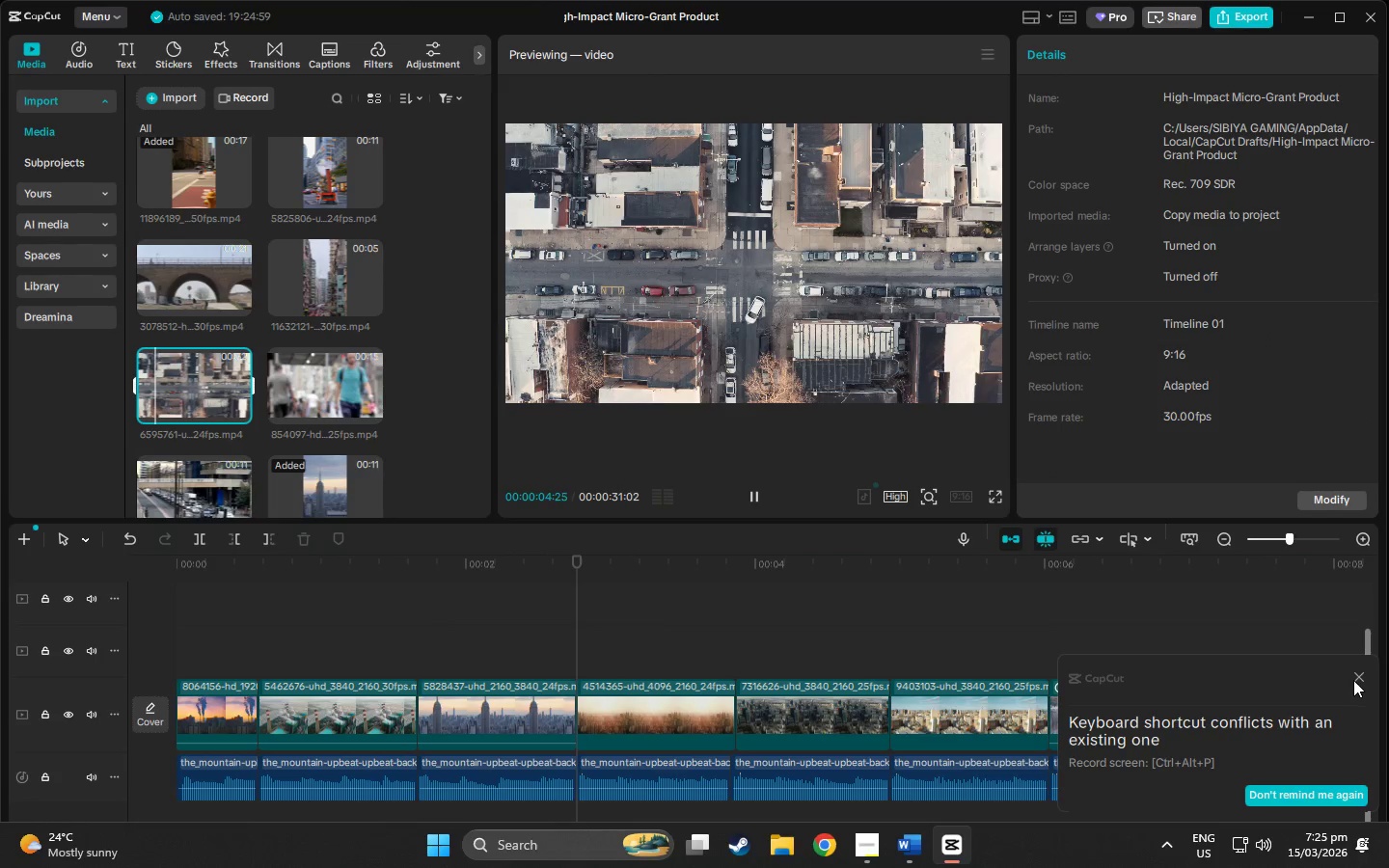 
left_click([1356, 676])
 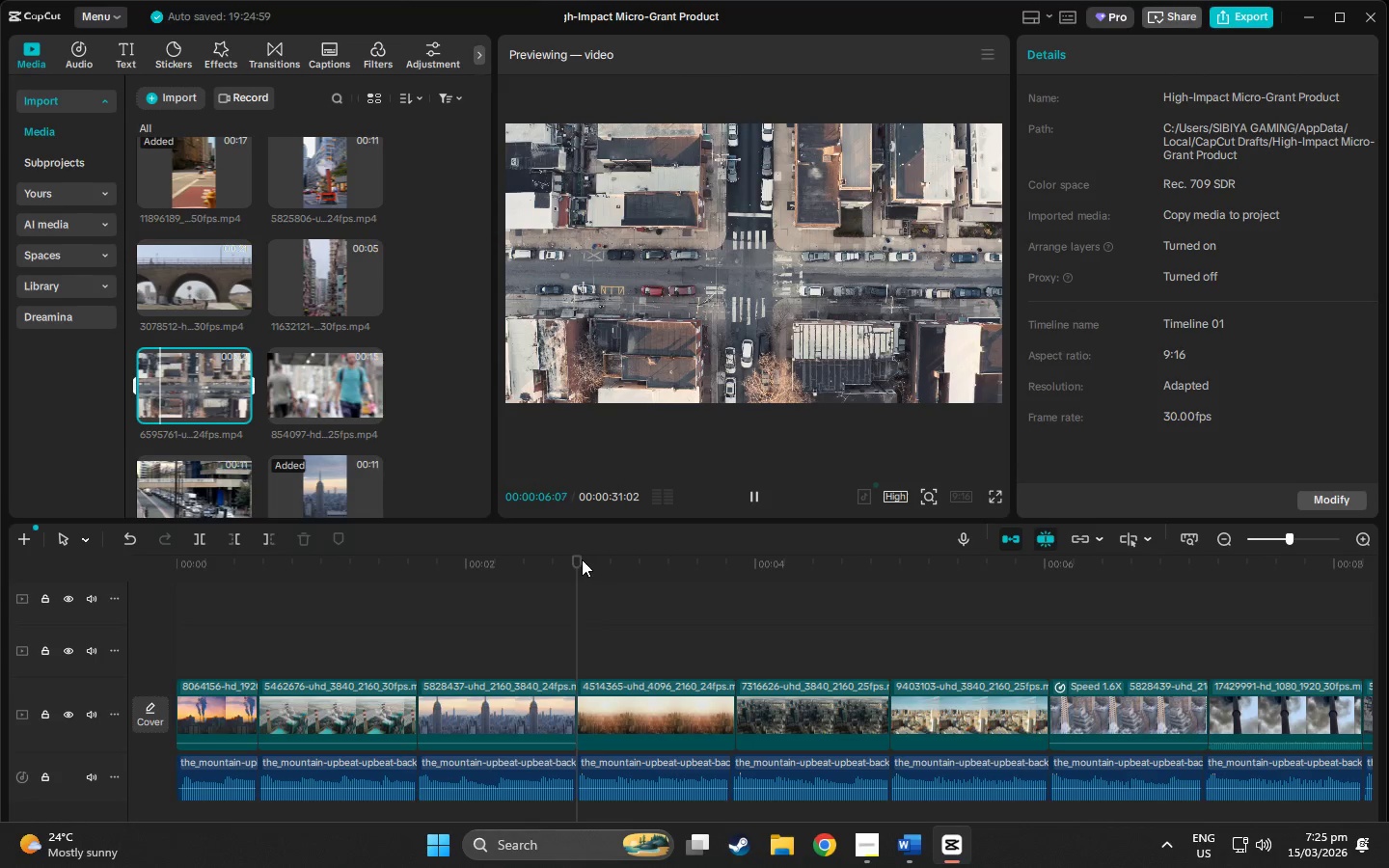 
left_click_drag(start_coordinate=[575, 560], to_coordinate=[789, 546])
 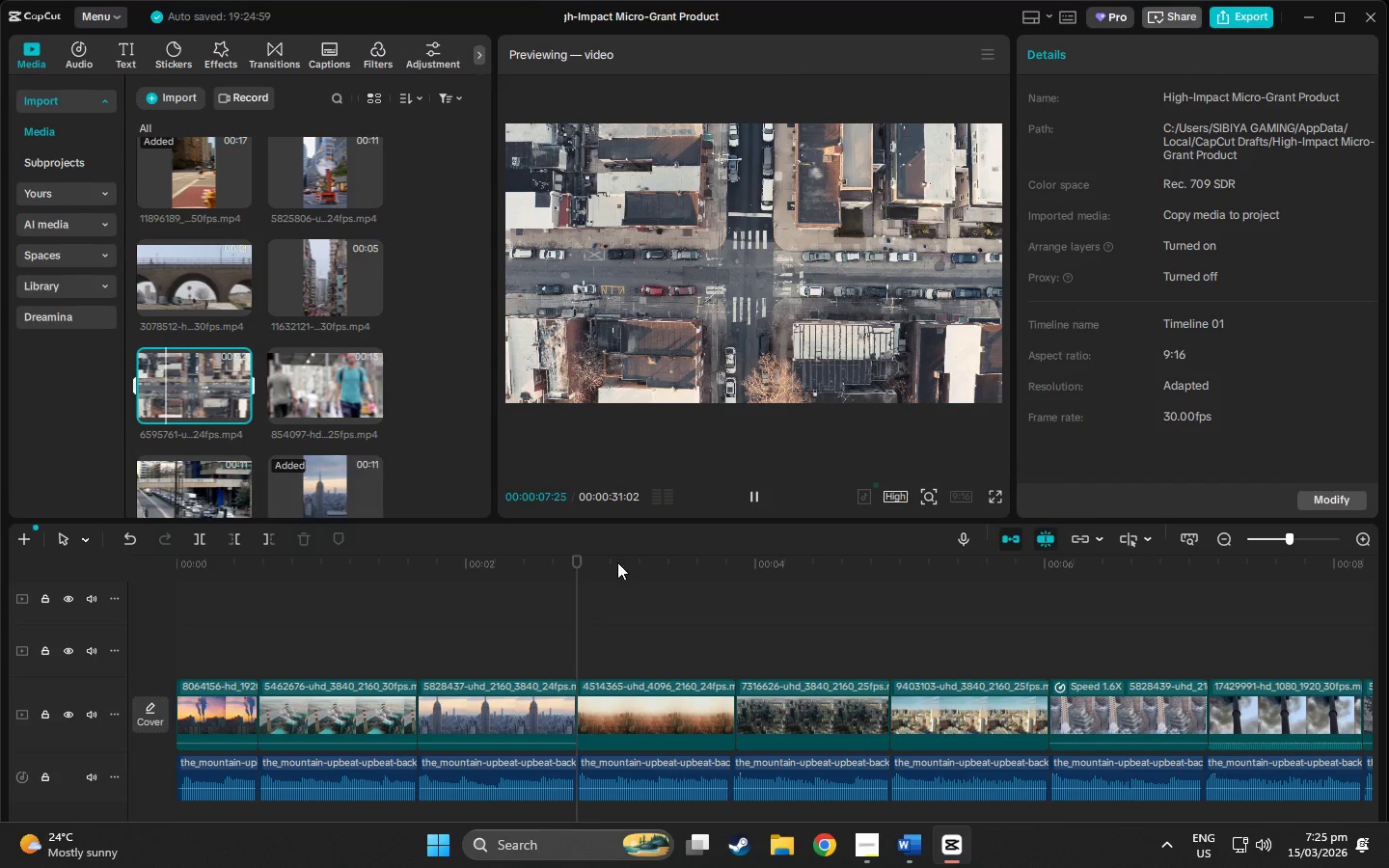 
left_click([620, 562])
 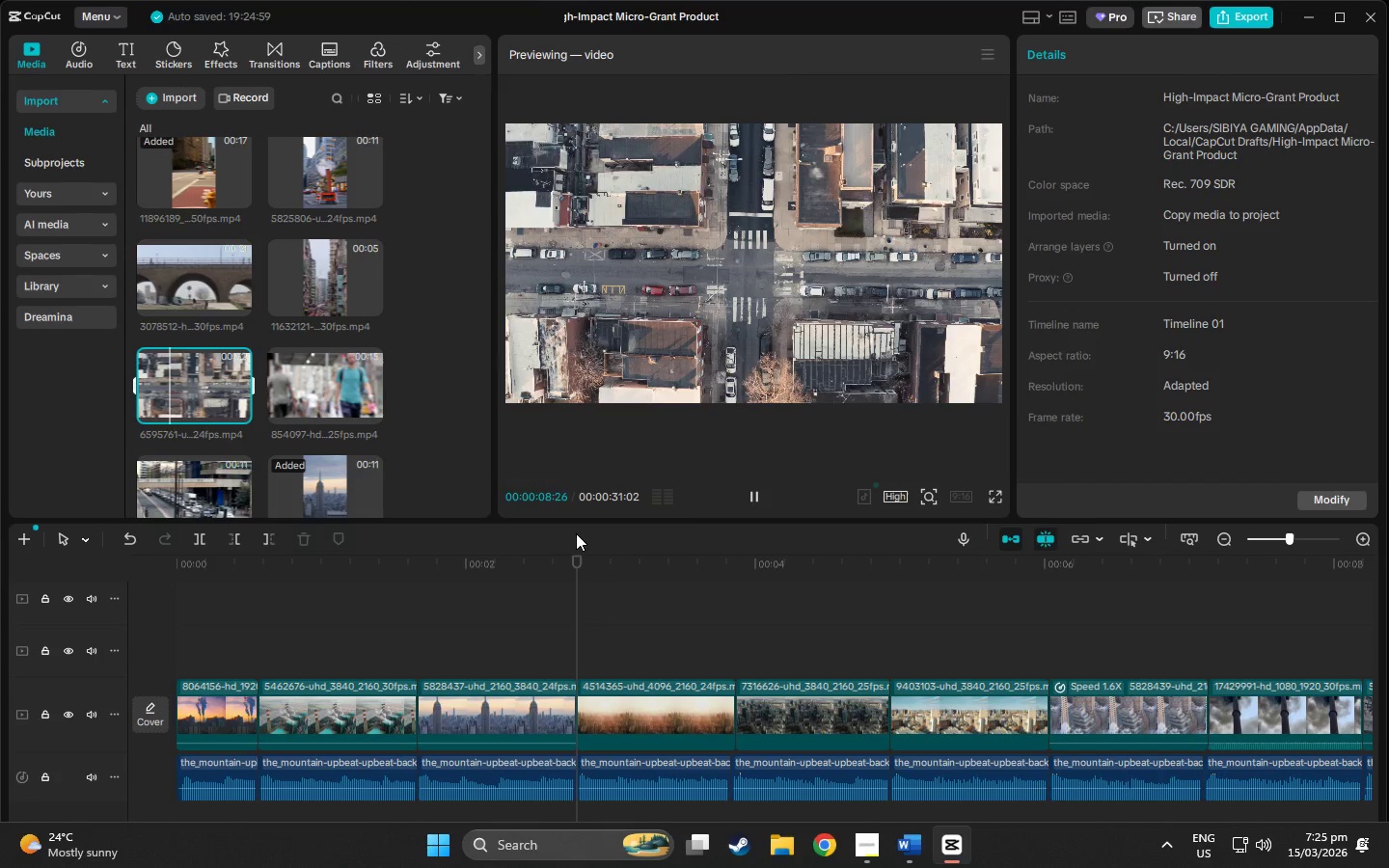 
key(Space)
 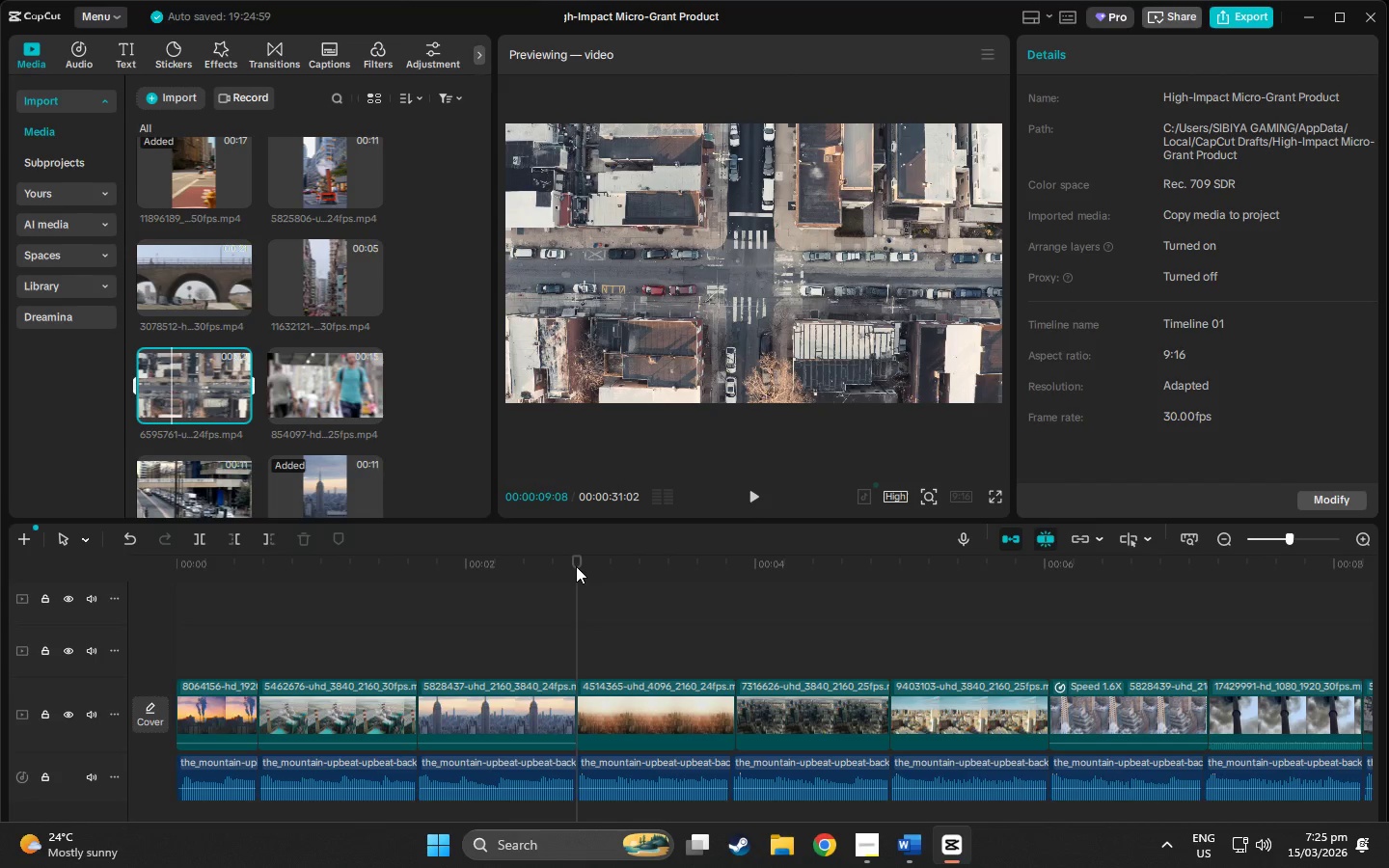 
left_click_drag(start_coordinate=[576, 562], to_coordinate=[688, 567])
 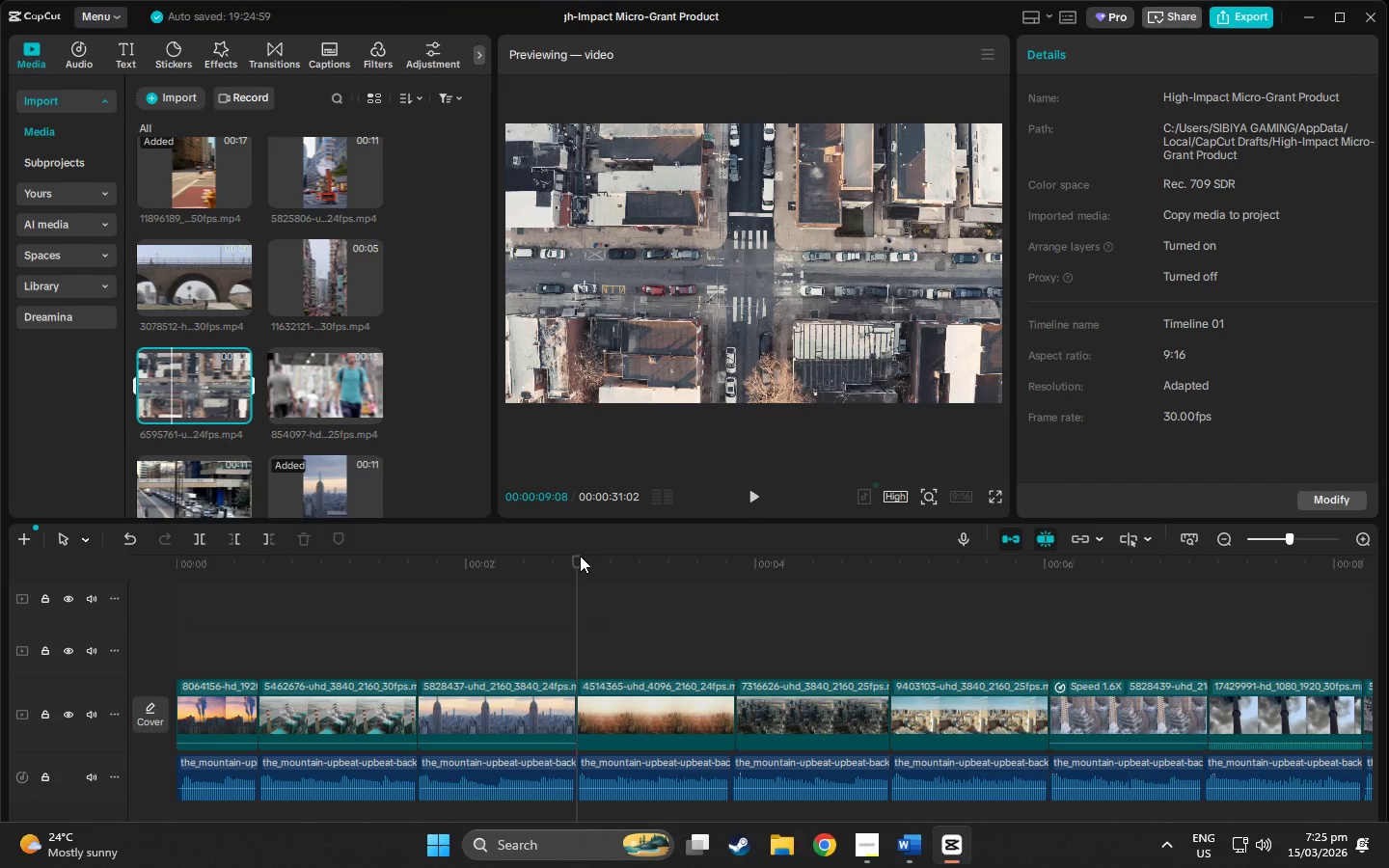 
left_click_drag(start_coordinate=[577, 561], to_coordinate=[552, 561])
 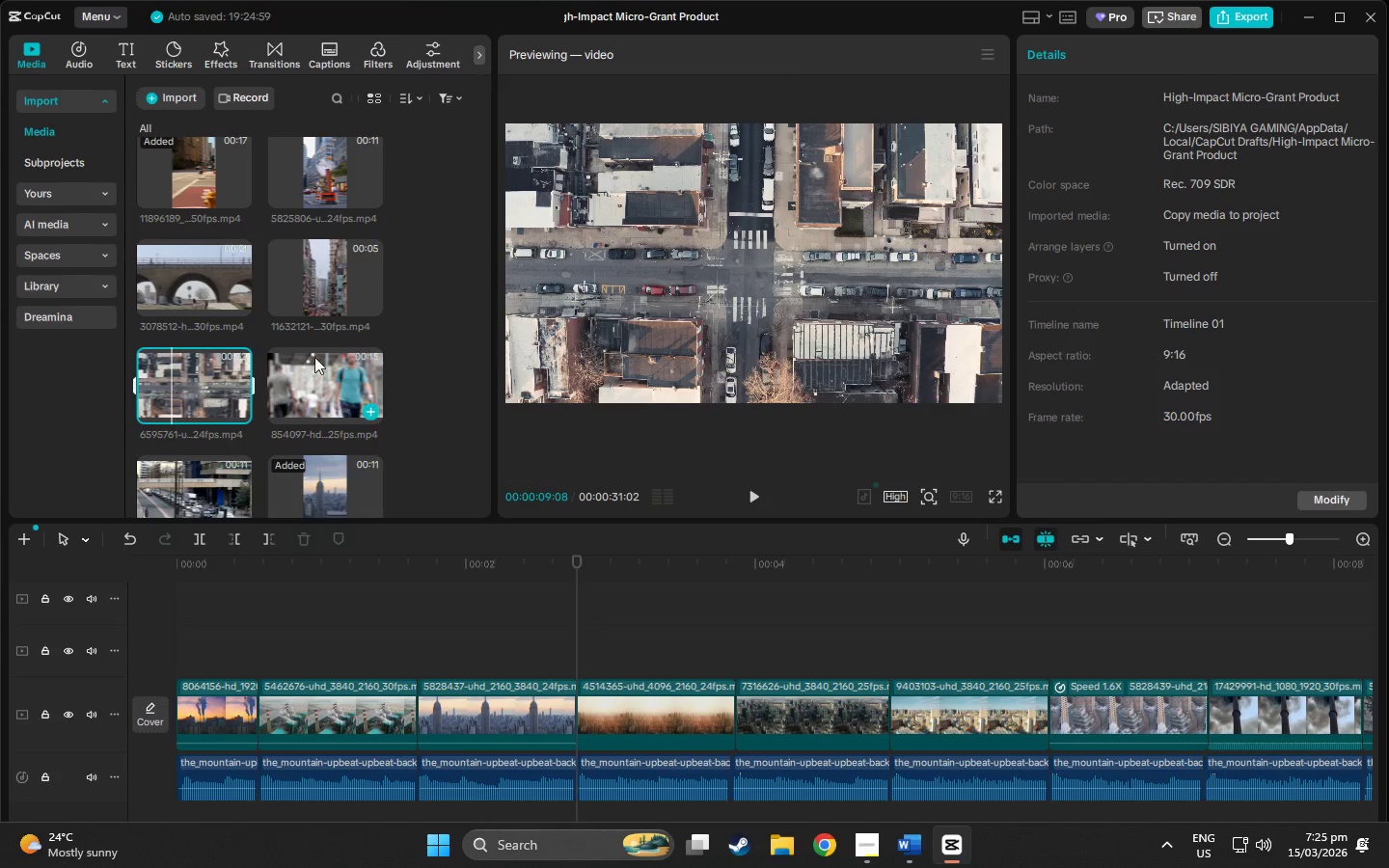 
scroll: coordinate [334, 380], scroll_direction: down, amount: 2.0
 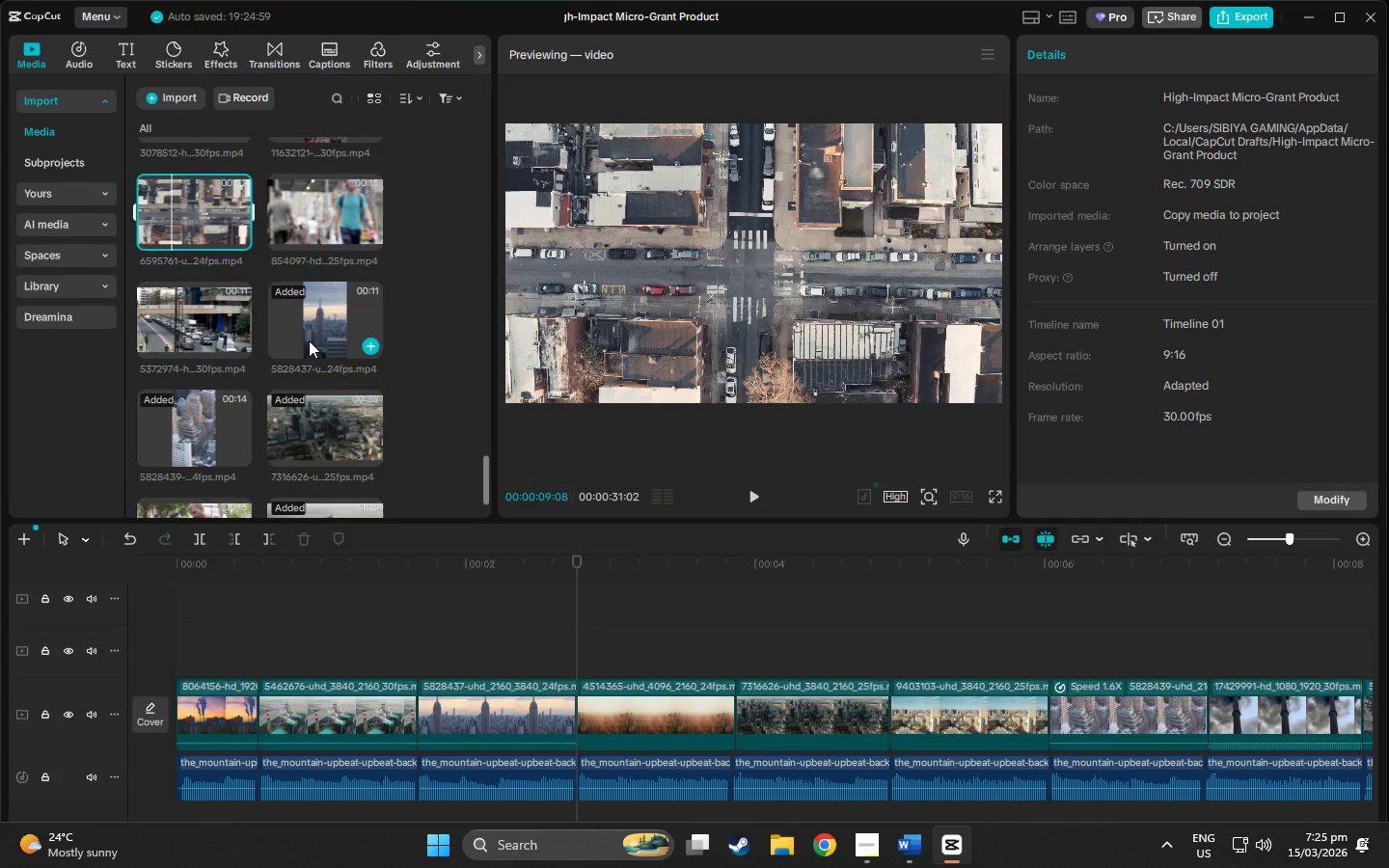 
scroll: coordinate [309, 340], scroll_direction: up, amount: 1.0
 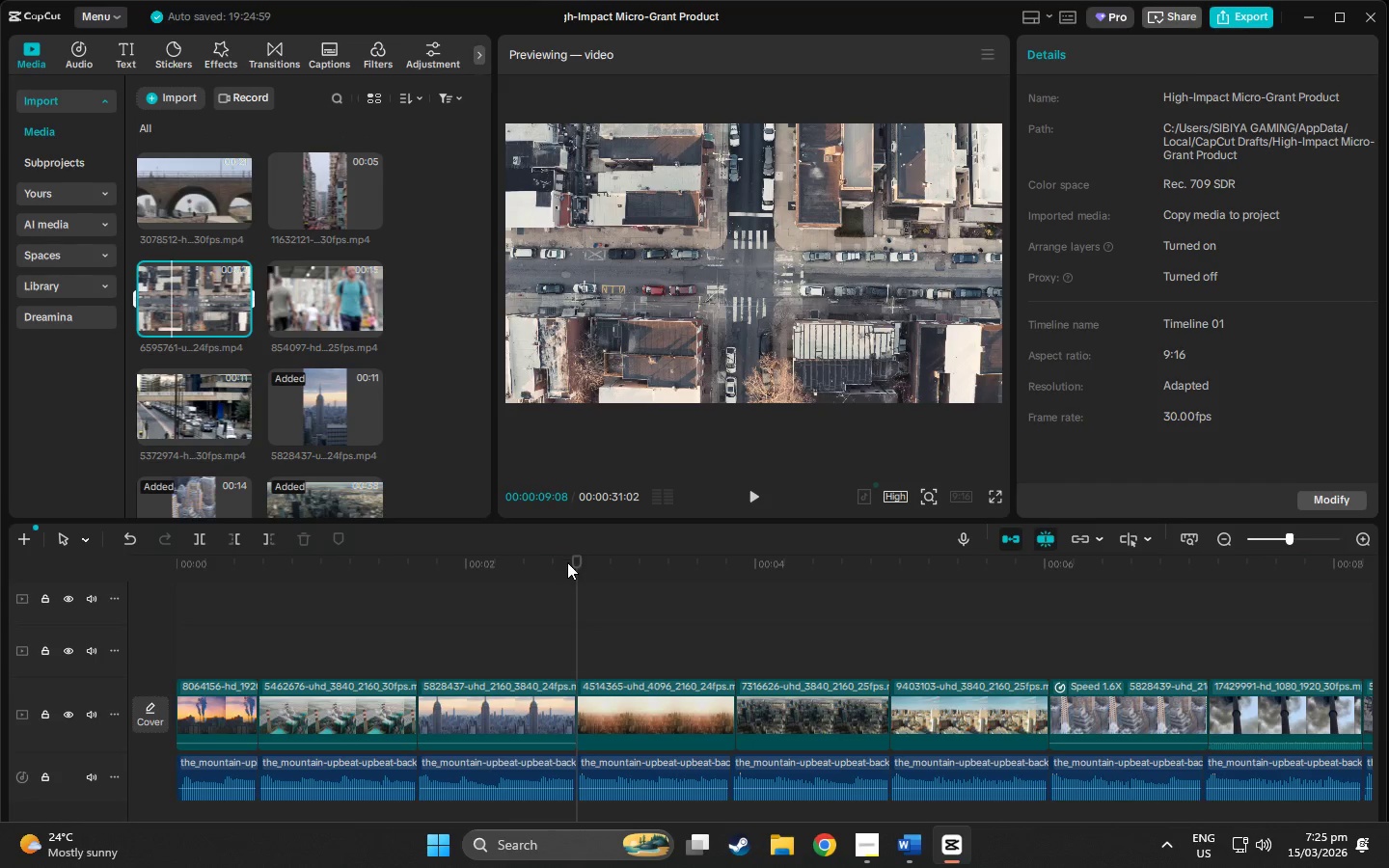 
left_click_drag(start_coordinate=[571, 562], to_coordinate=[694, 567])
 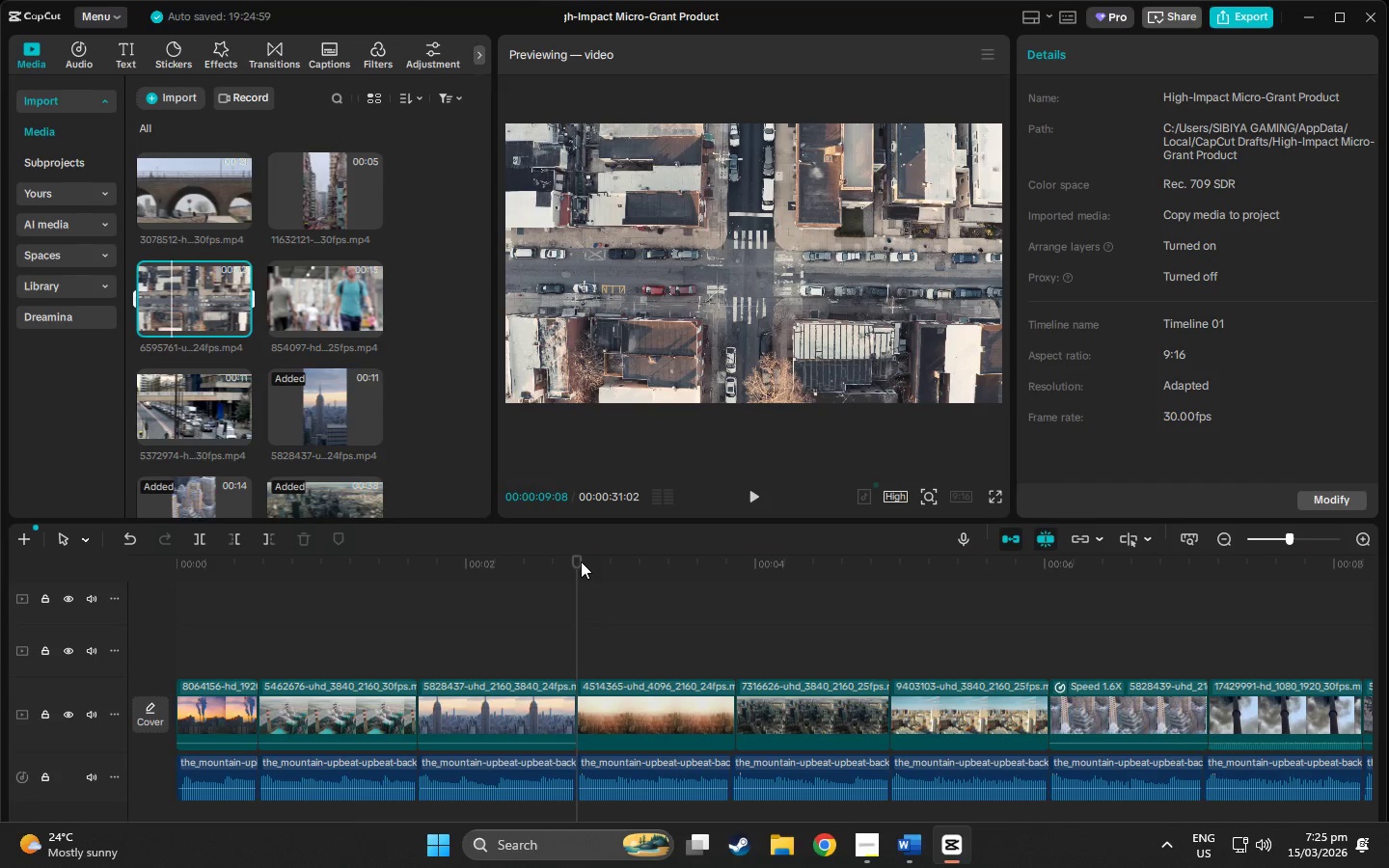 
left_click_drag(start_coordinate=[578, 559], to_coordinate=[763, 562])
 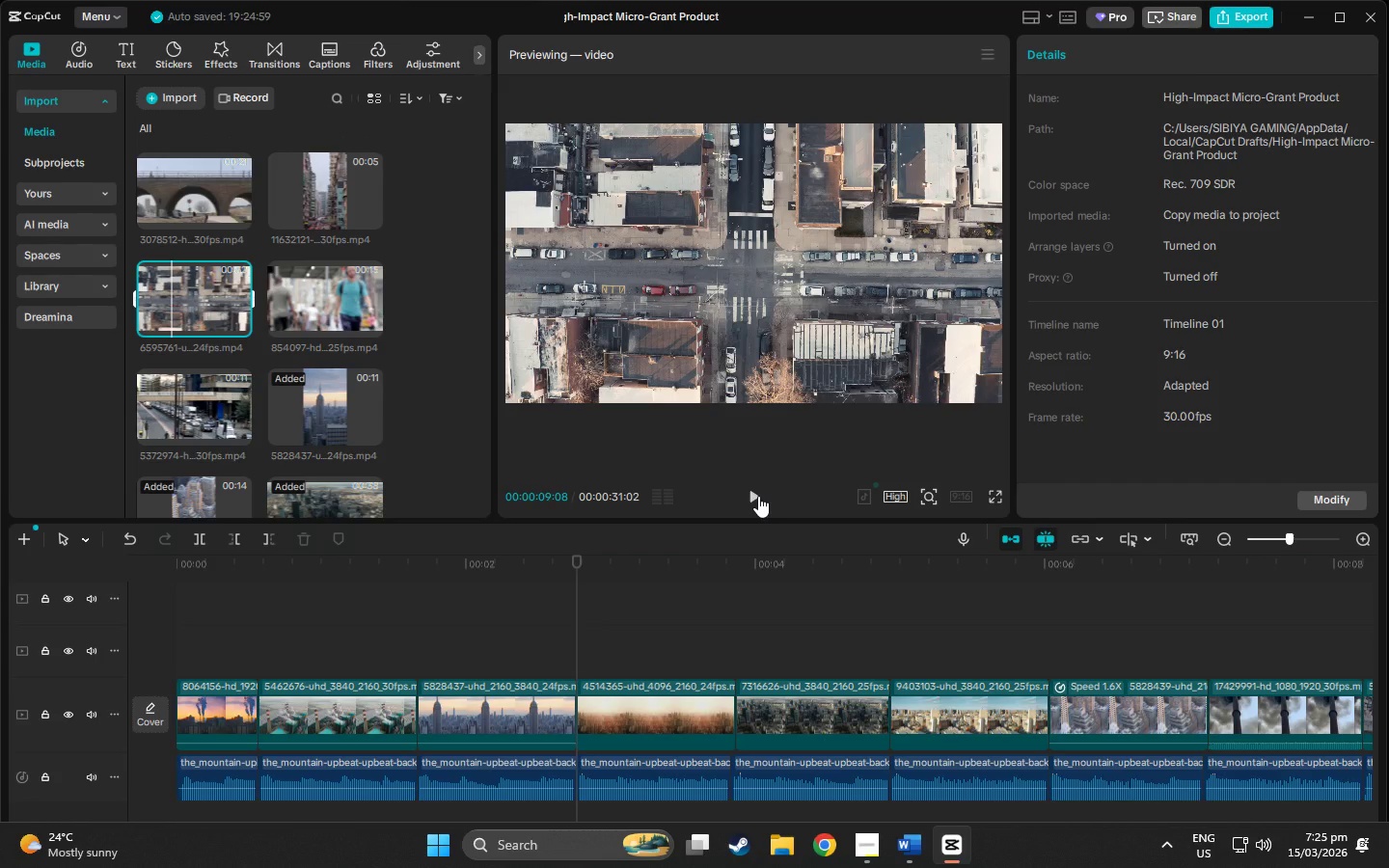 
left_click([758, 496])
 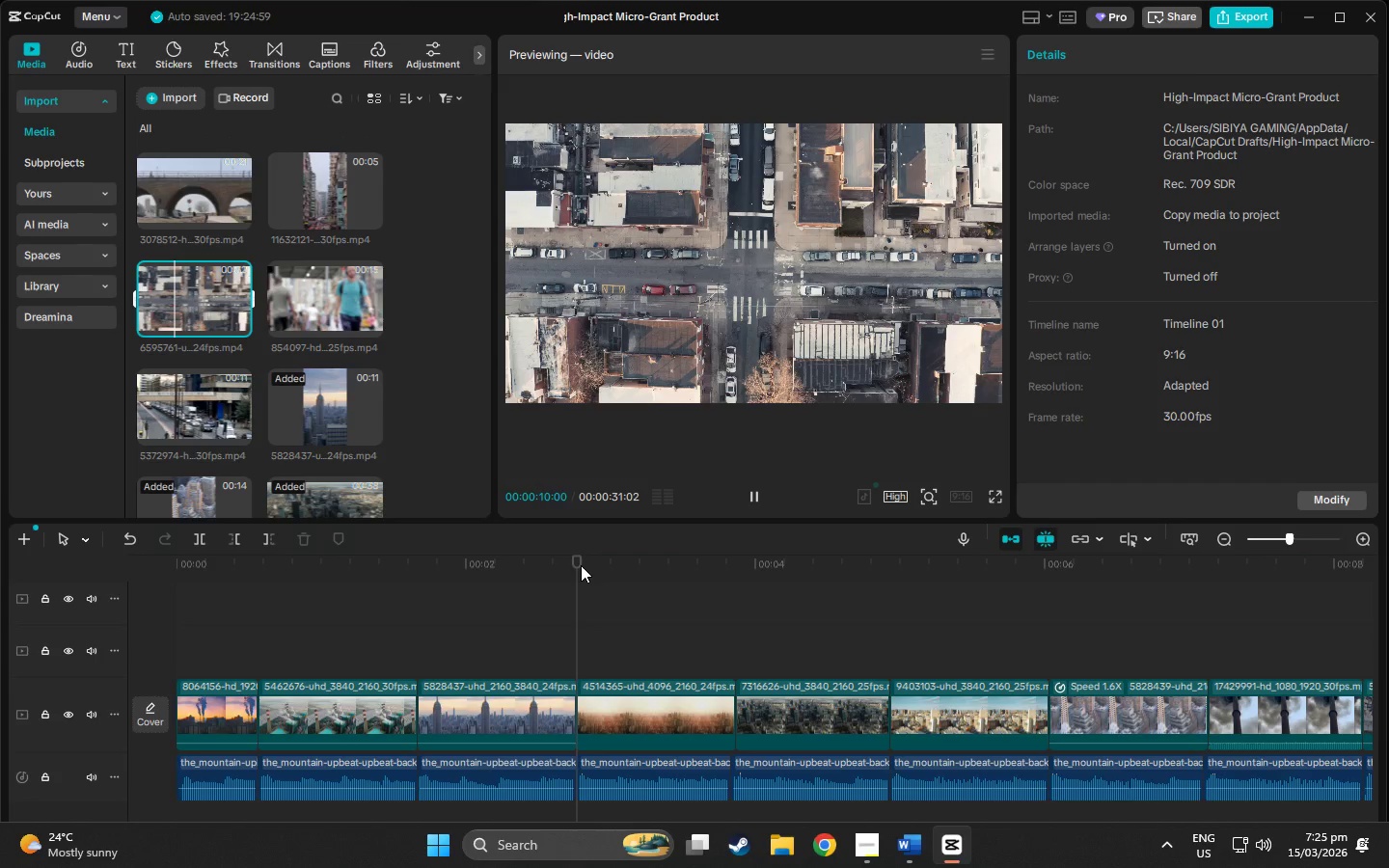 
left_click_drag(start_coordinate=[580, 563], to_coordinate=[839, 562])
 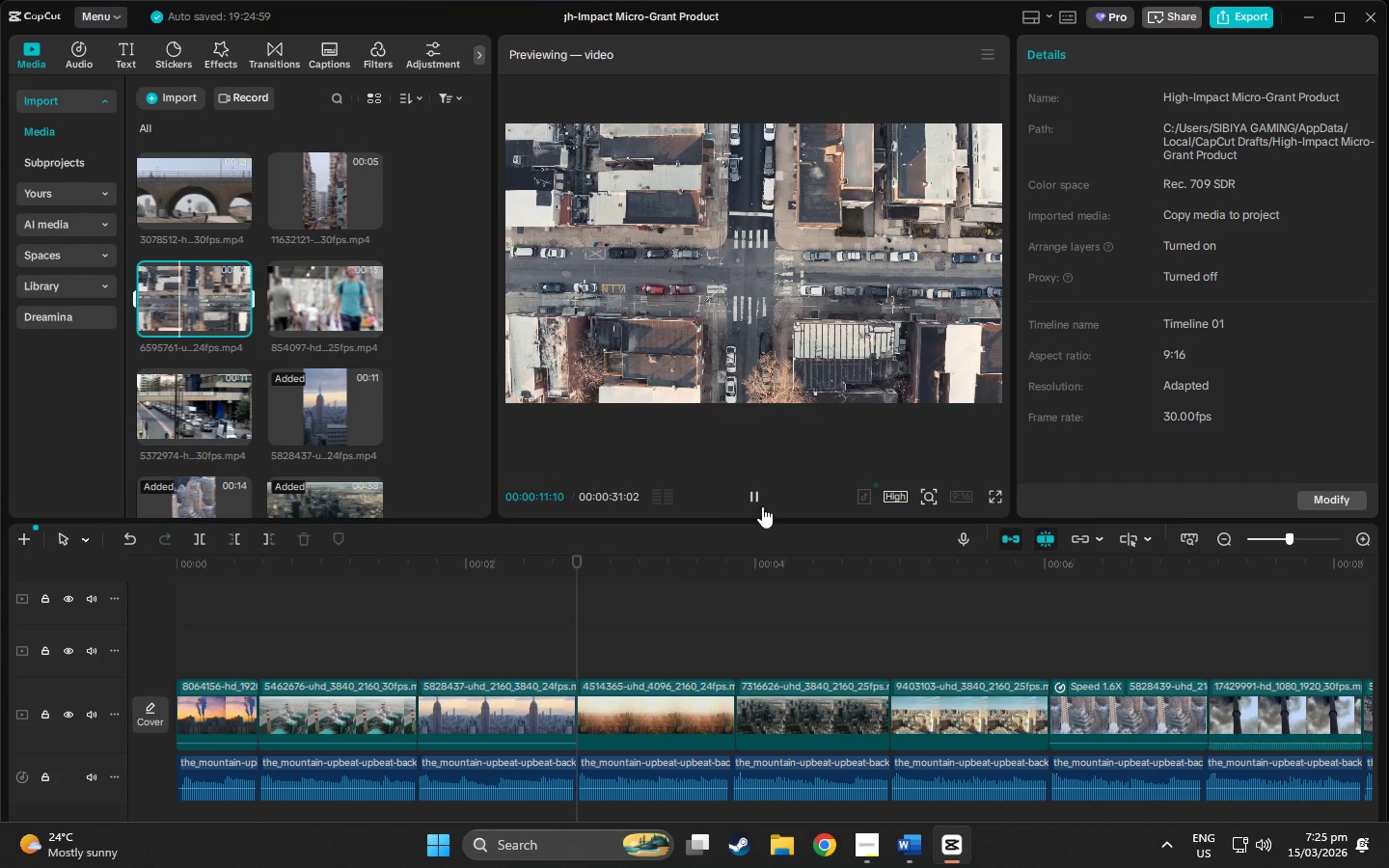 
left_click([761, 494])
 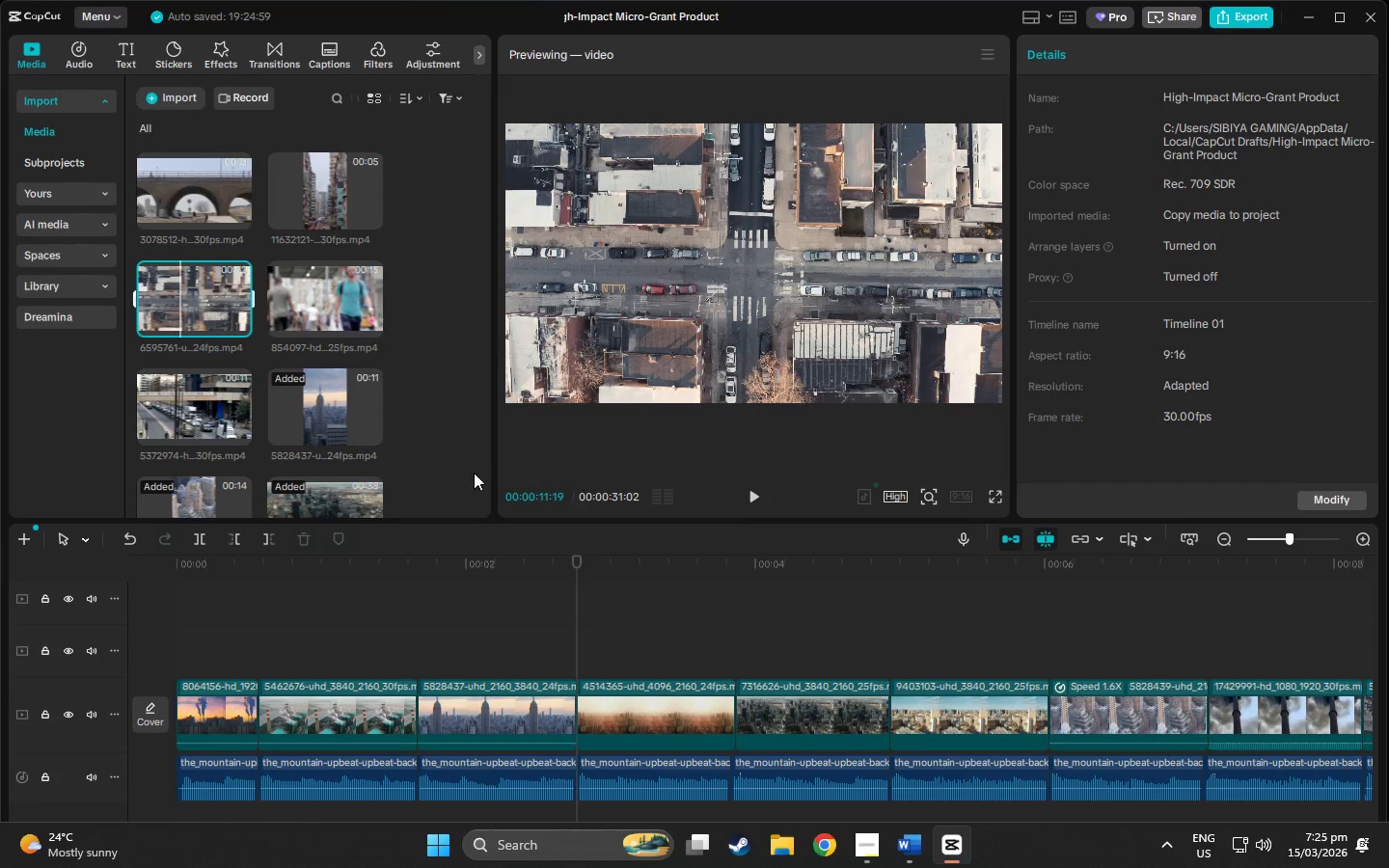 
left_click([473, 473])
 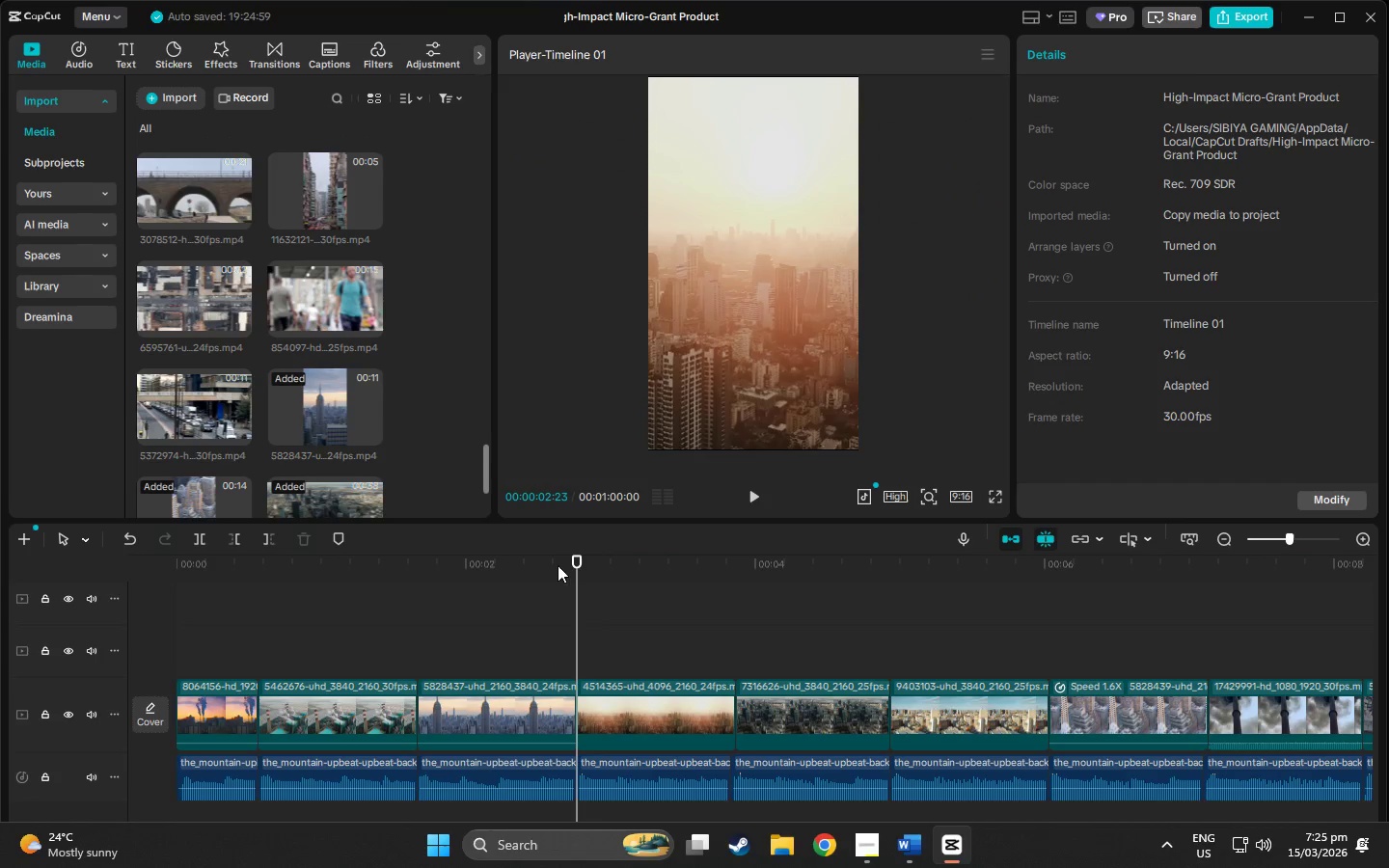 
left_click_drag(start_coordinate=[571, 559], to_coordinate=[632, 603])
 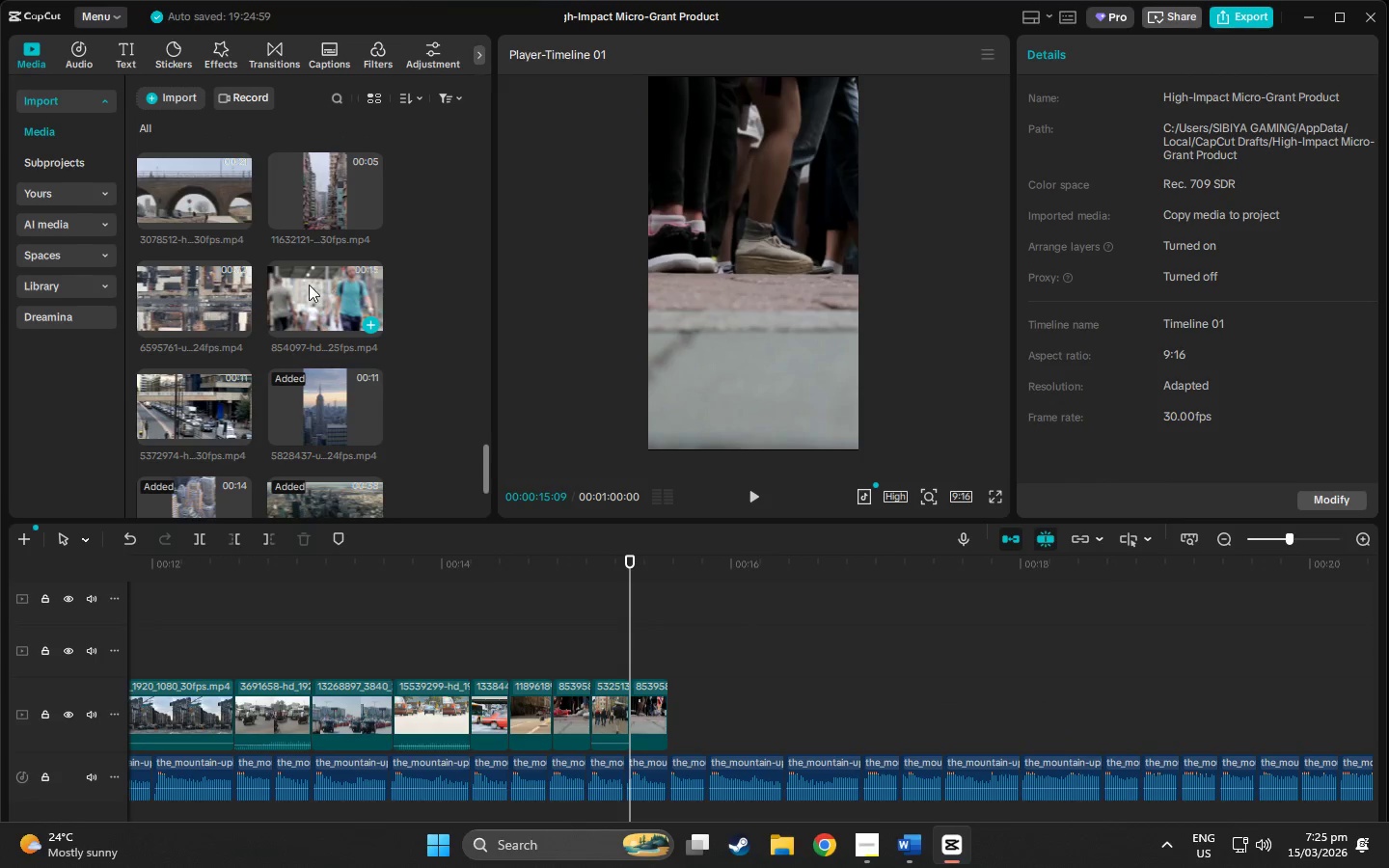 
left_click_drag(start_coordinate=[304, 284], to_coordinate=[667, 707])
 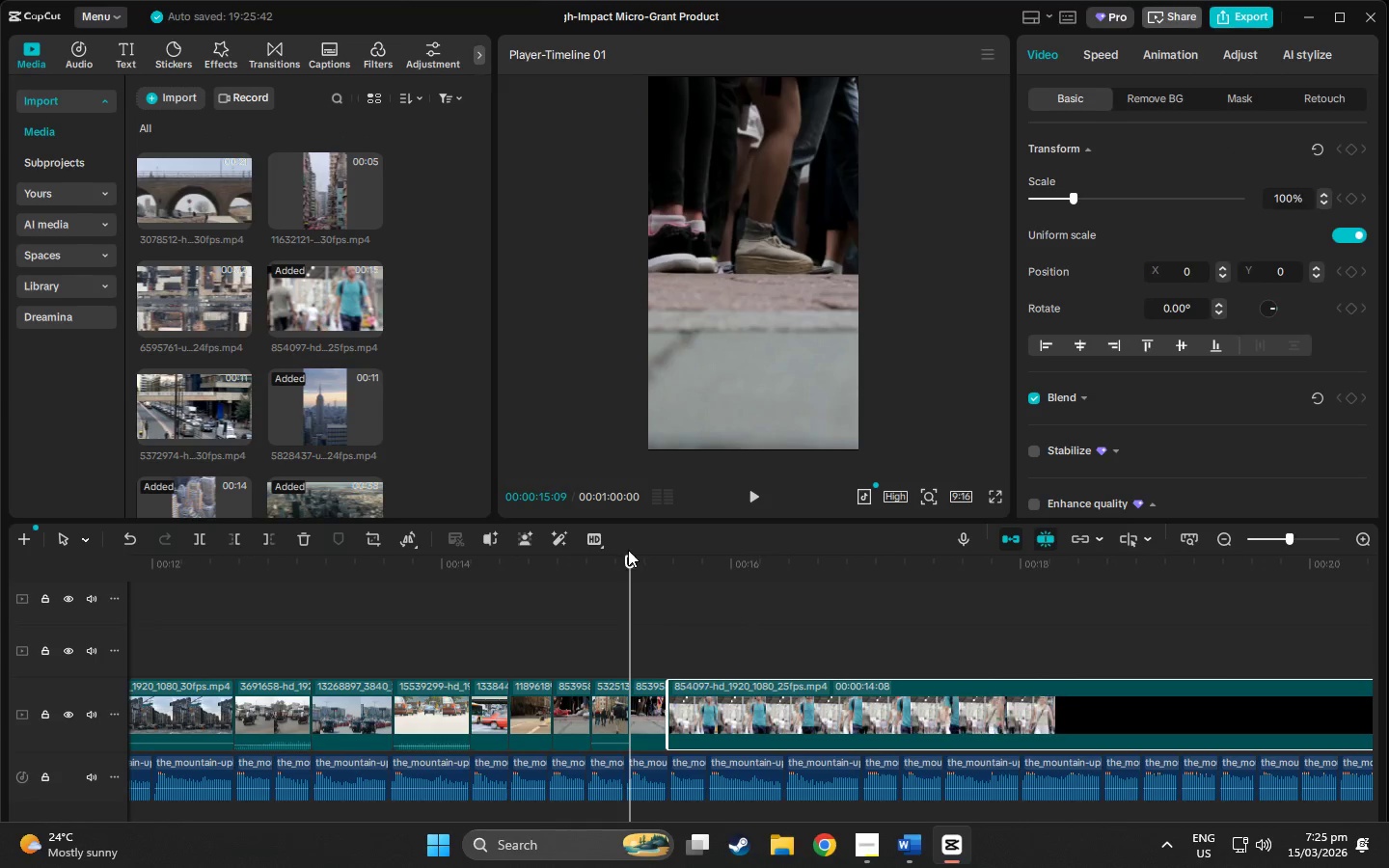 
left_click_drag(start_coordinate=[633, 568], to_coordinate=[701, 580])
 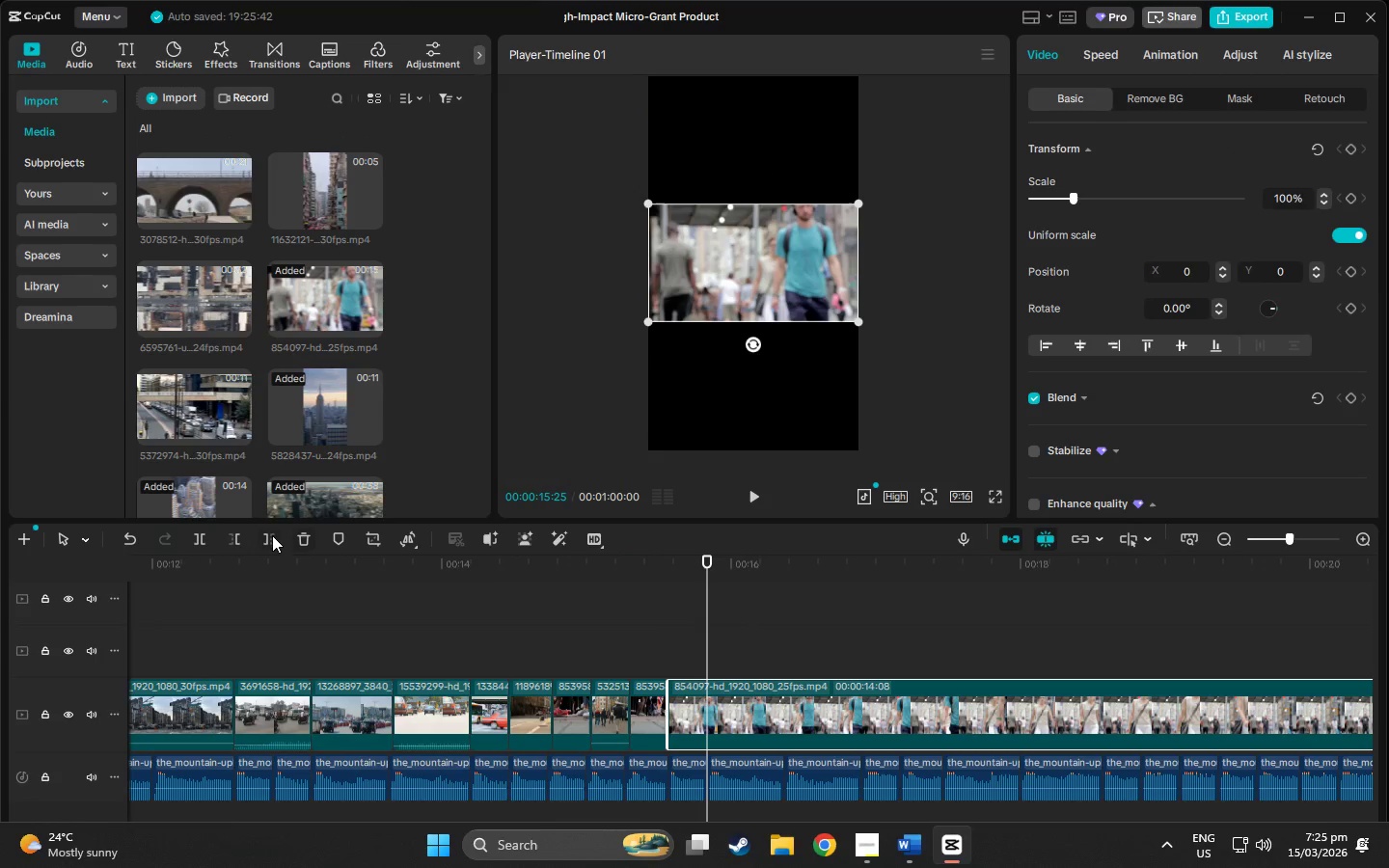 
left_click([265, 533])
 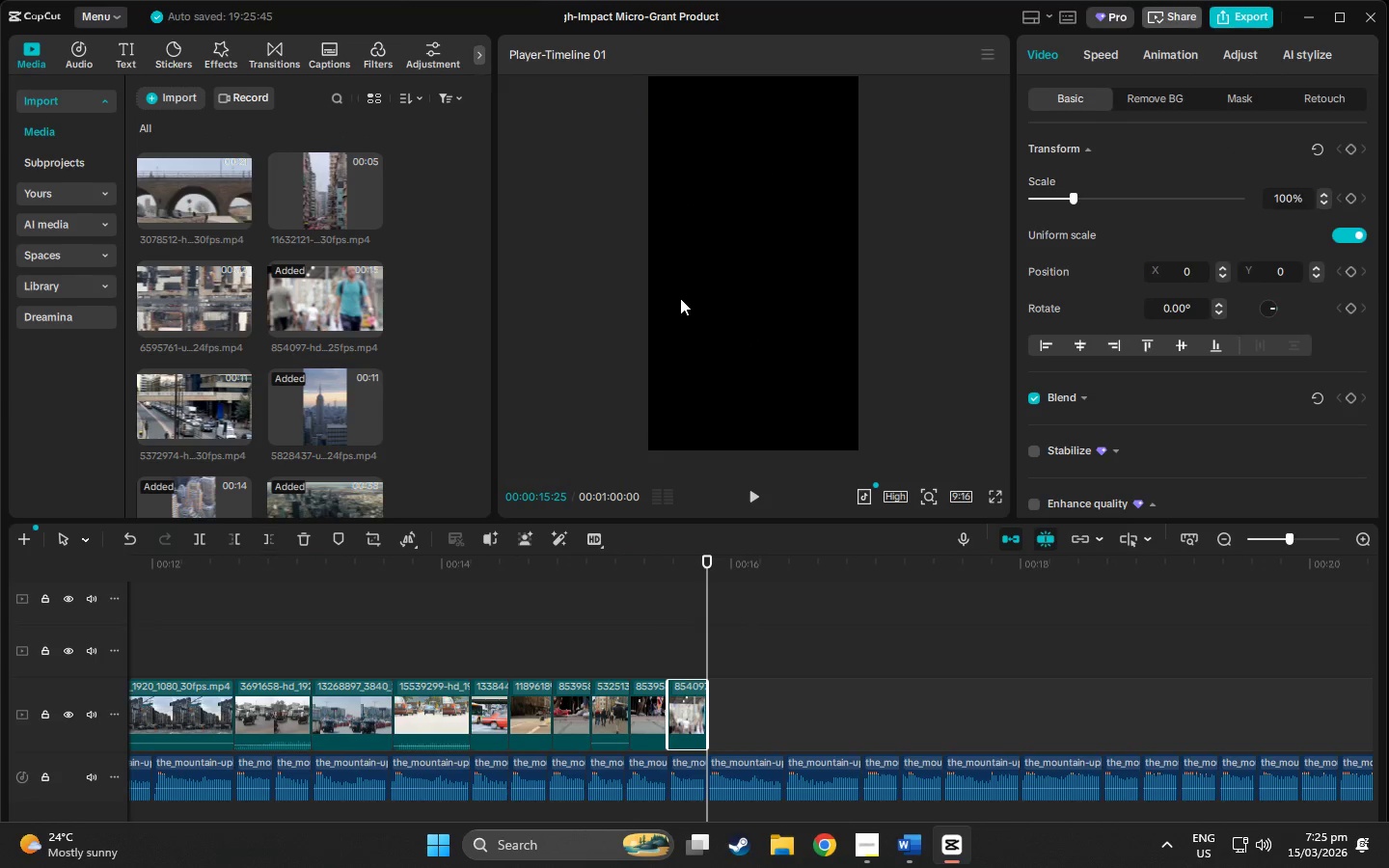 
left_click([679, 297])
 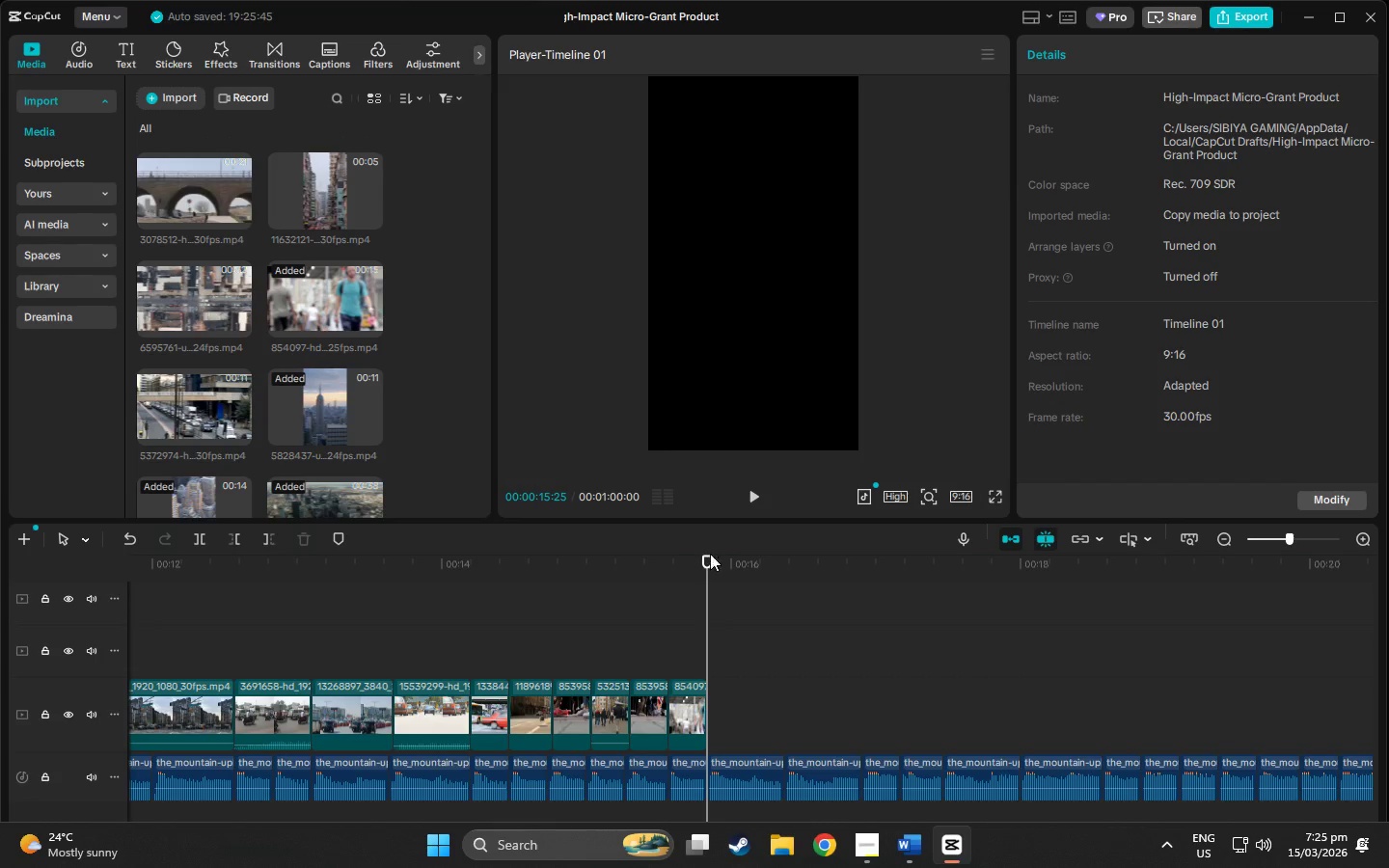 
left_click_drag(start_coordinate=[709, 560], to_coordinate=[694, 561])
 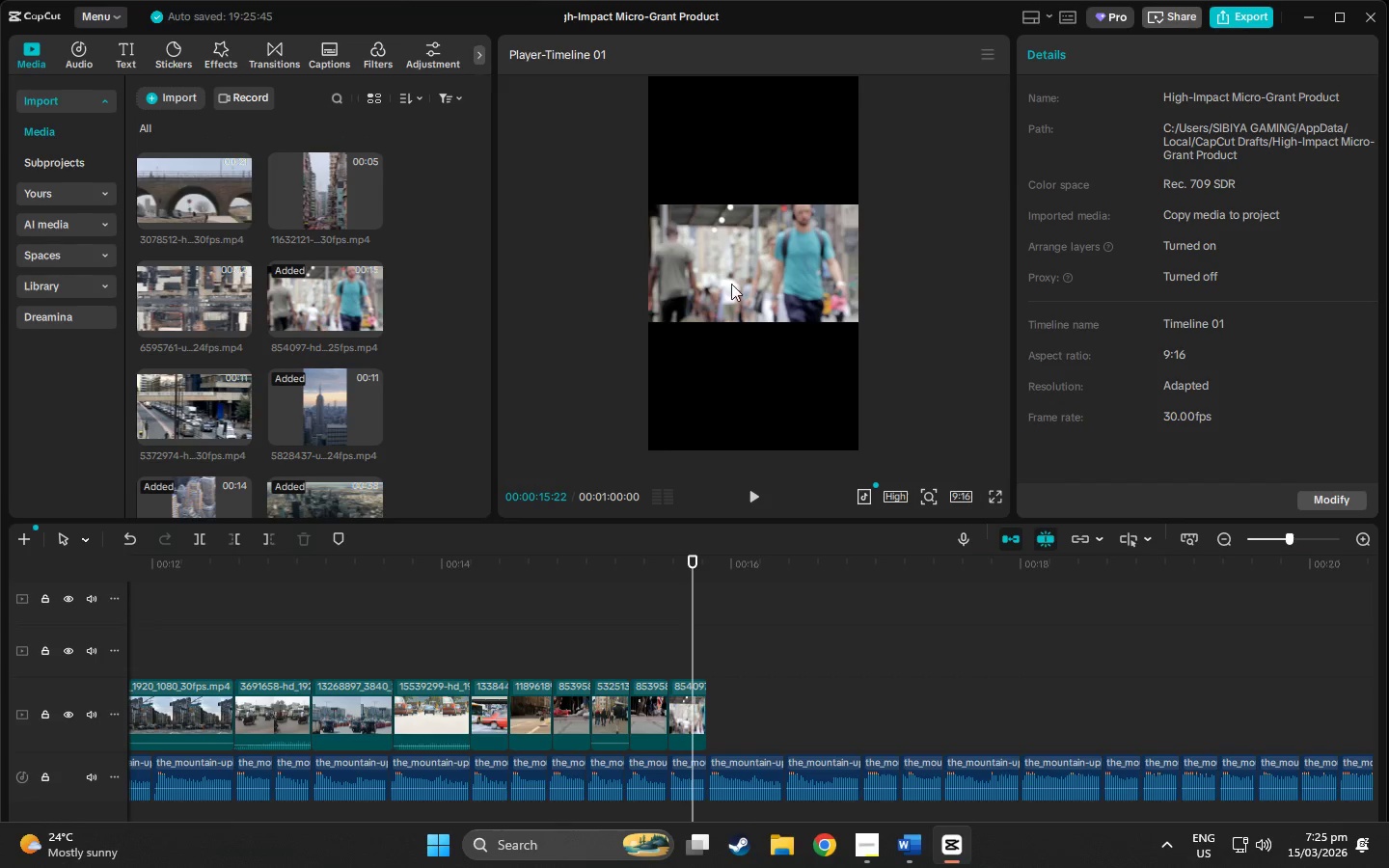 
left_click([734, 266])
 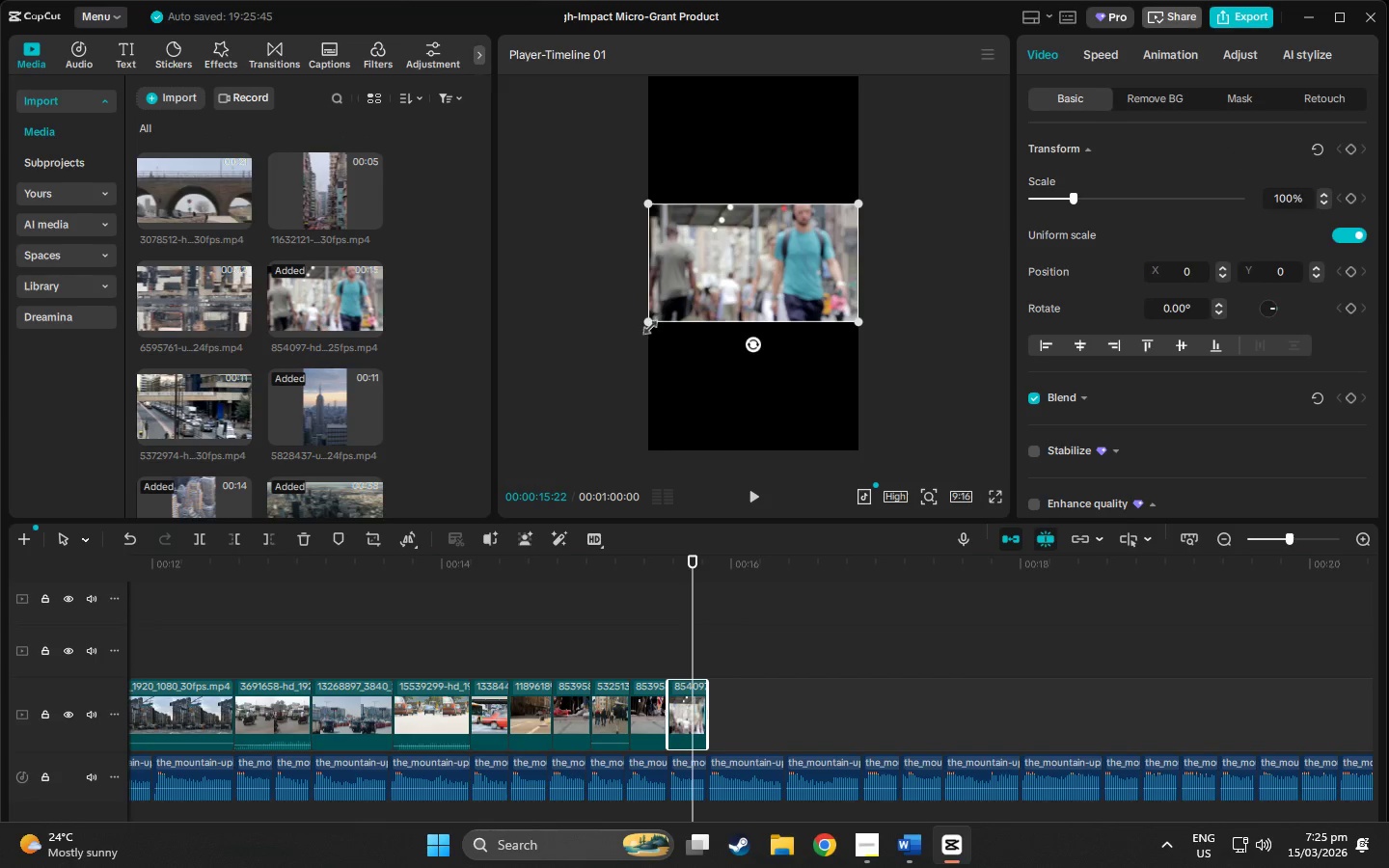 
left_click_drag(start_coordinate=[647, 324], to_coordinate=[409, 639])
 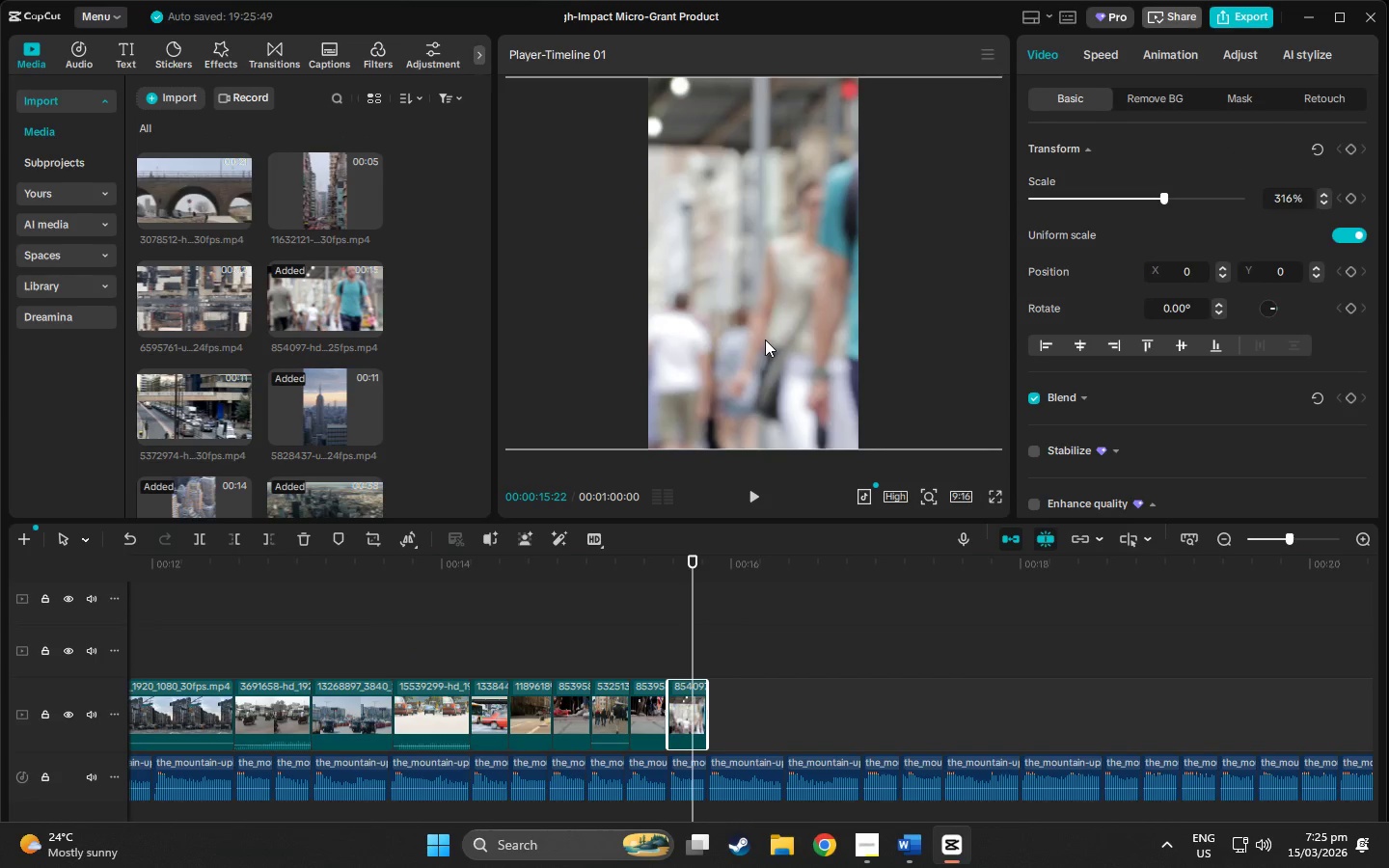 
left_click_drag(start_coordinate=[765, 339], to_coordinate=[660, 341])
 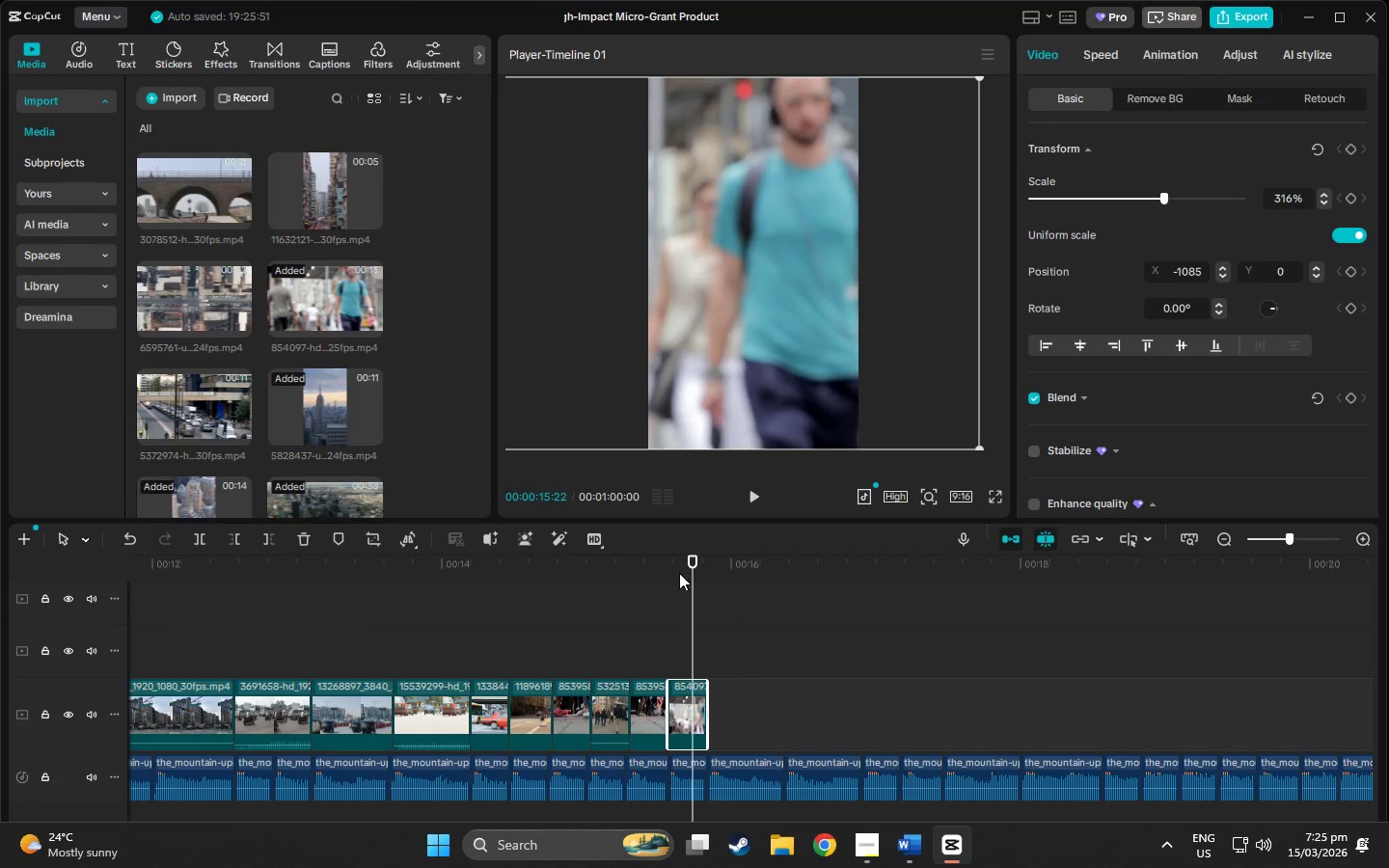 
left_click([671, 574])
 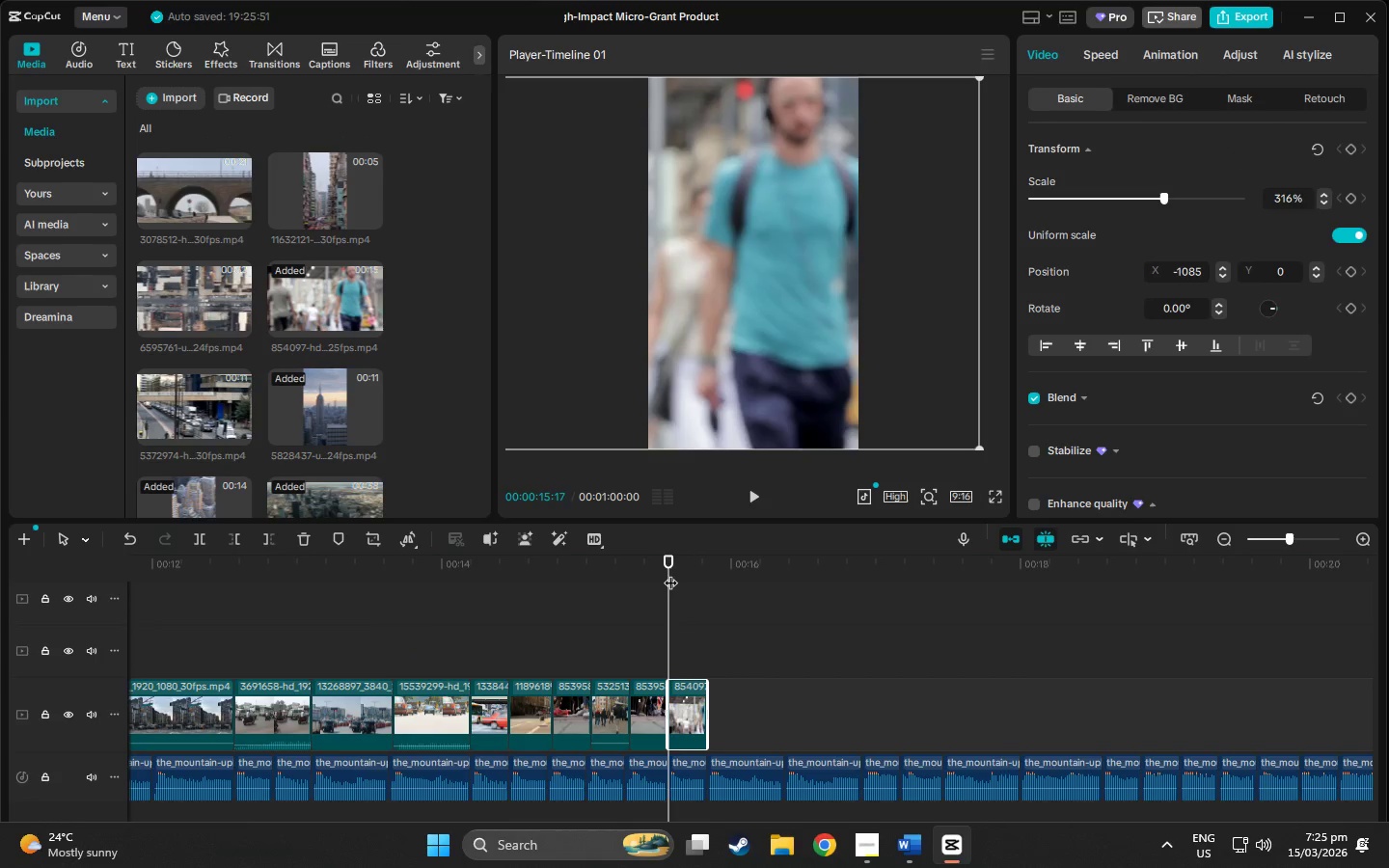 
key(Space)
 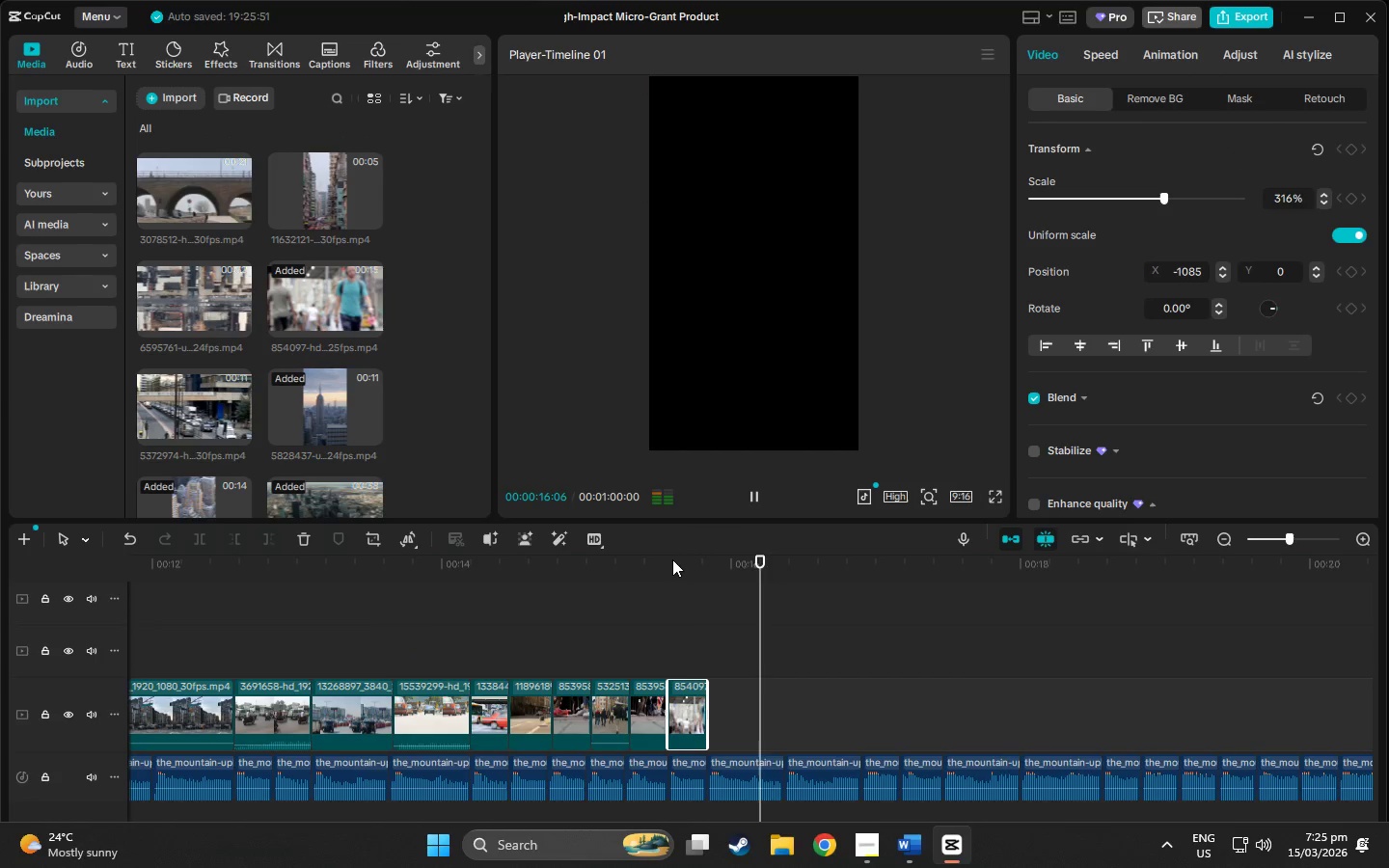 
key(Space)
 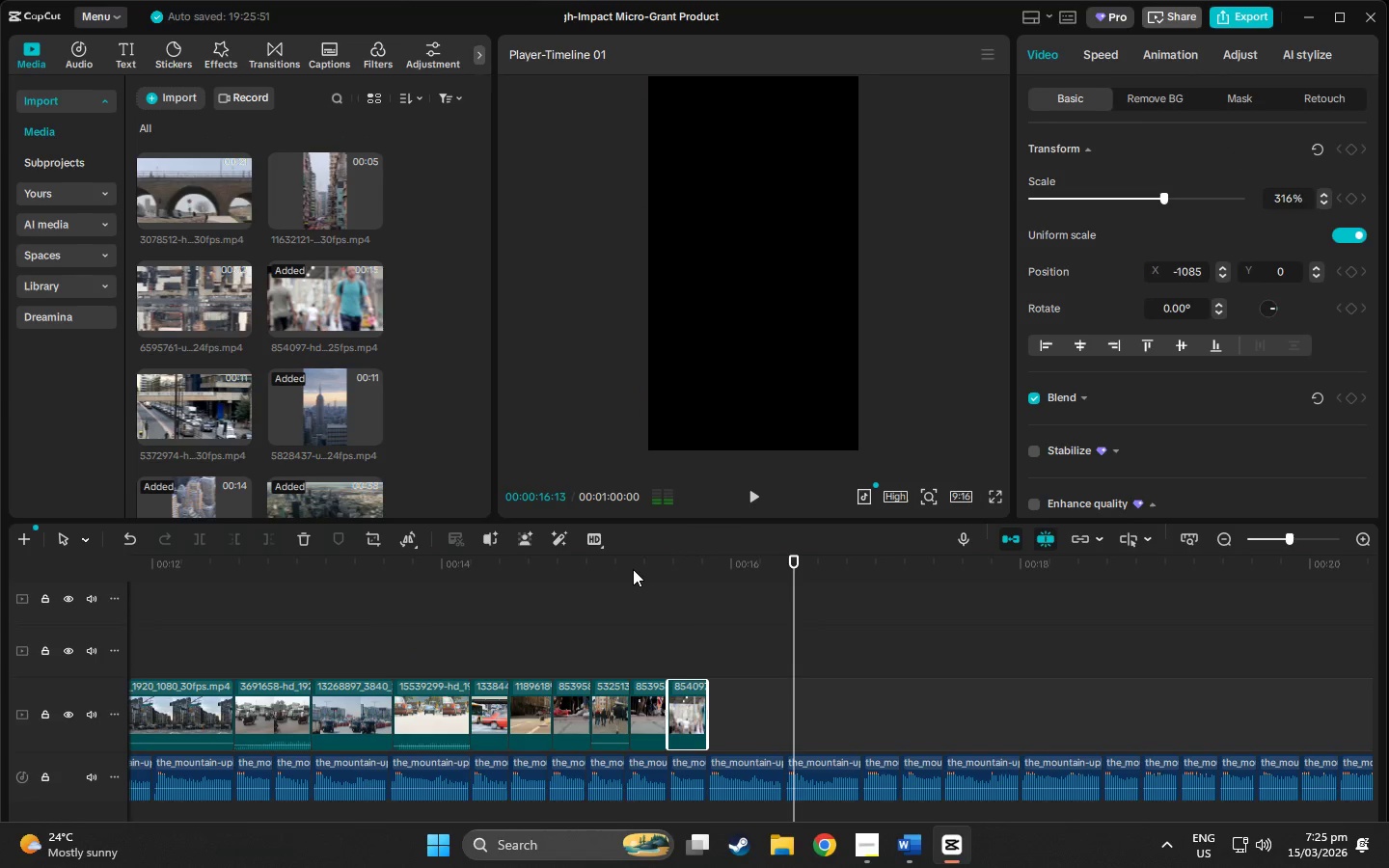 
left_click([633, 569])
 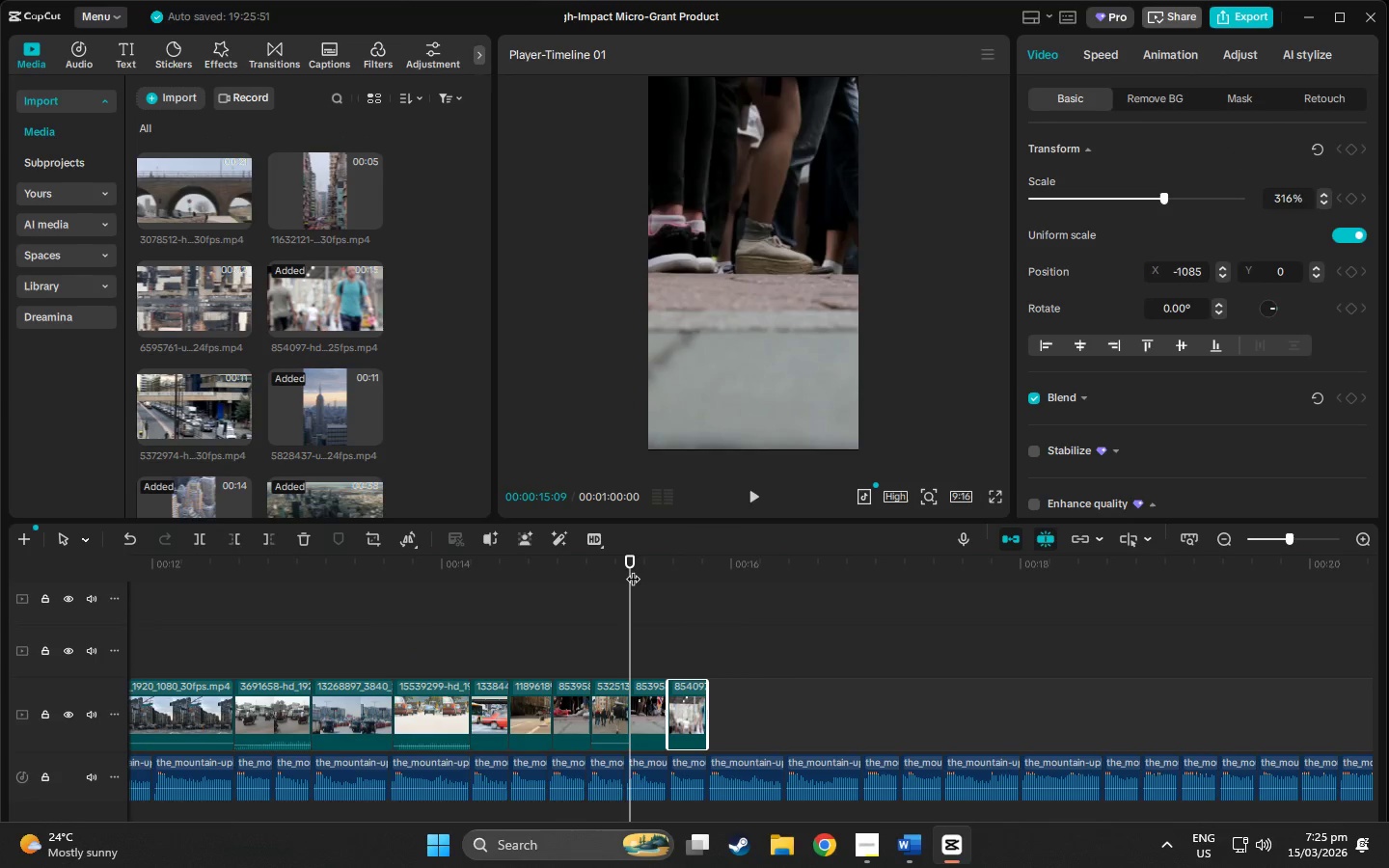 
key(Space)
 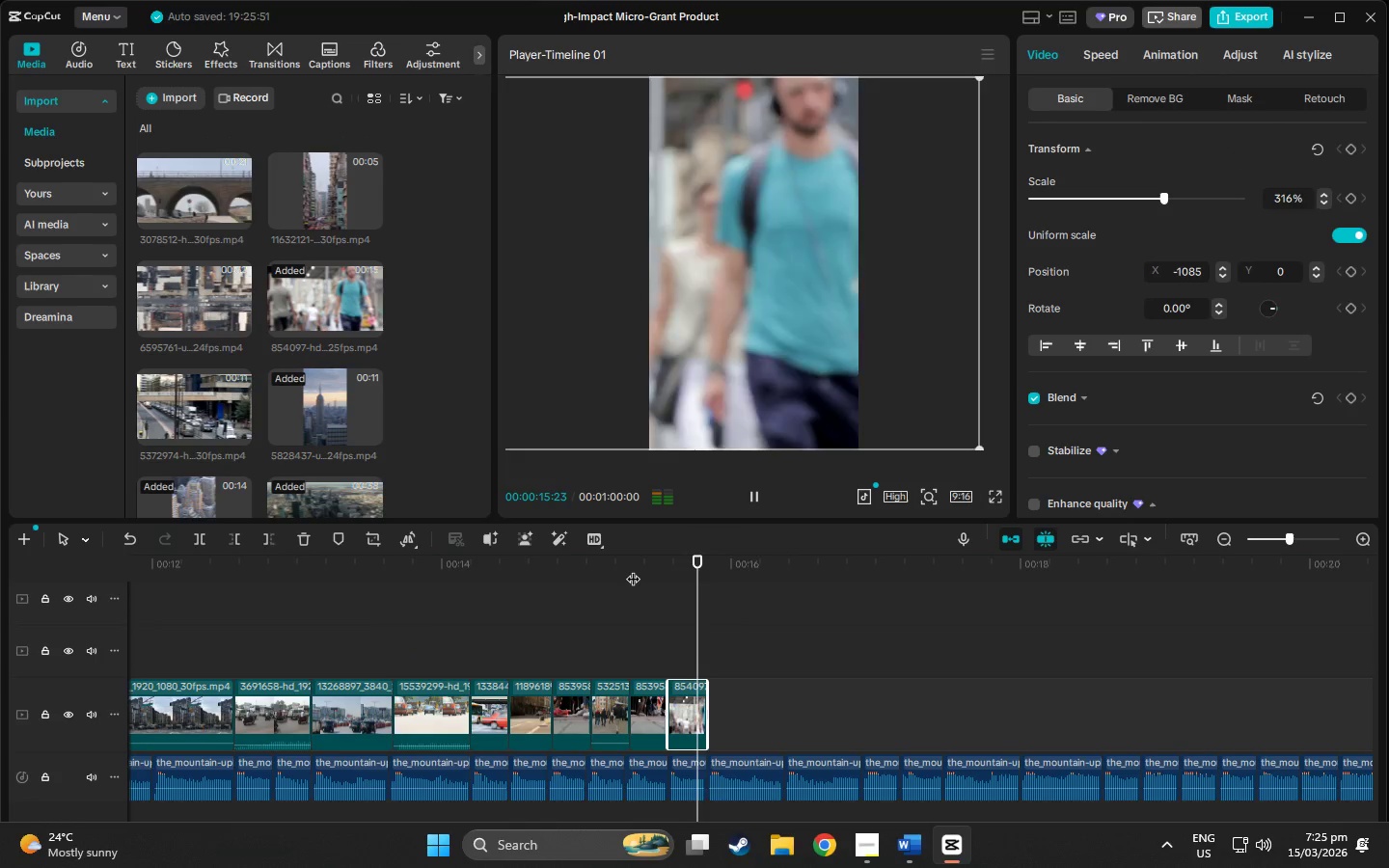 
key(Space)
 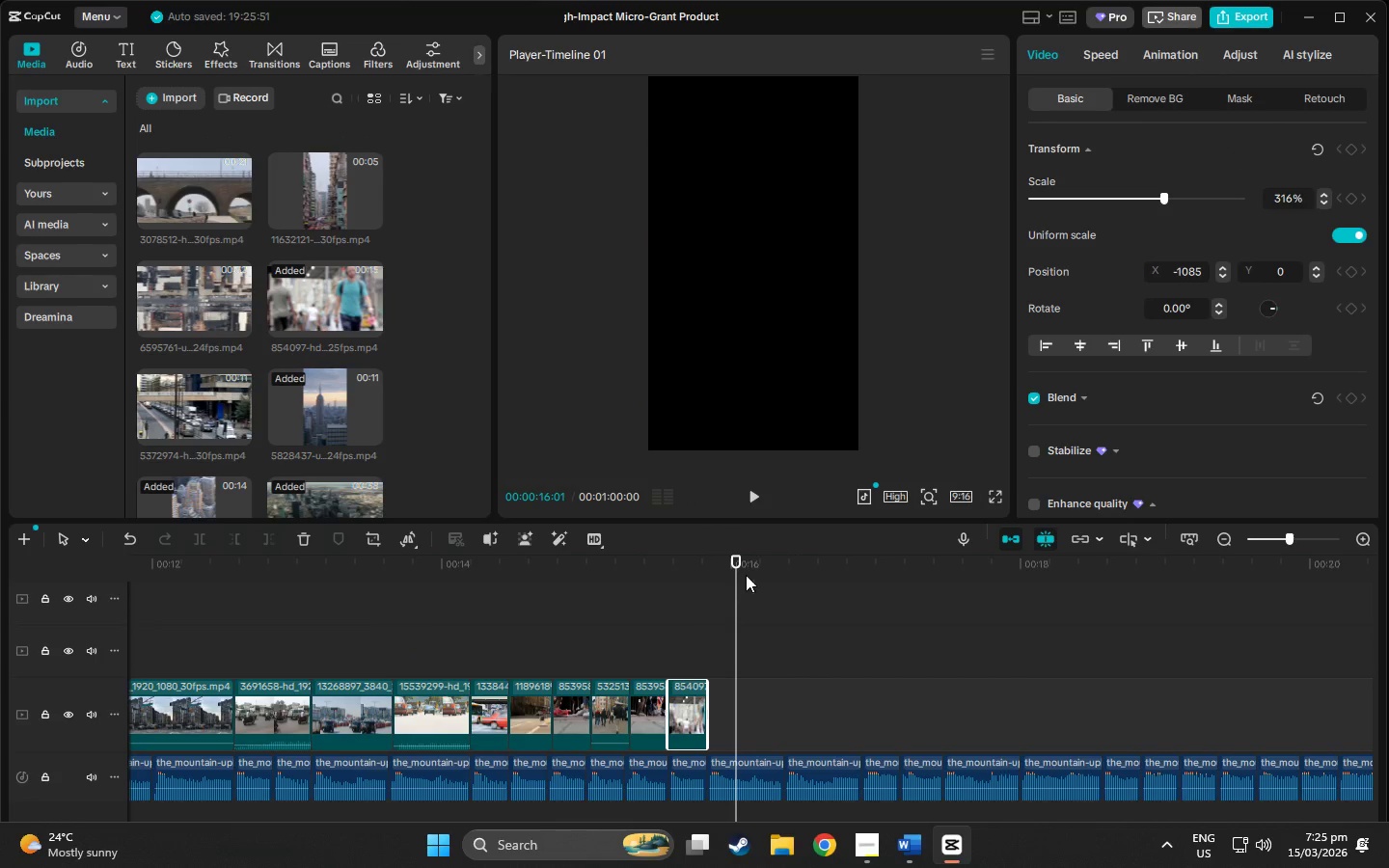 
left_click([640, 580])
 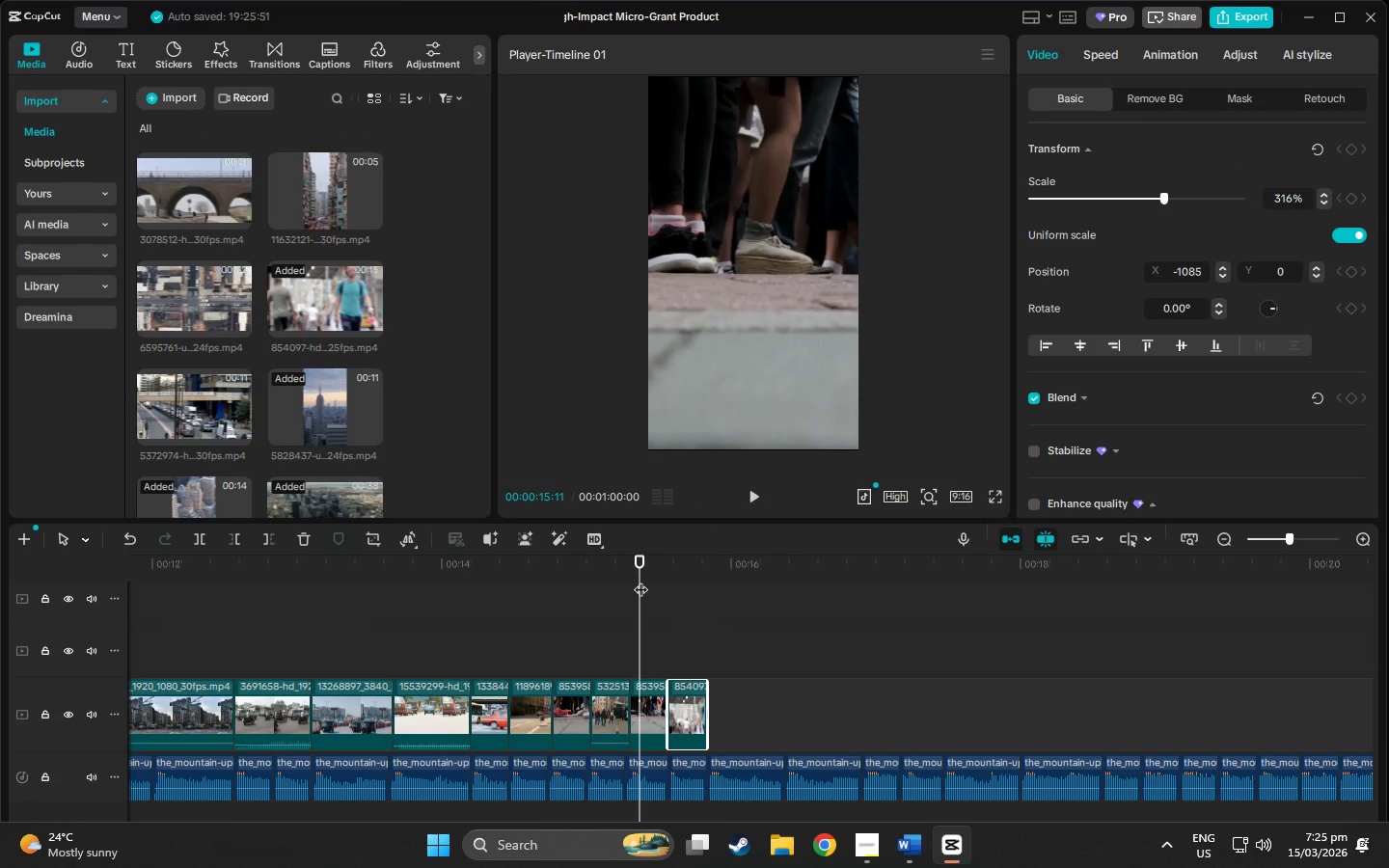 
key(Space)
 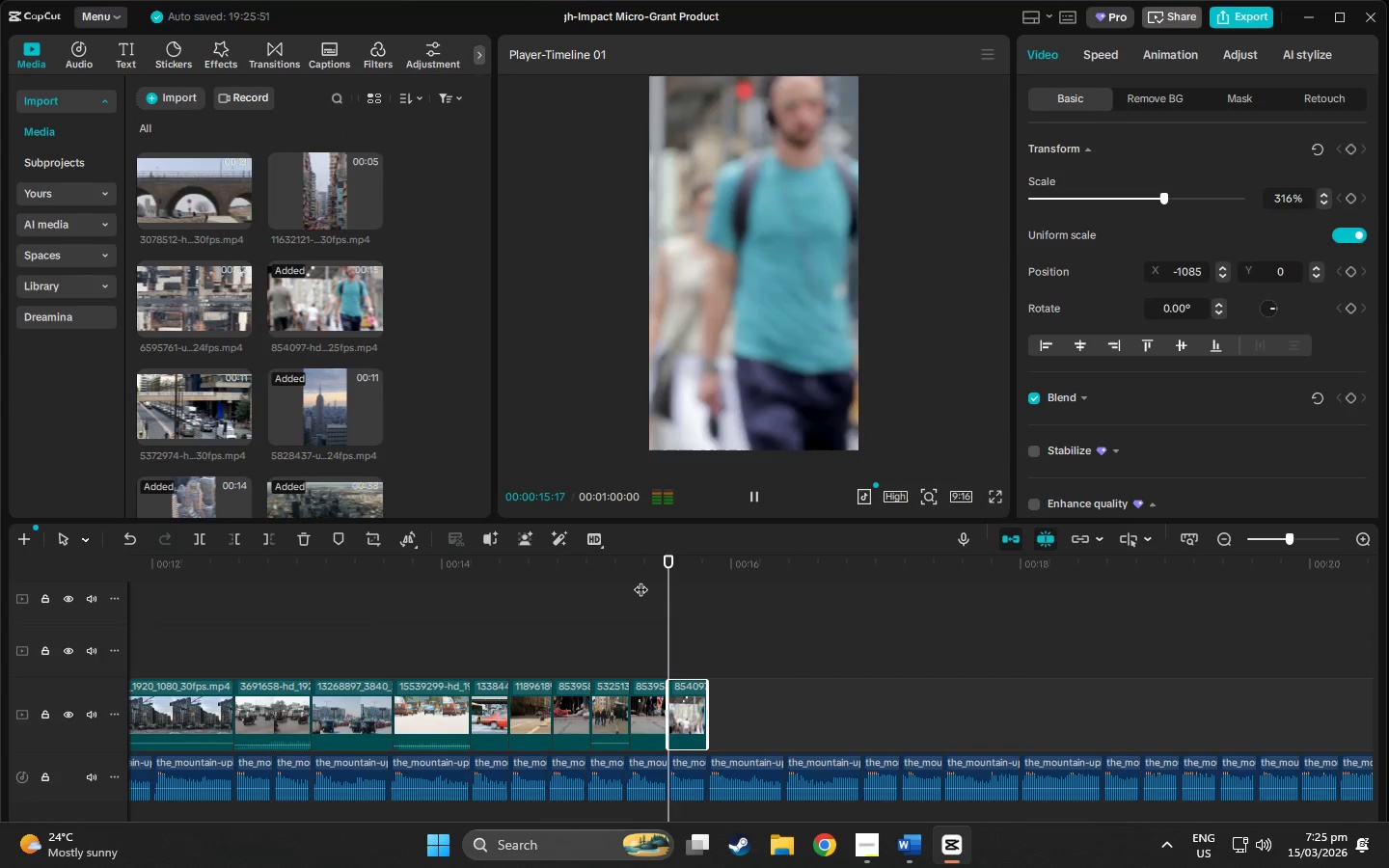 
key(Space)
 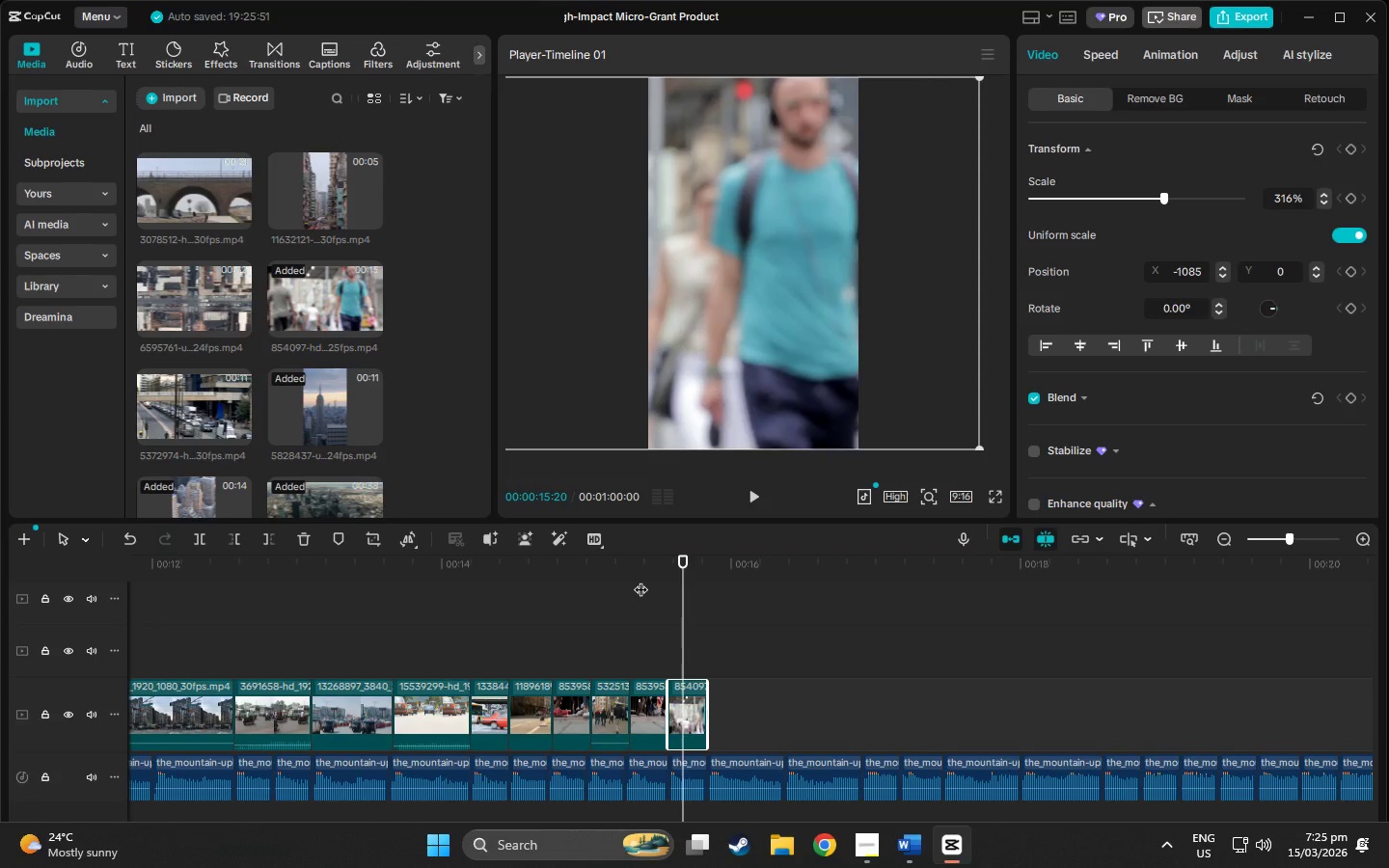 
key(Space)
 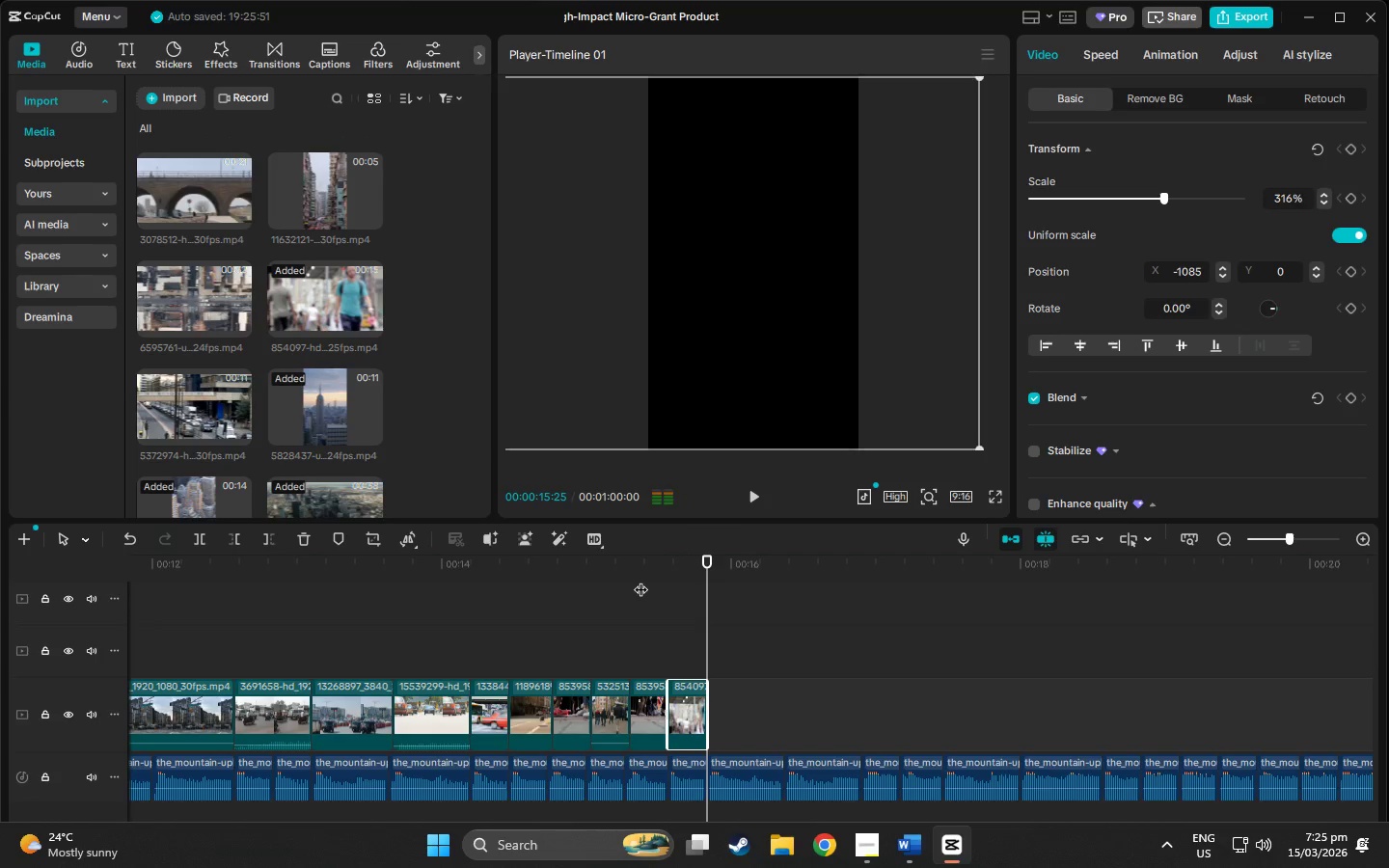 
key(Space)
 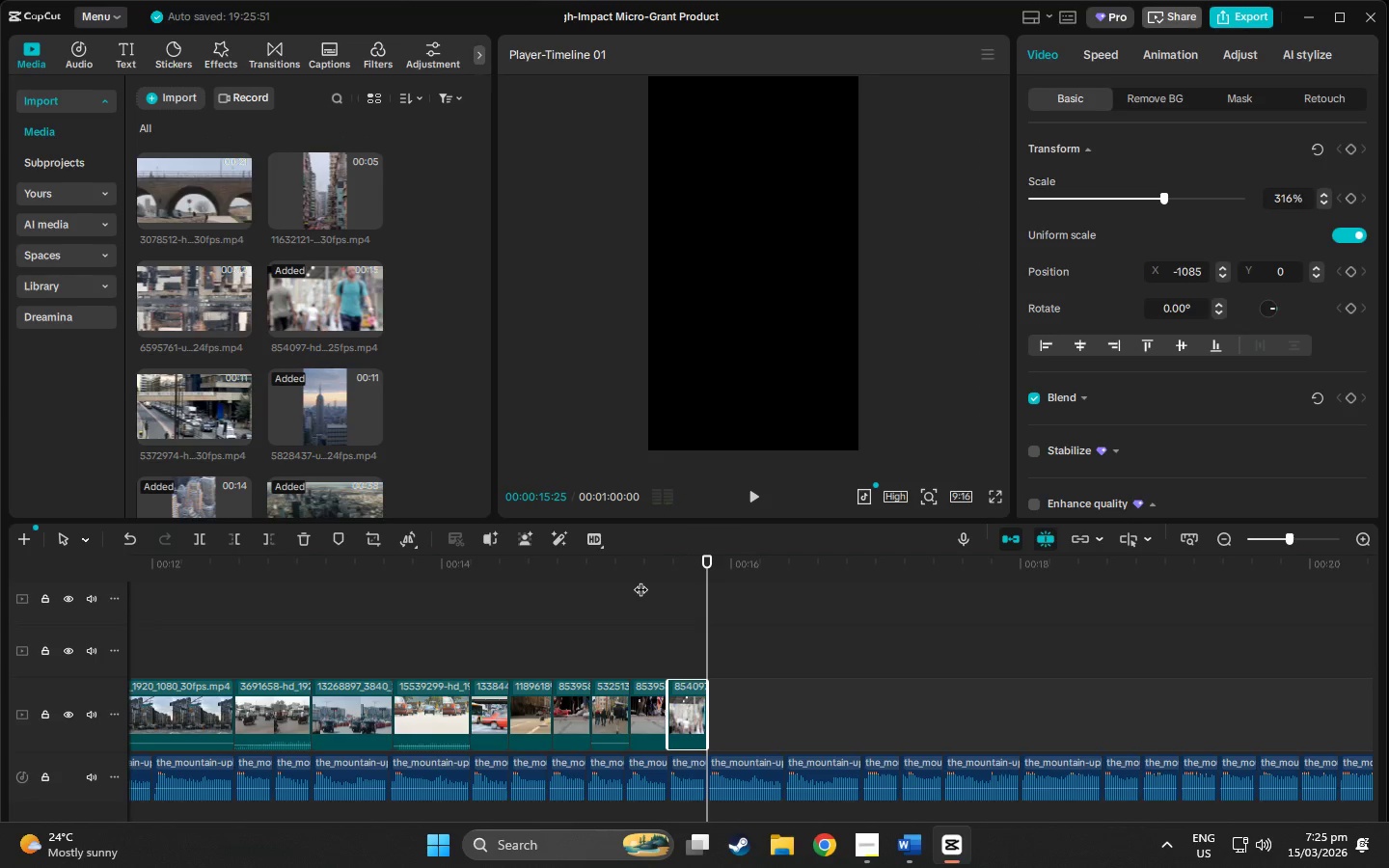 
key(Space)
 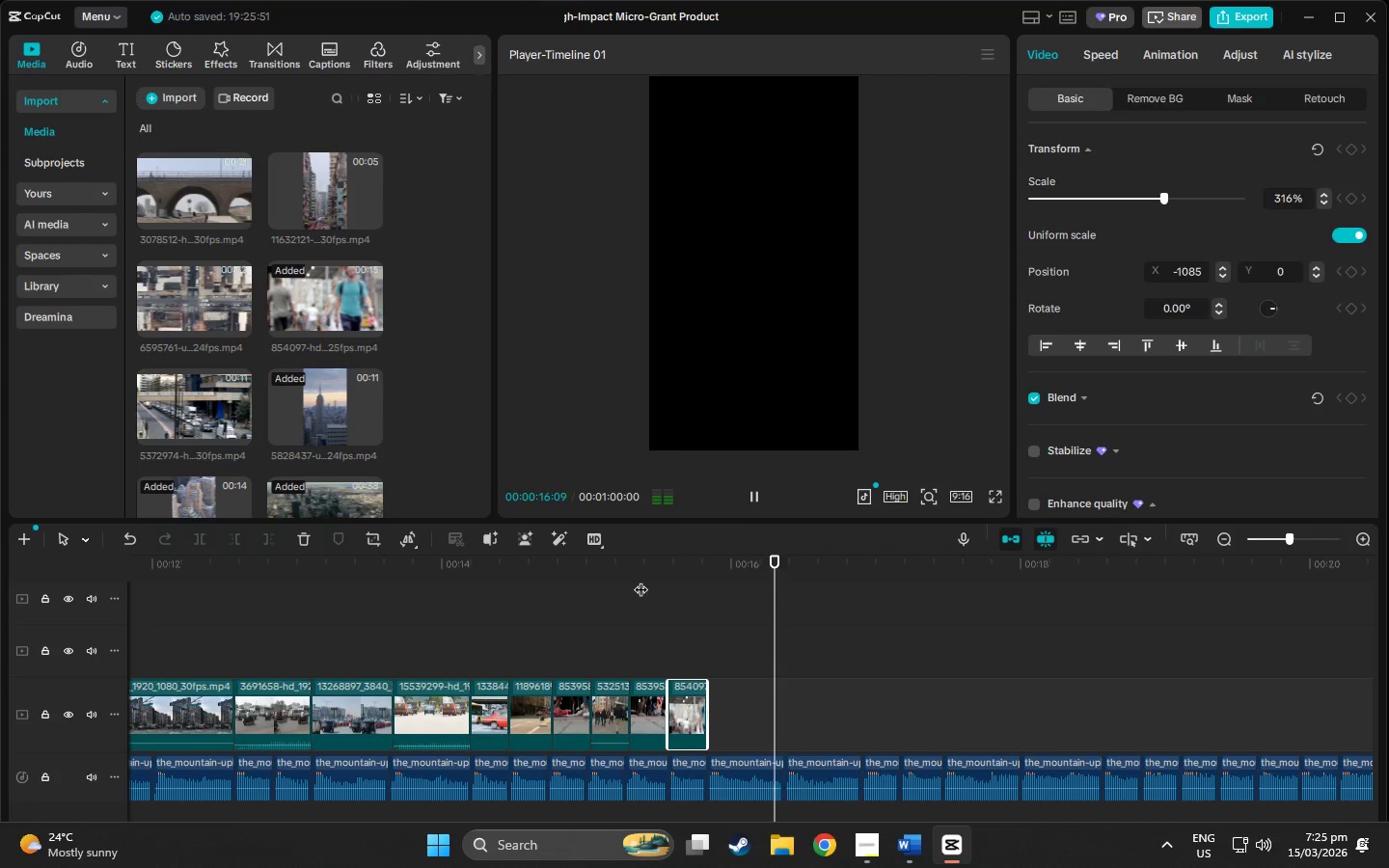 
key(Space)
 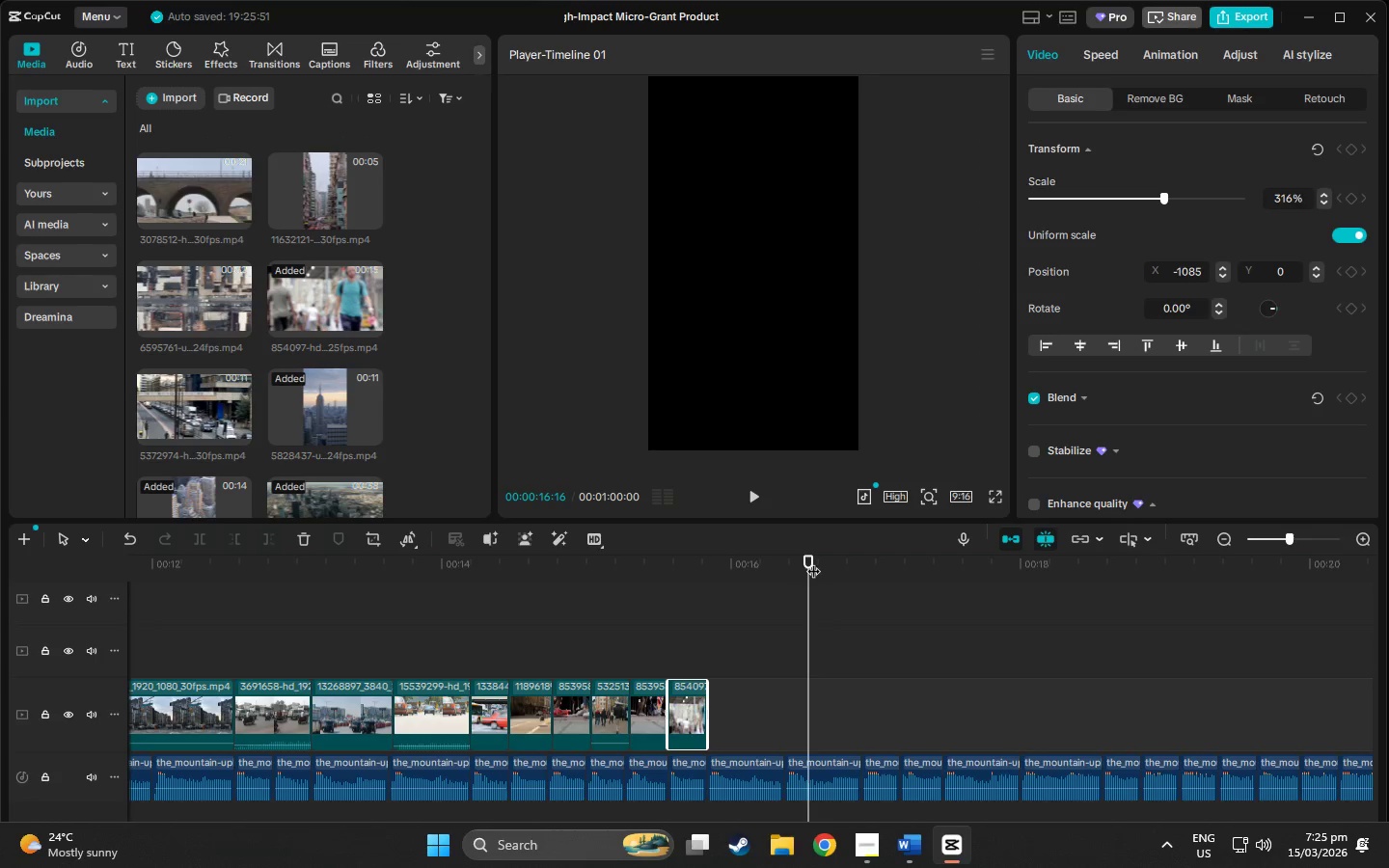 
left_click_drag(start_coordinate=[813, 559], to_coordinate=[233, 598])
 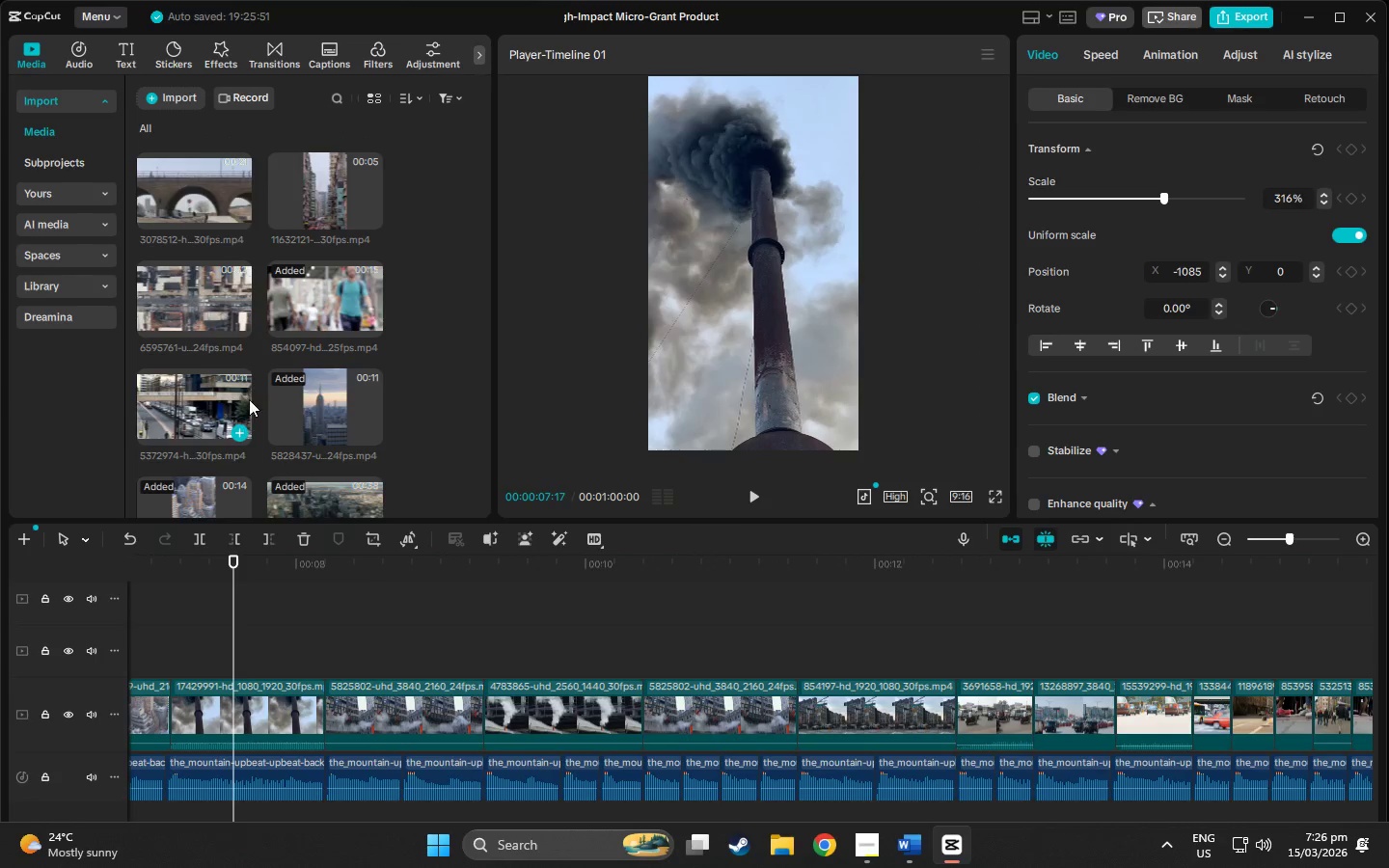 
scroll: coordinate [249, 396], scroll_direction: down, amount: 3.0
 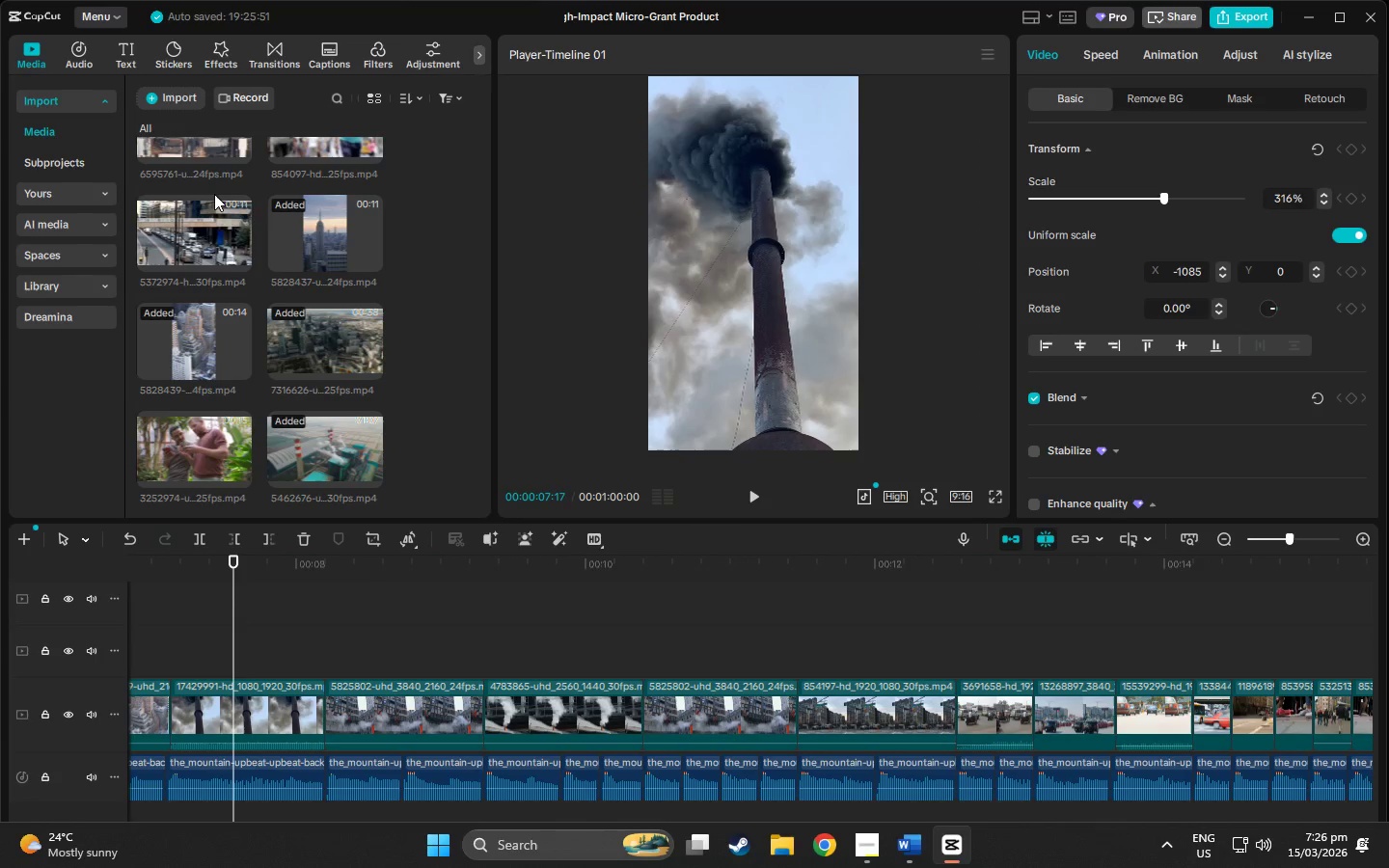 
left_click([180, 223])
 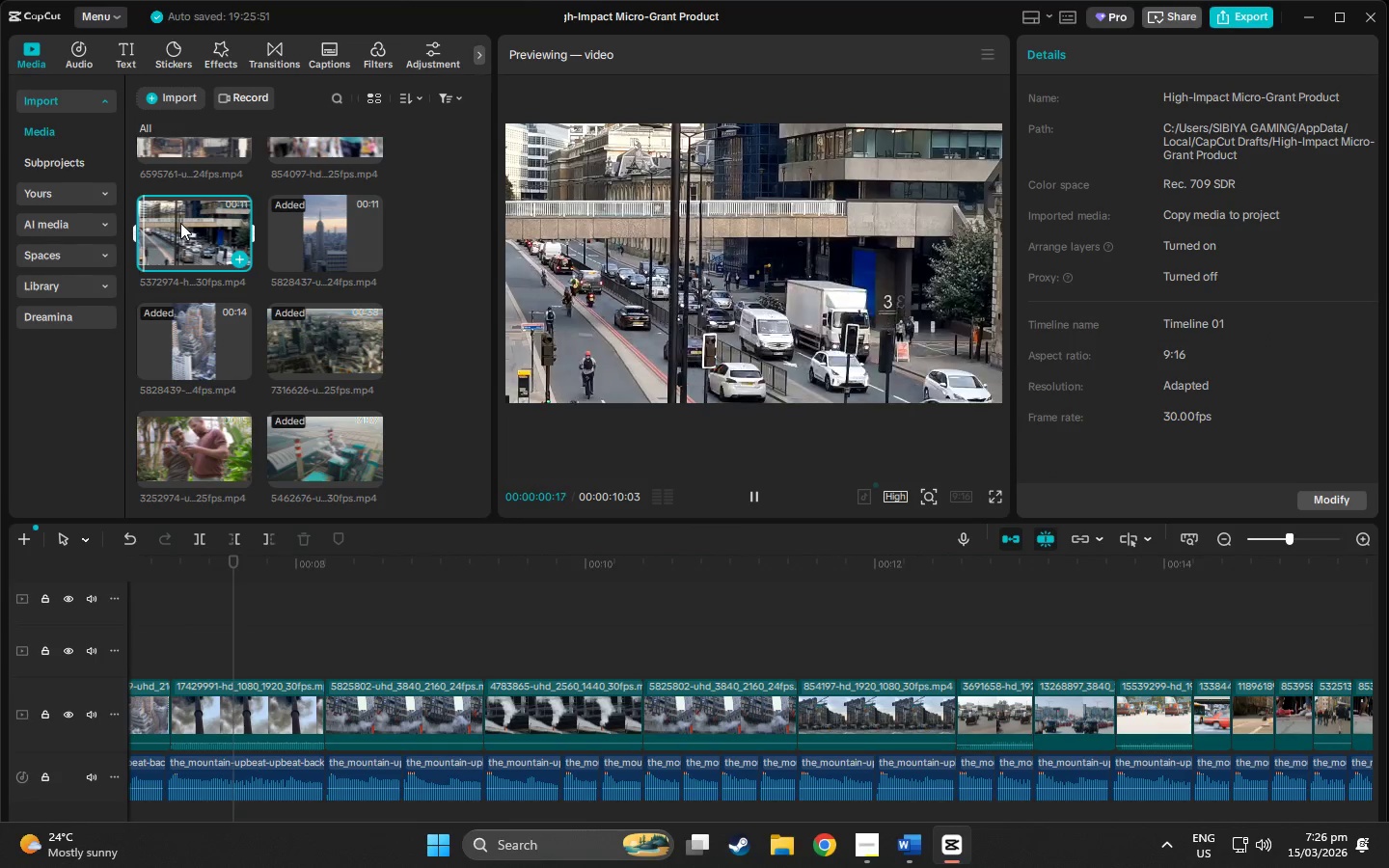 
left_click_drag(start_coordinate=[180, 223], to_coordinate=[1272, 640])
 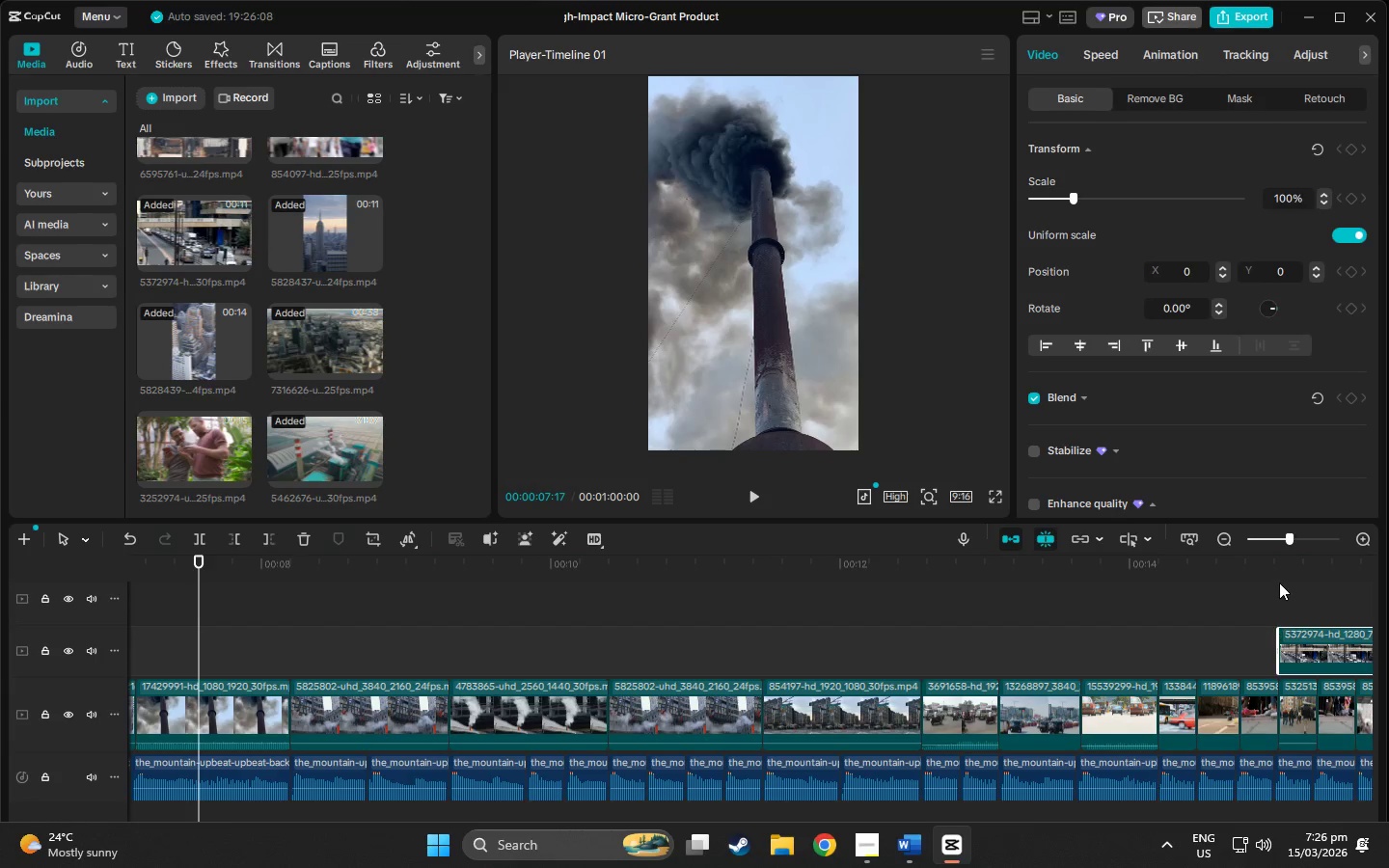 
left_click_drag(start_coordinate=[1279, 583], to_coordinate=[1284, 577])
 